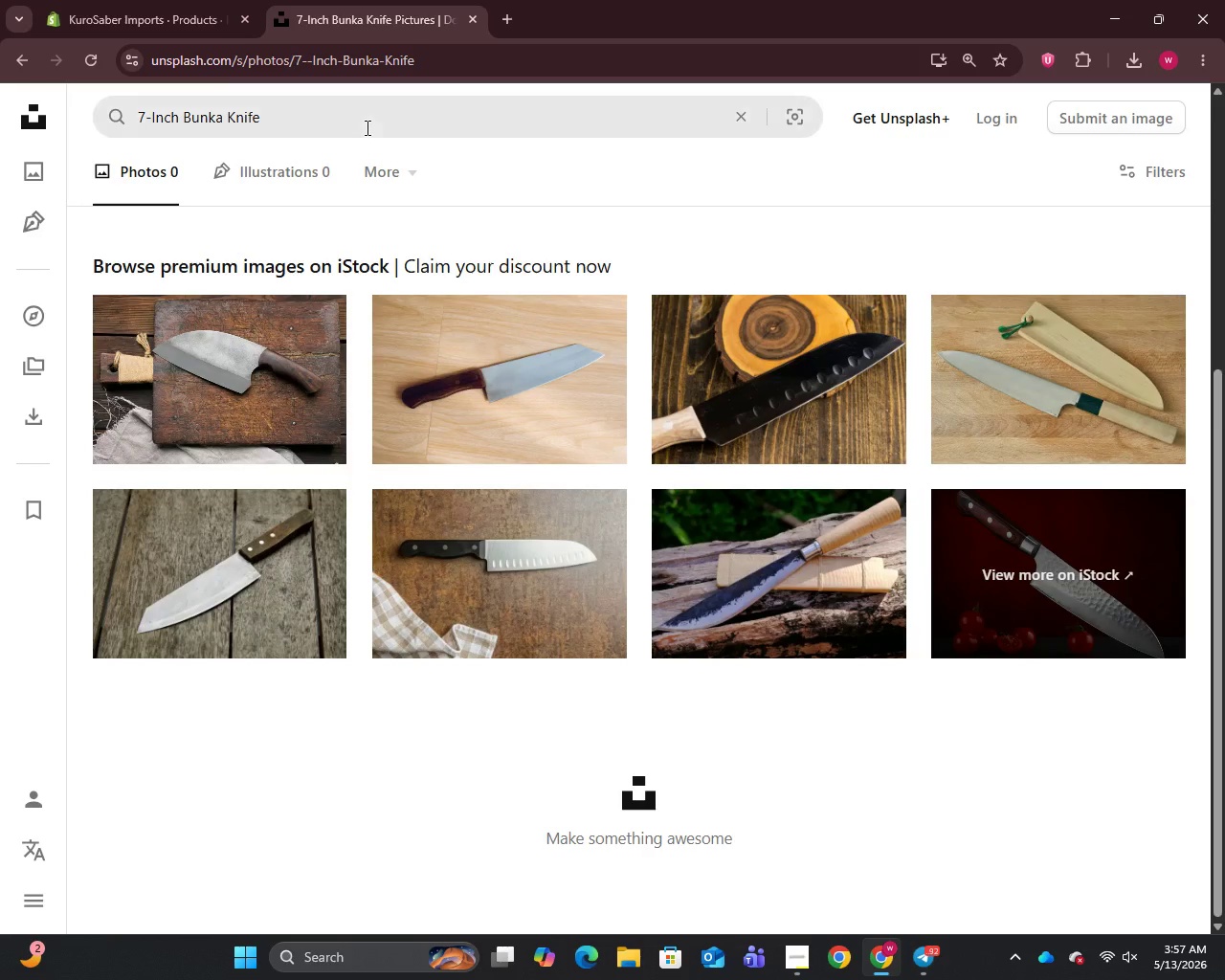 
left_click([366, 127])
 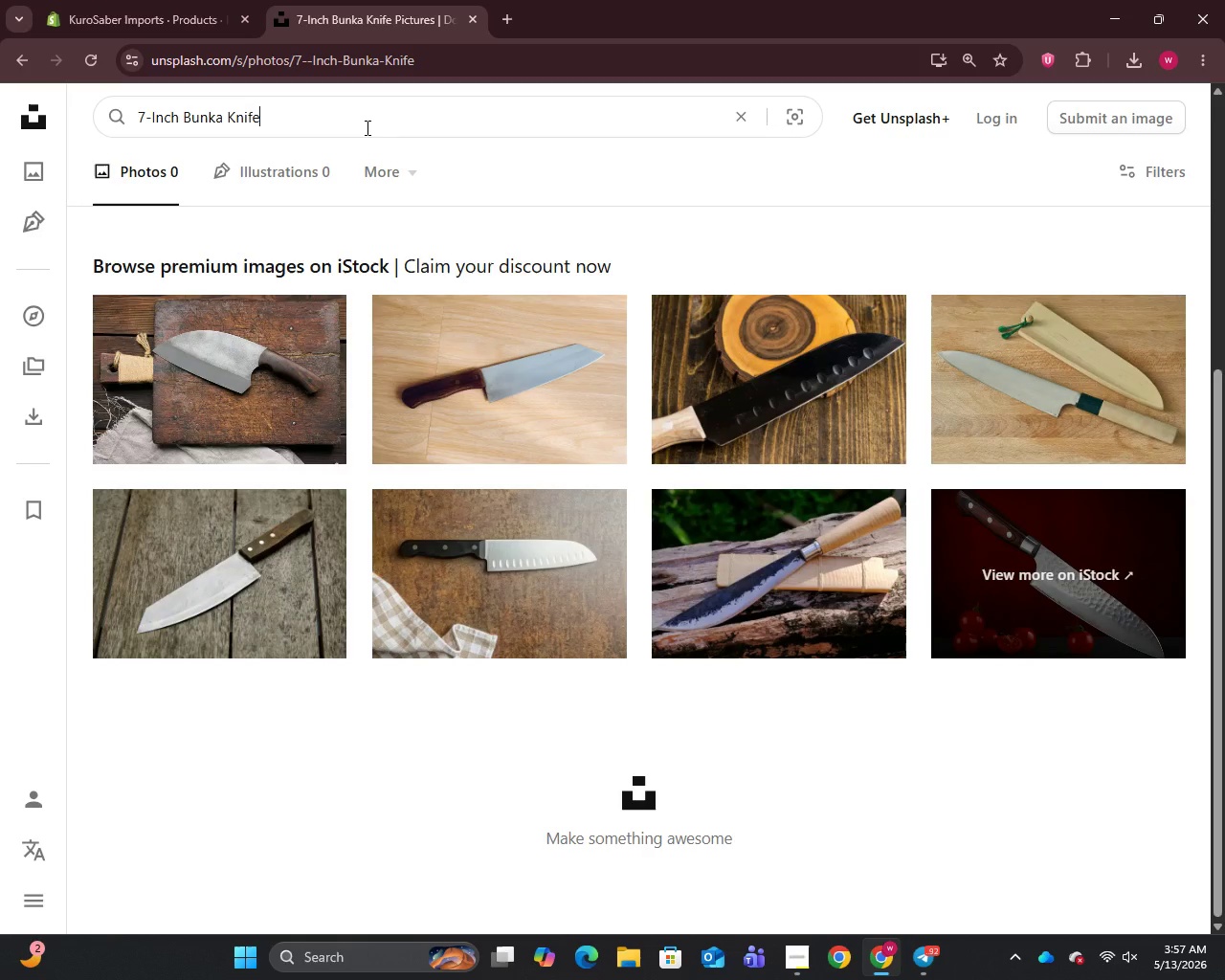 
key(Control+A)
 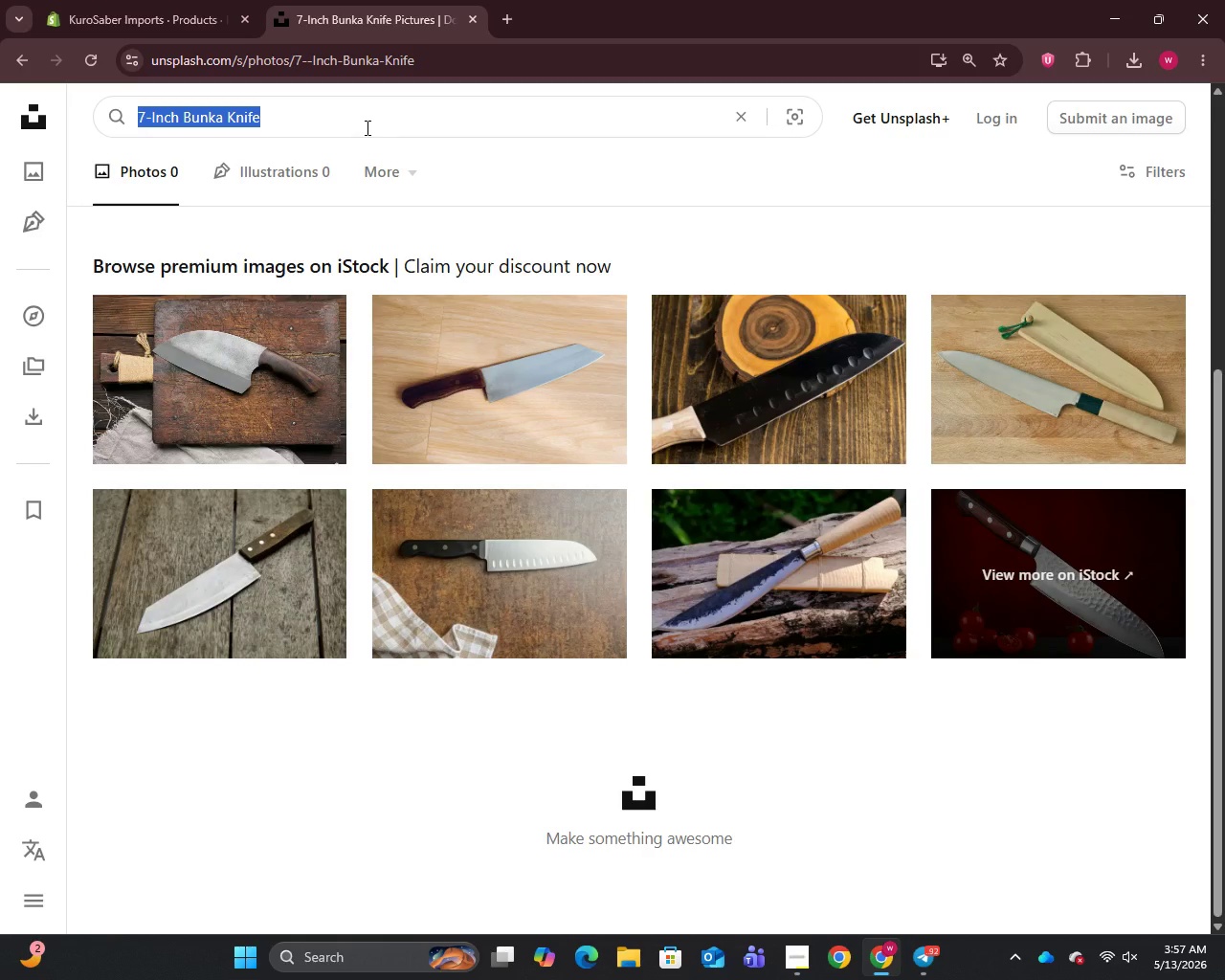 
key(Control+V)
 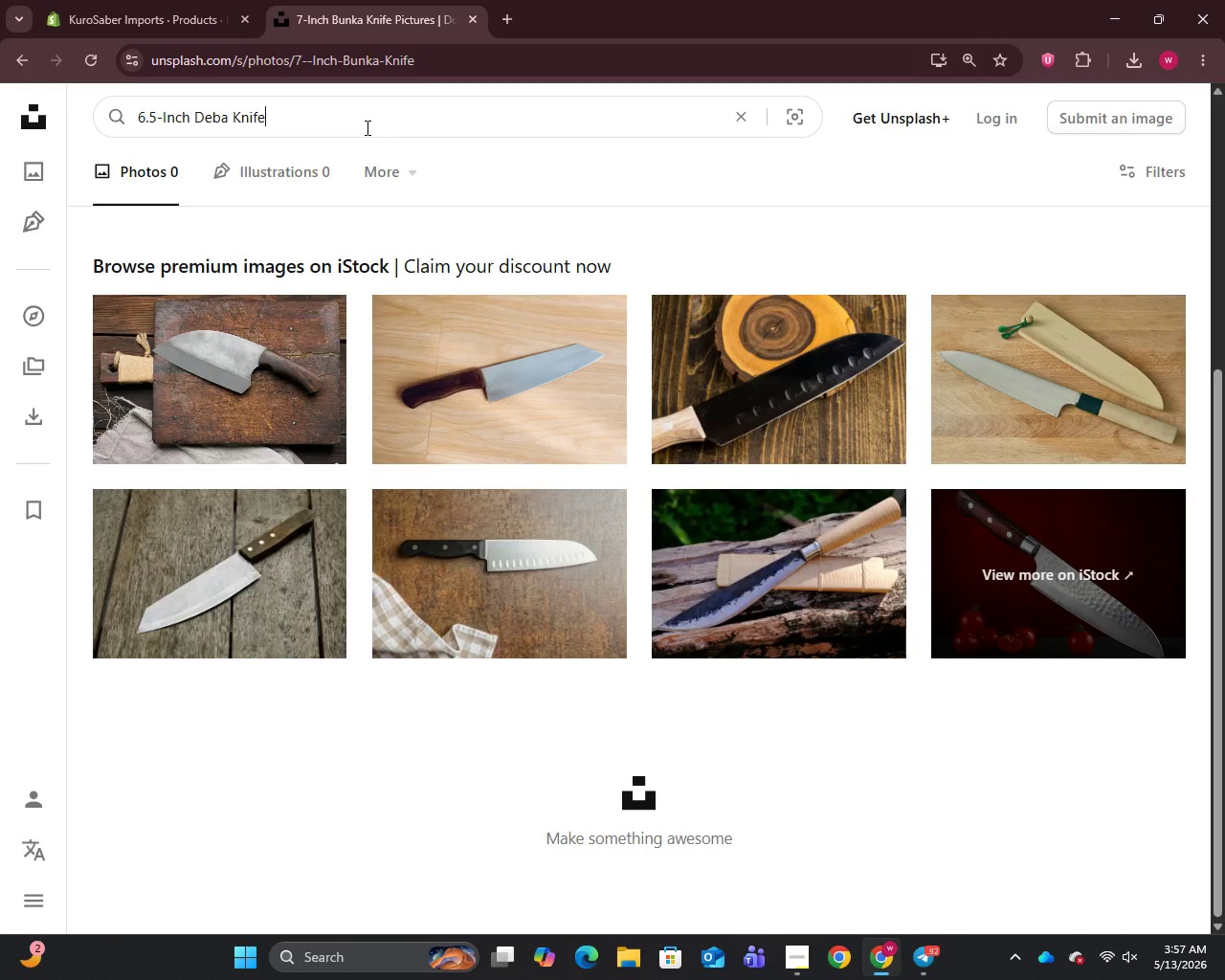 
key(Enter)
 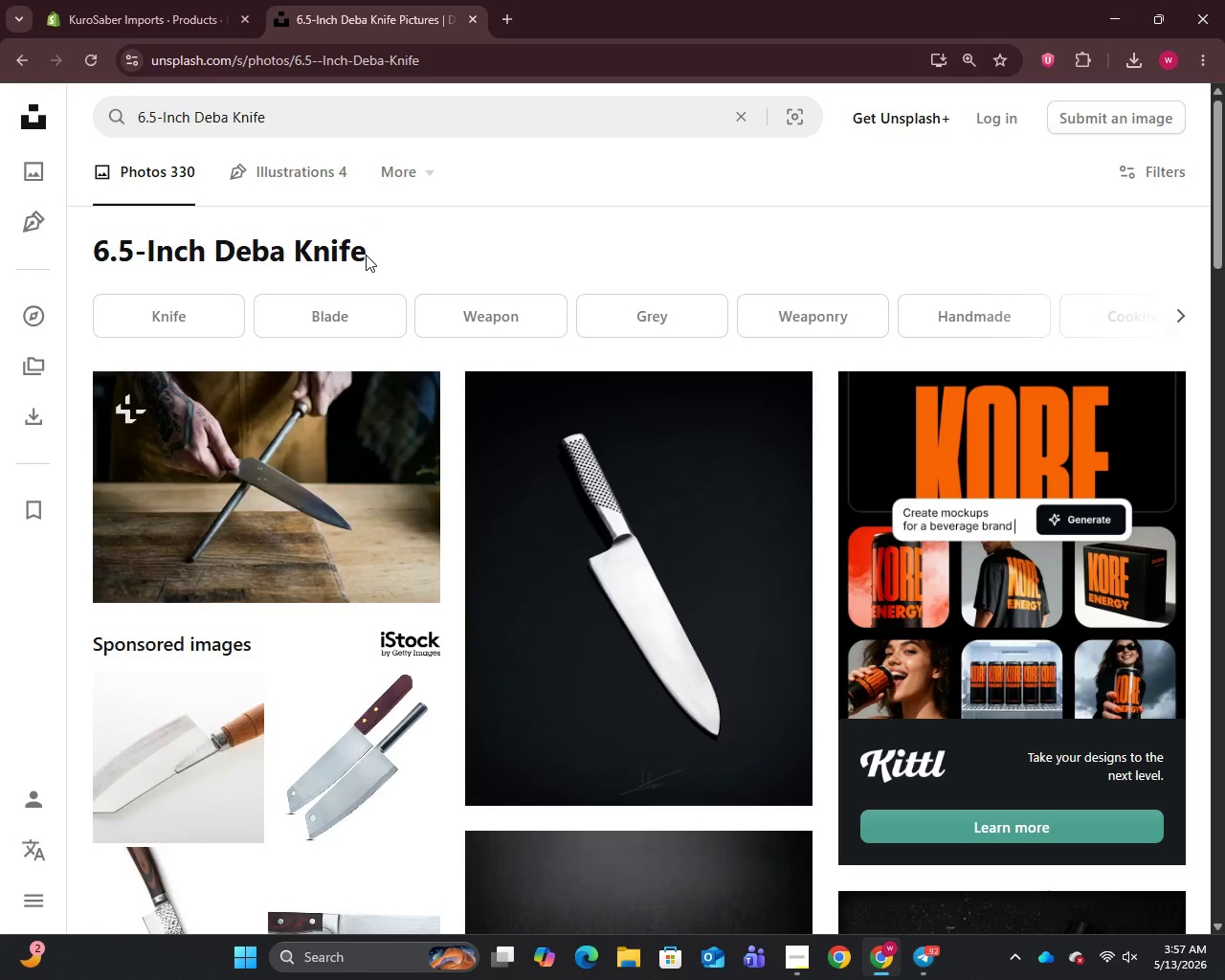 
scroll: coordinate [366, 255], scroll_direction: down, amount: 7.0
 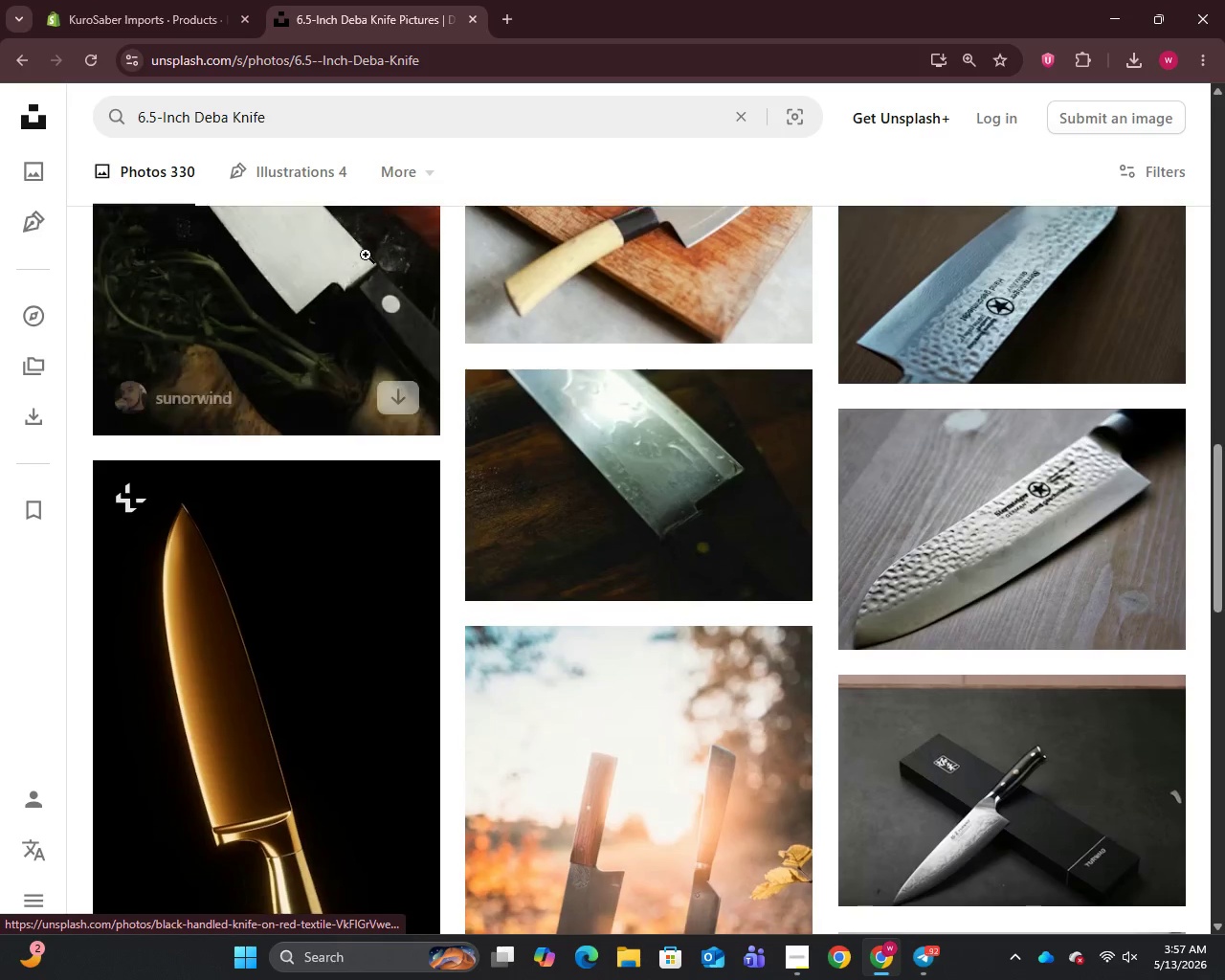 
scroll: coordinate [366, 255], scroll_direction: up, amount: 2.0
 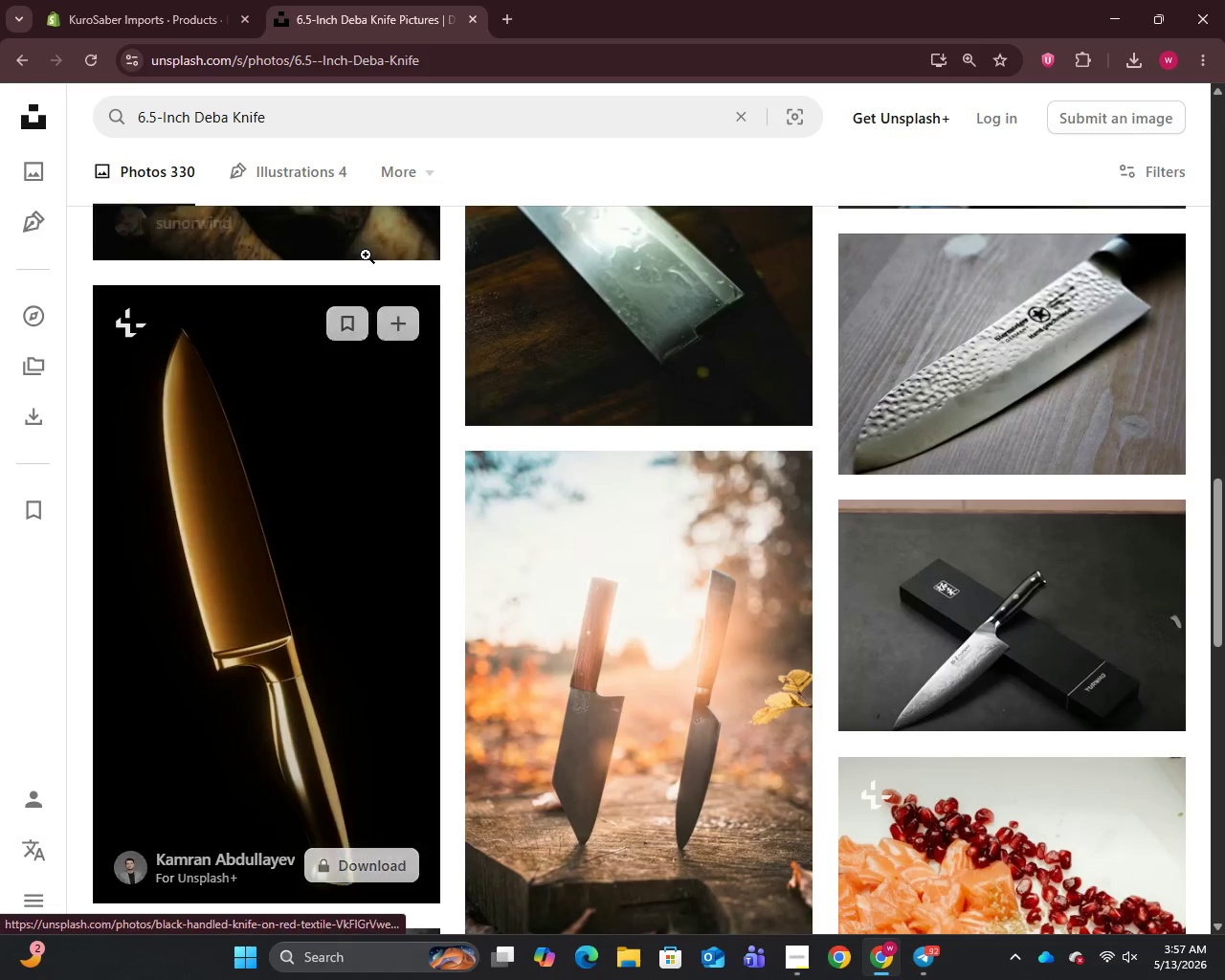 
scroll: coordinate [366, 255], scroll_direction: down, amount: 8.0
 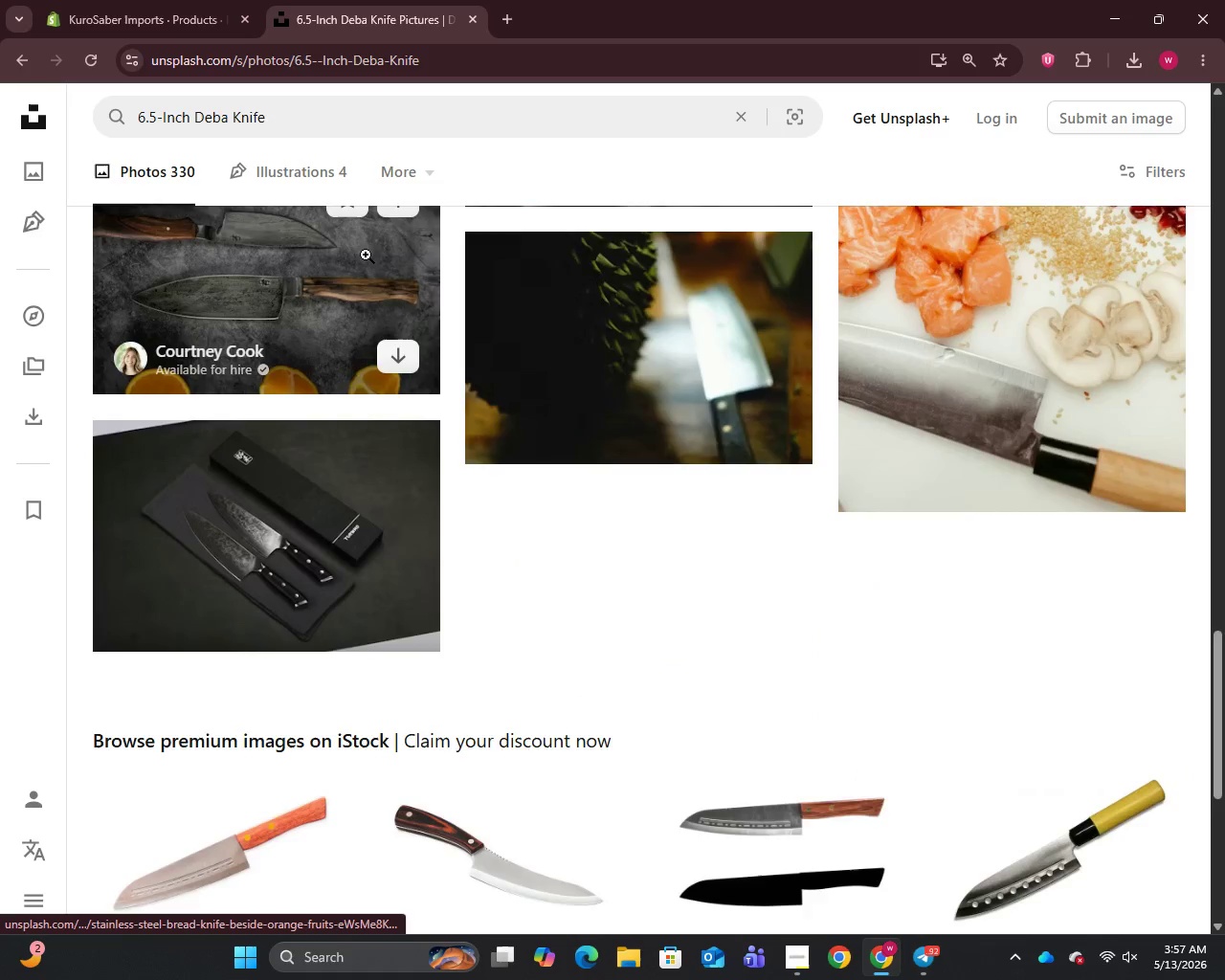 
scroll: coordinate [366, 255], scroll_direction: up, amount: 30.0
 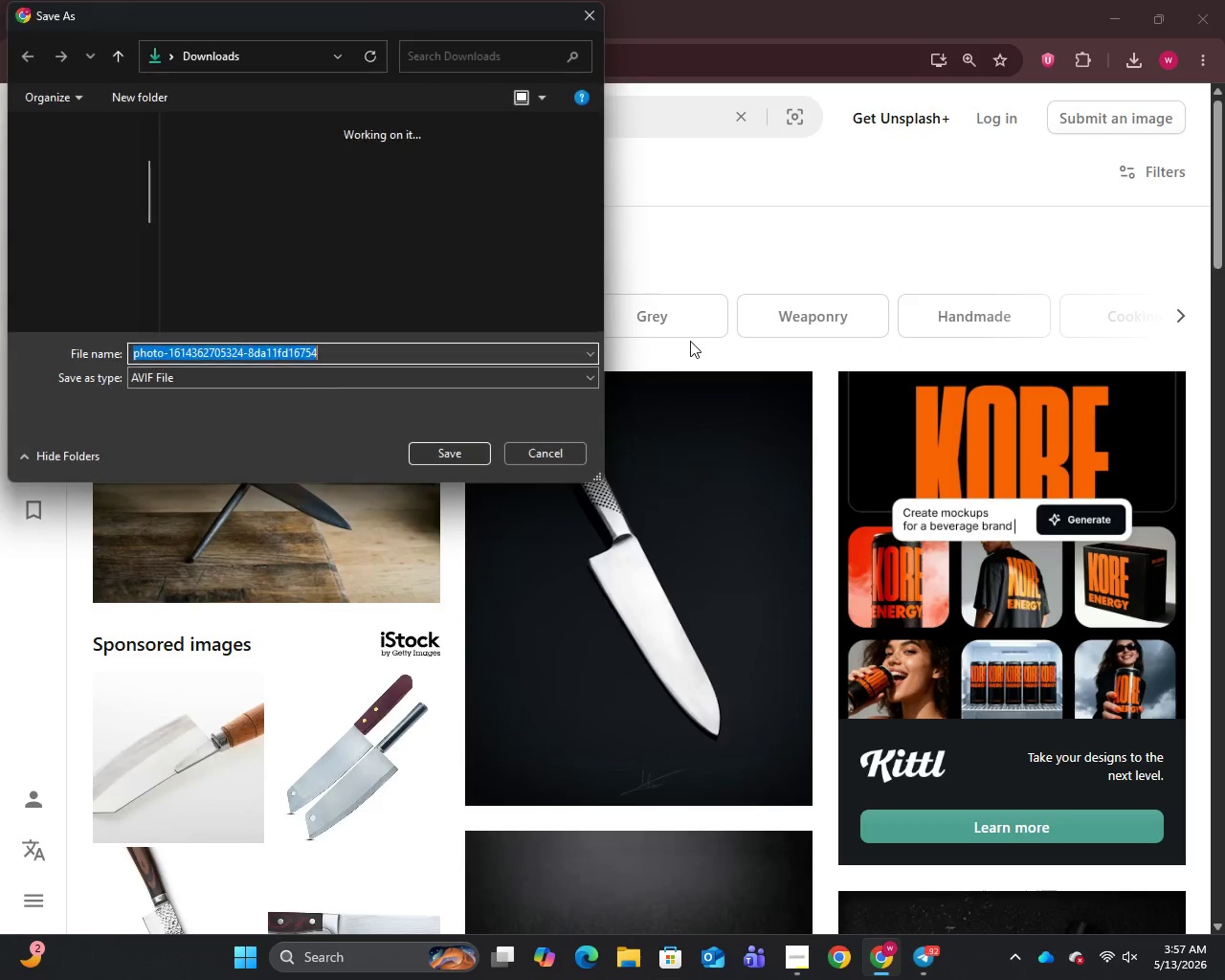 
left_click([454, 460])
 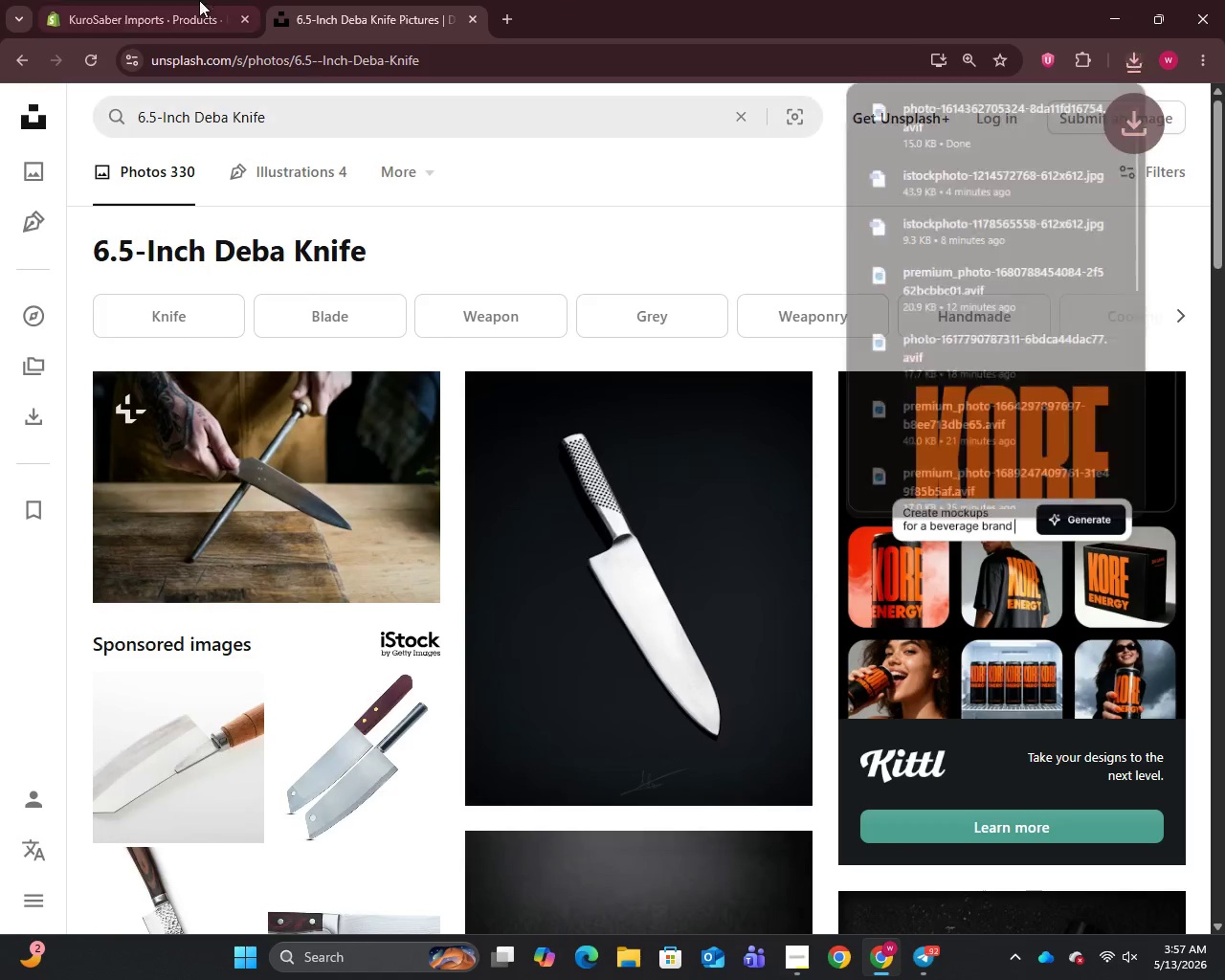 
left_click_drag(start_coordinate=[190, 0], to_coordinate=[191, 5])
 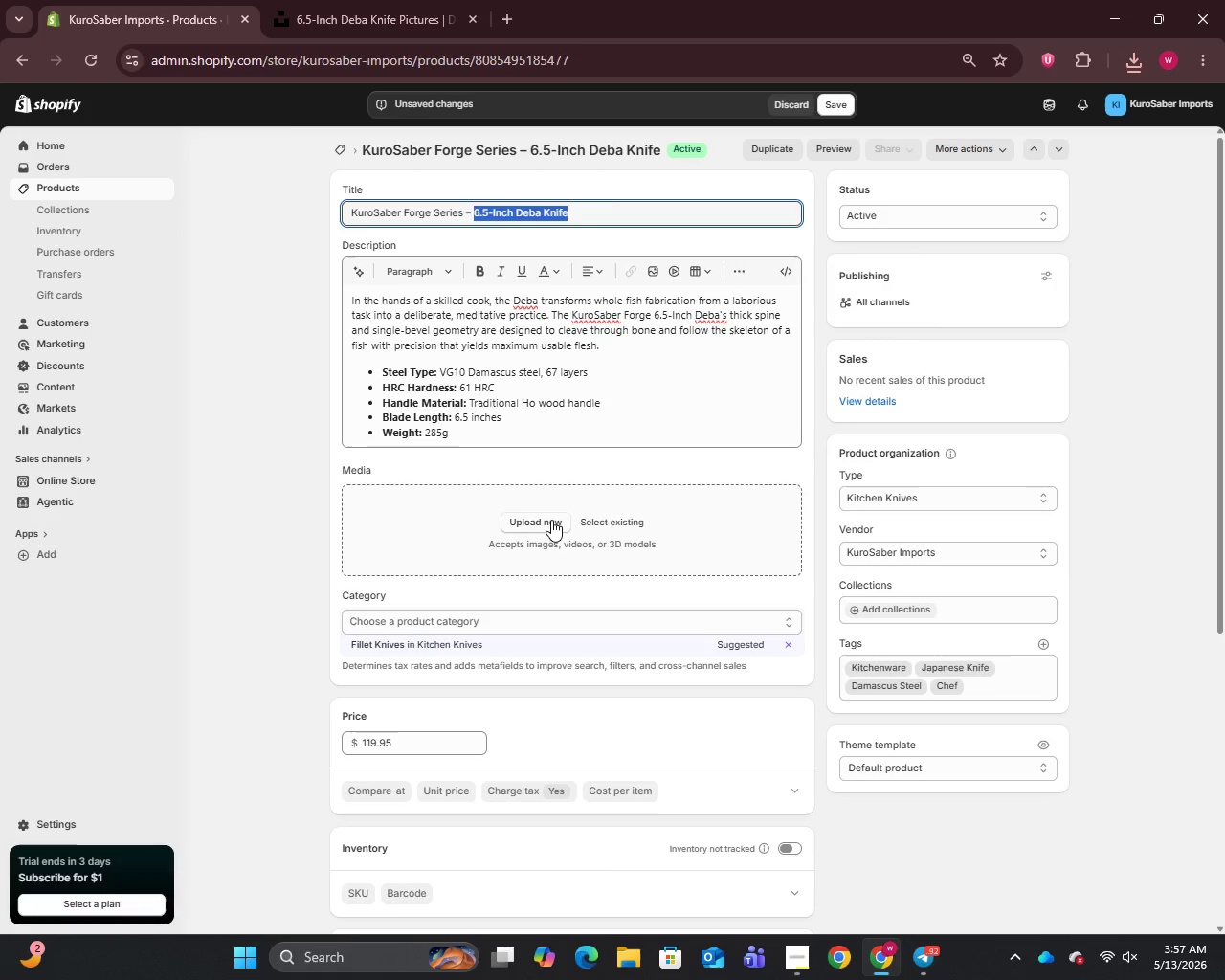 
left_click([549, 521])
 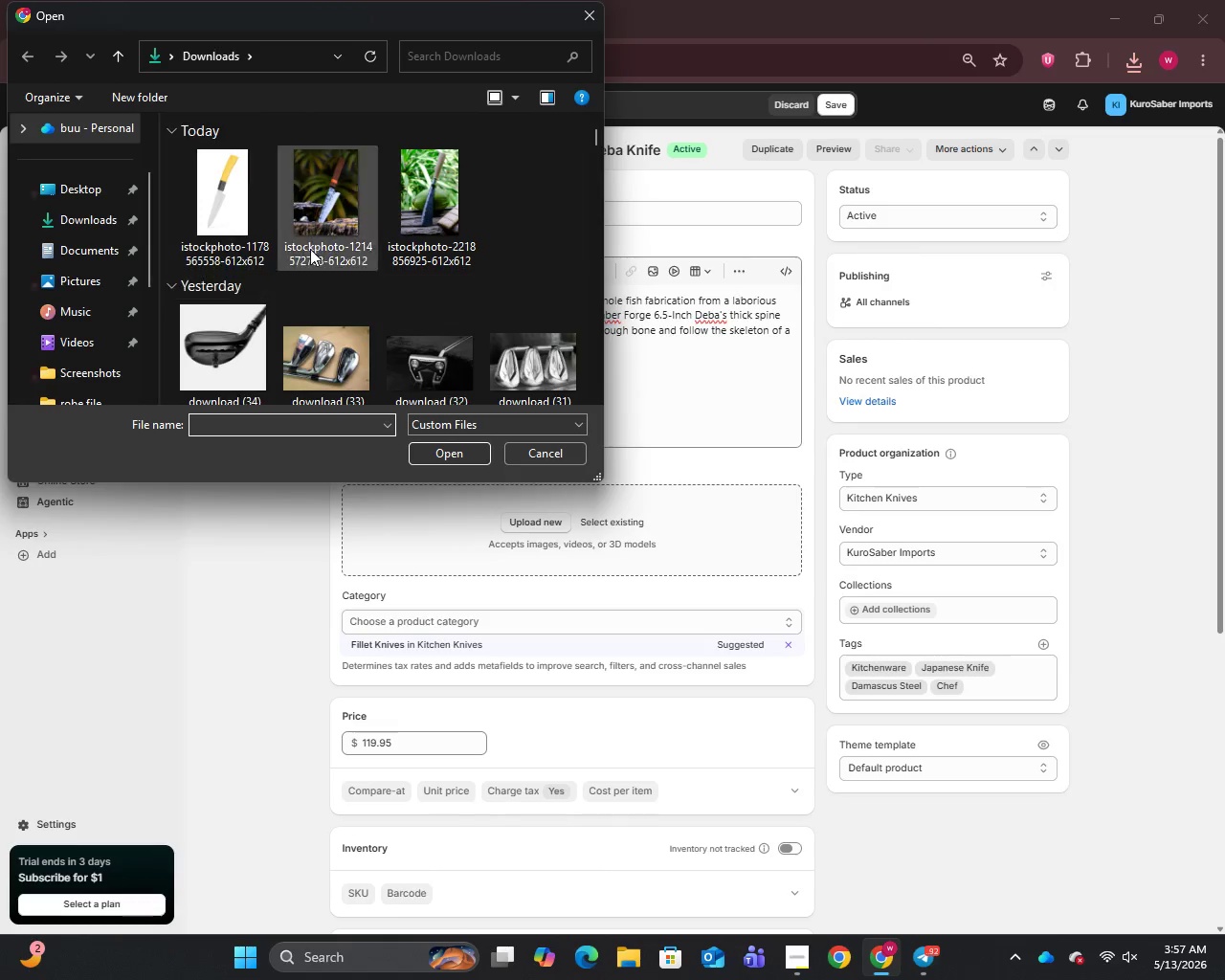 
left_click([228, 224])
 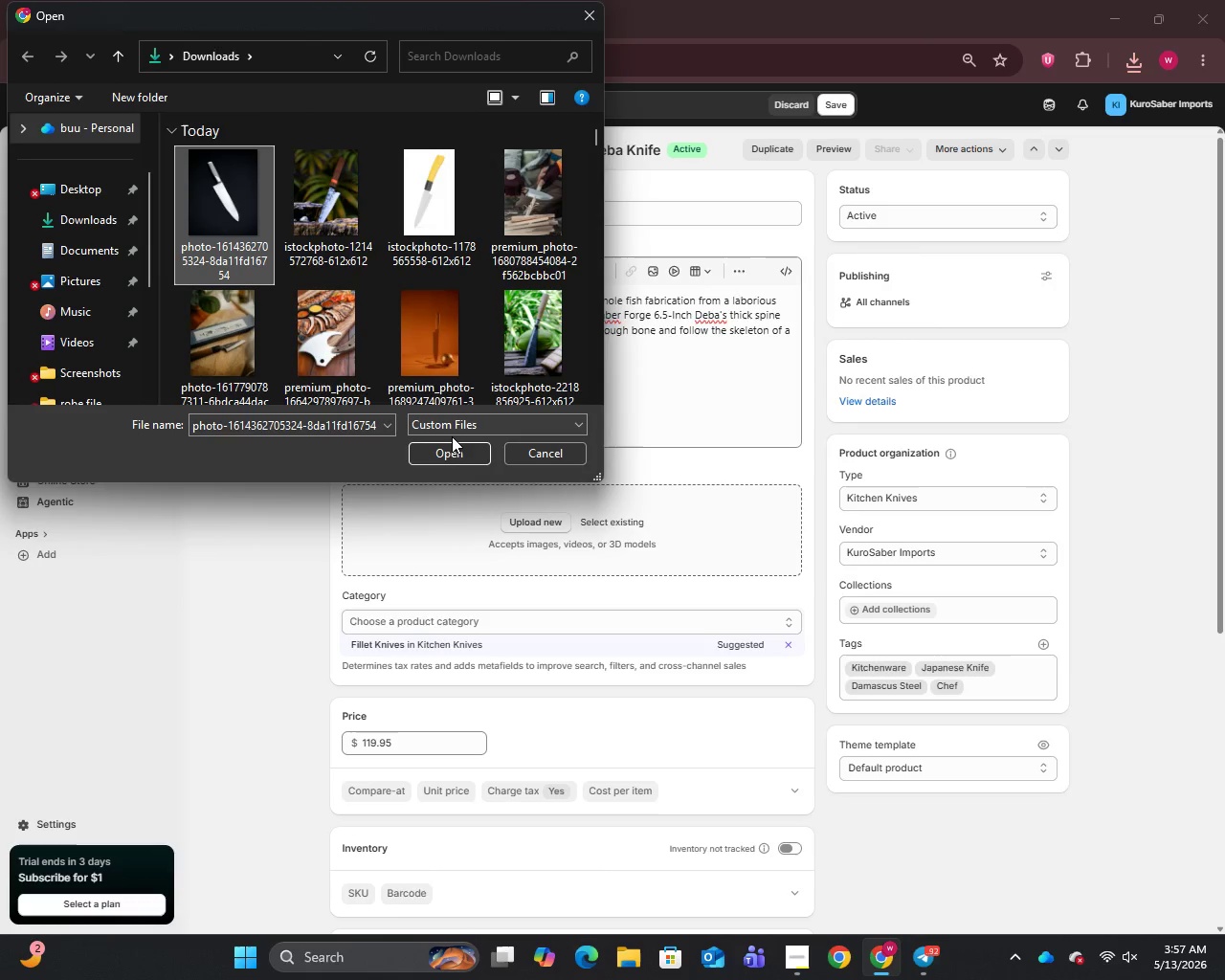 
left_click([452, 448])
 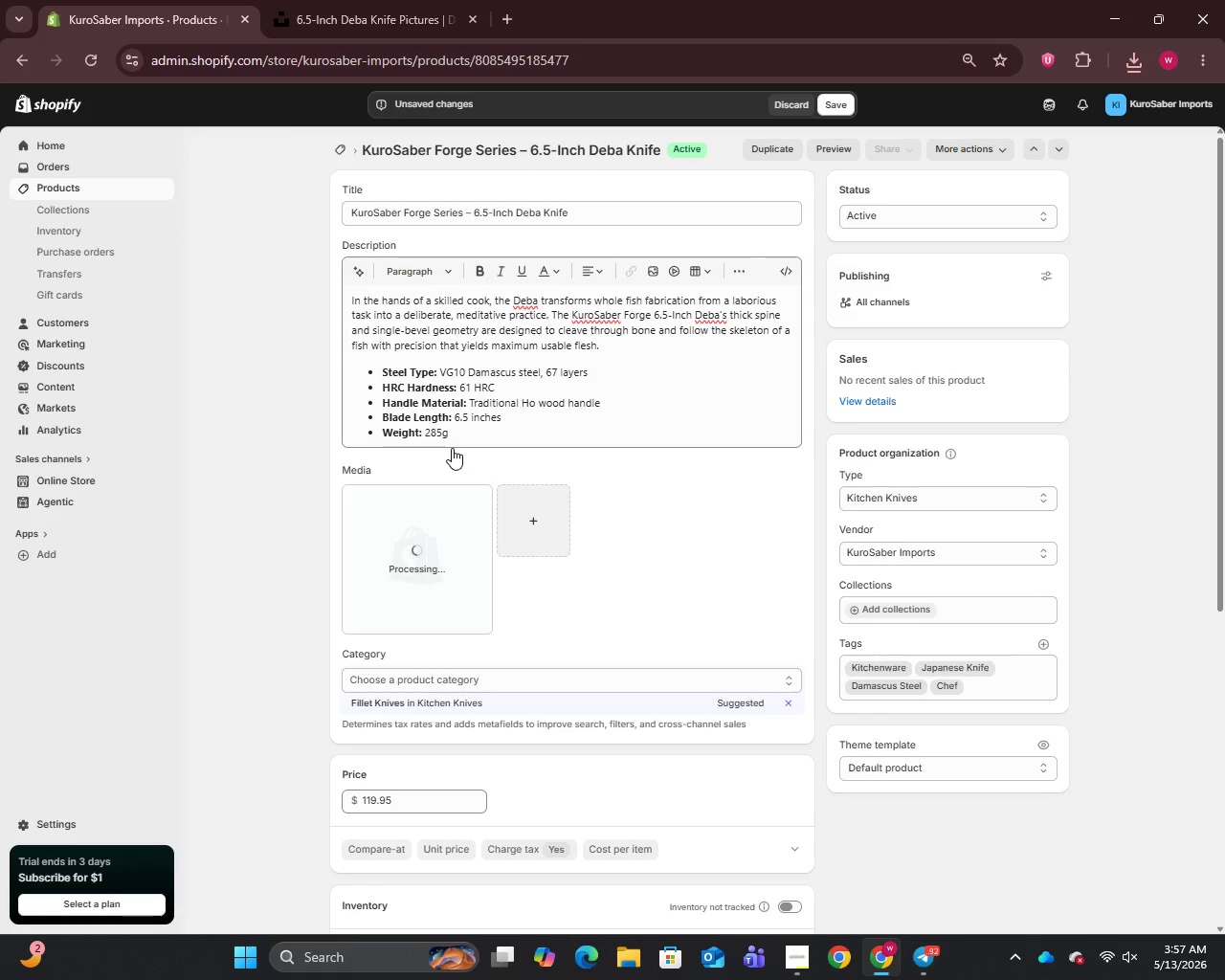 
wait(8.58)
 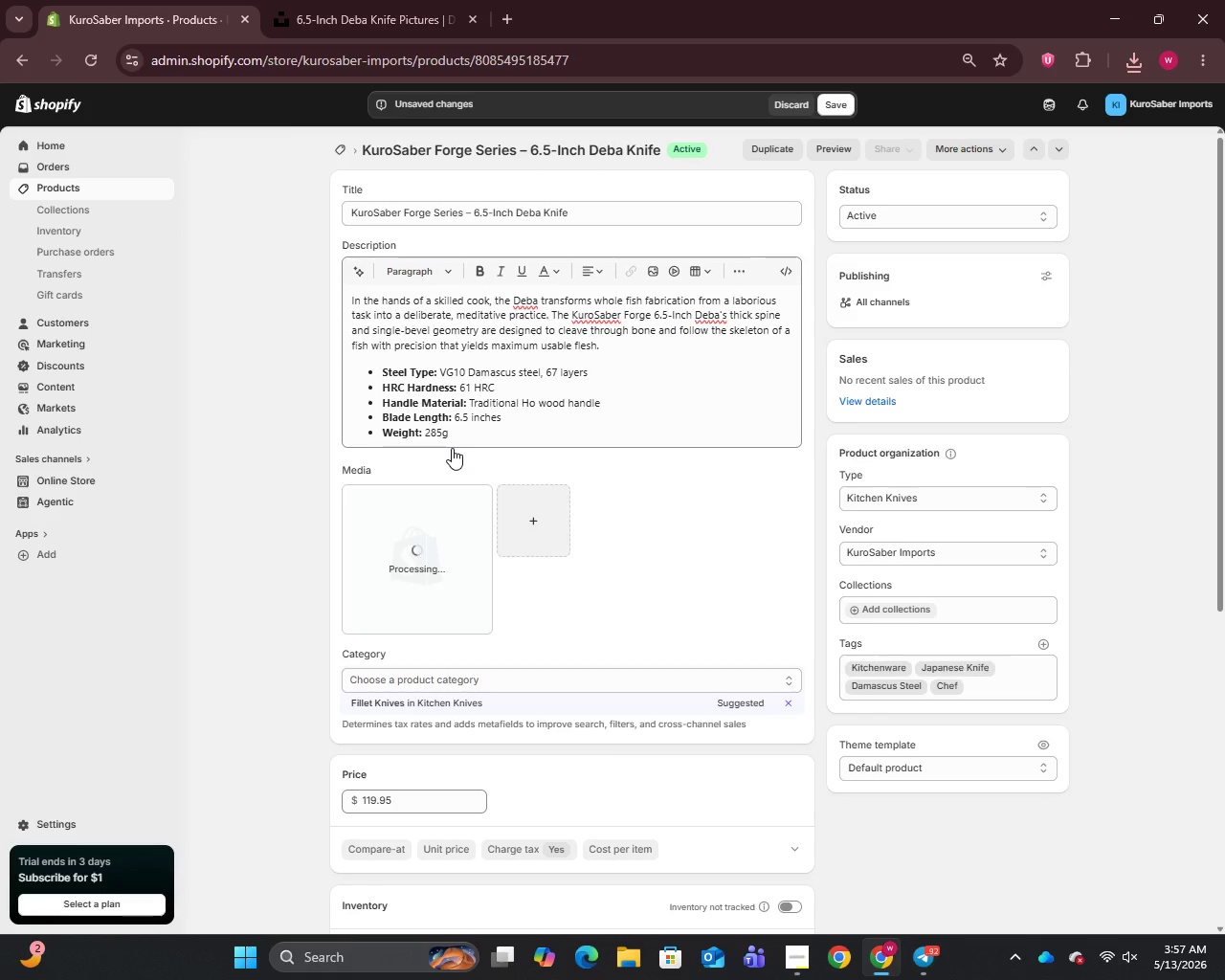 
left_click([416, 536])
 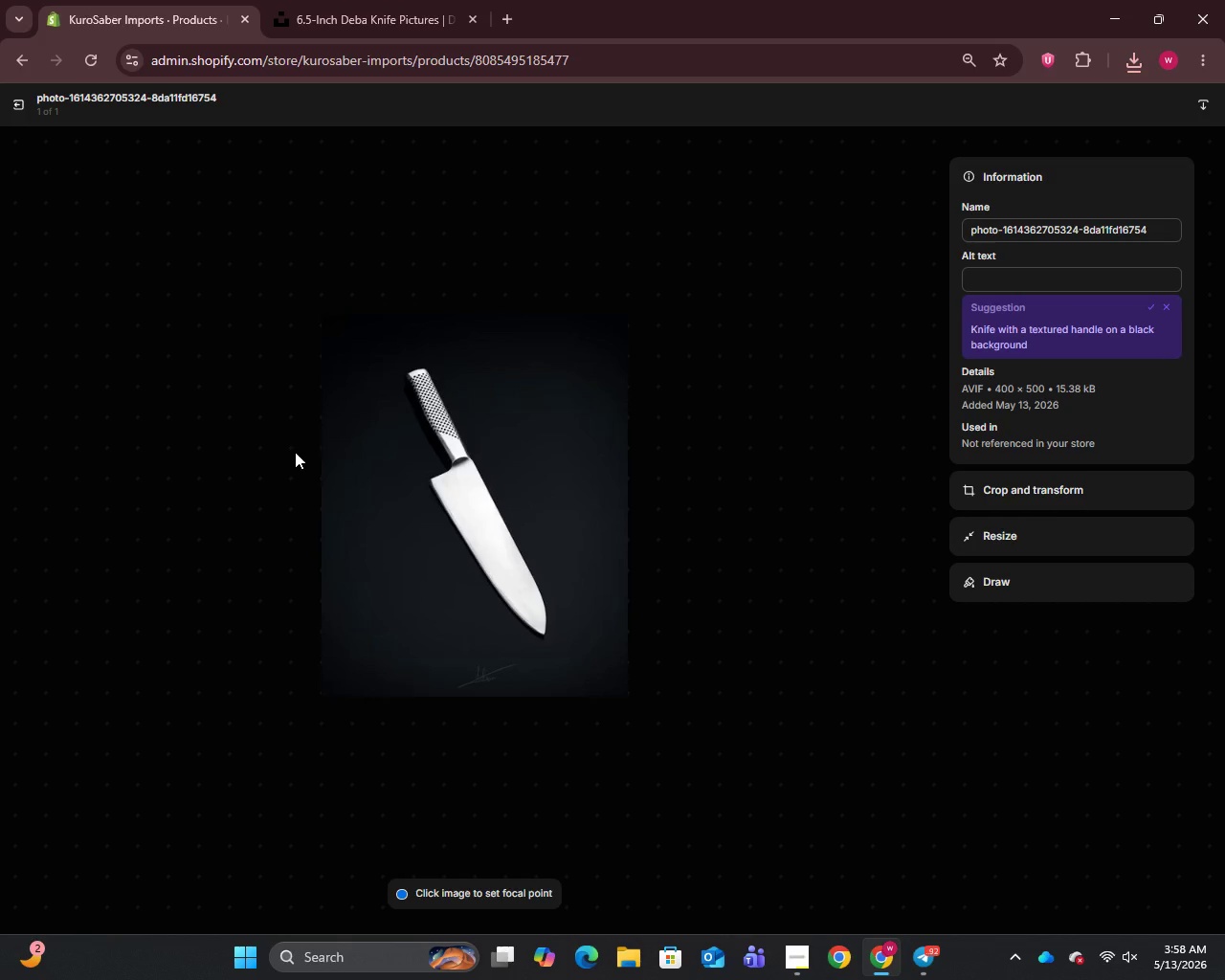 
wait(9.38)
 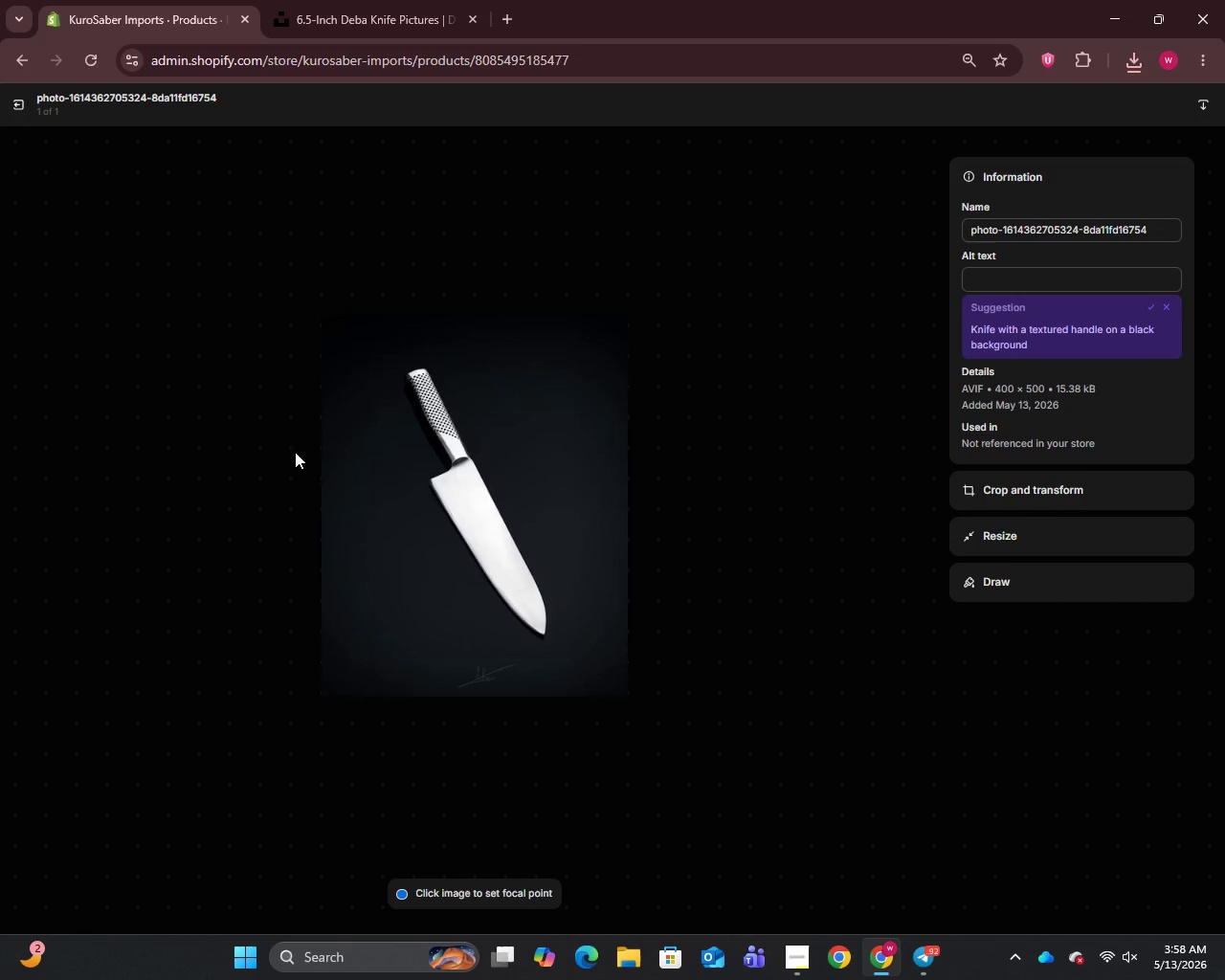 
key(Control+A)
 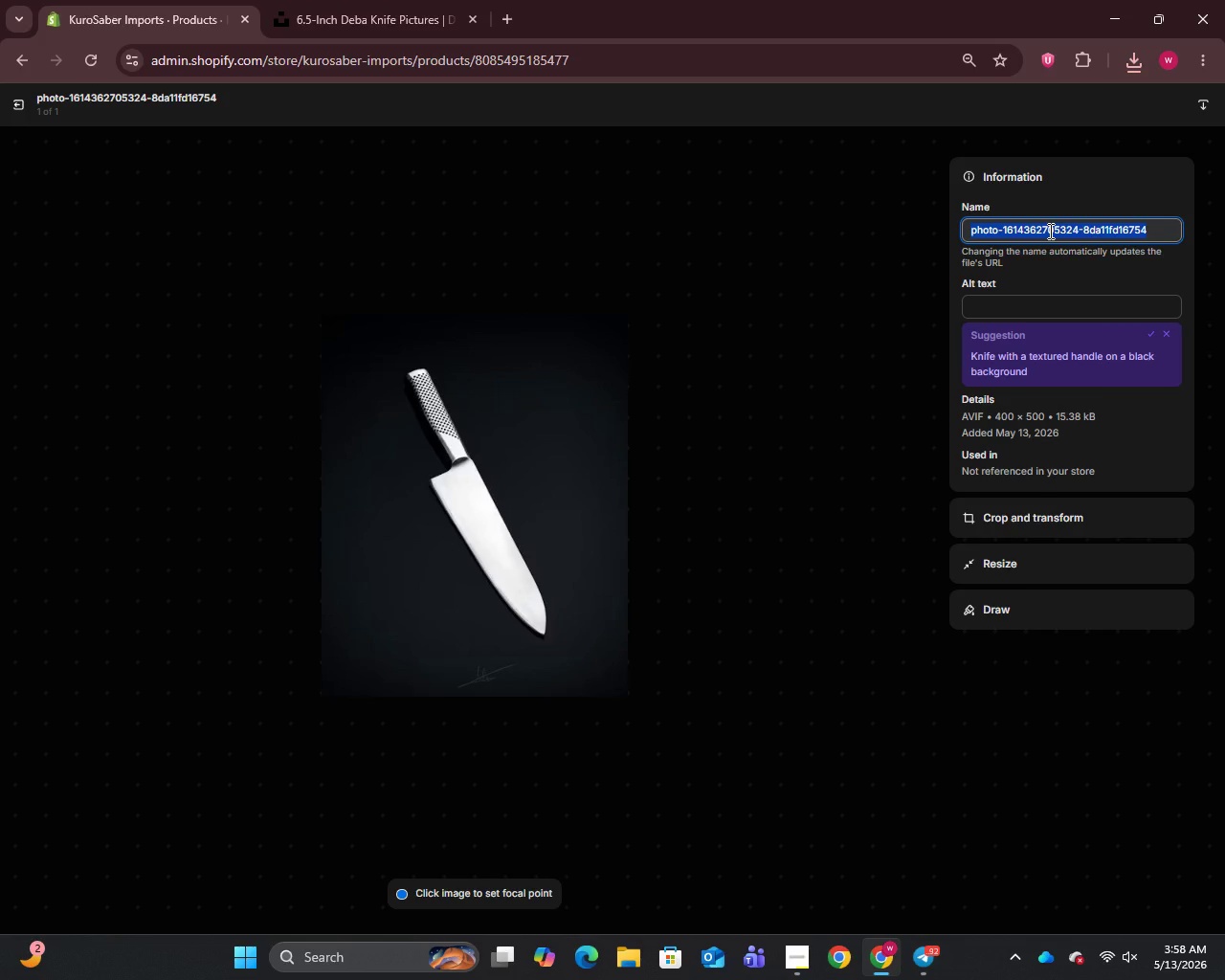 
key(Control+V)
 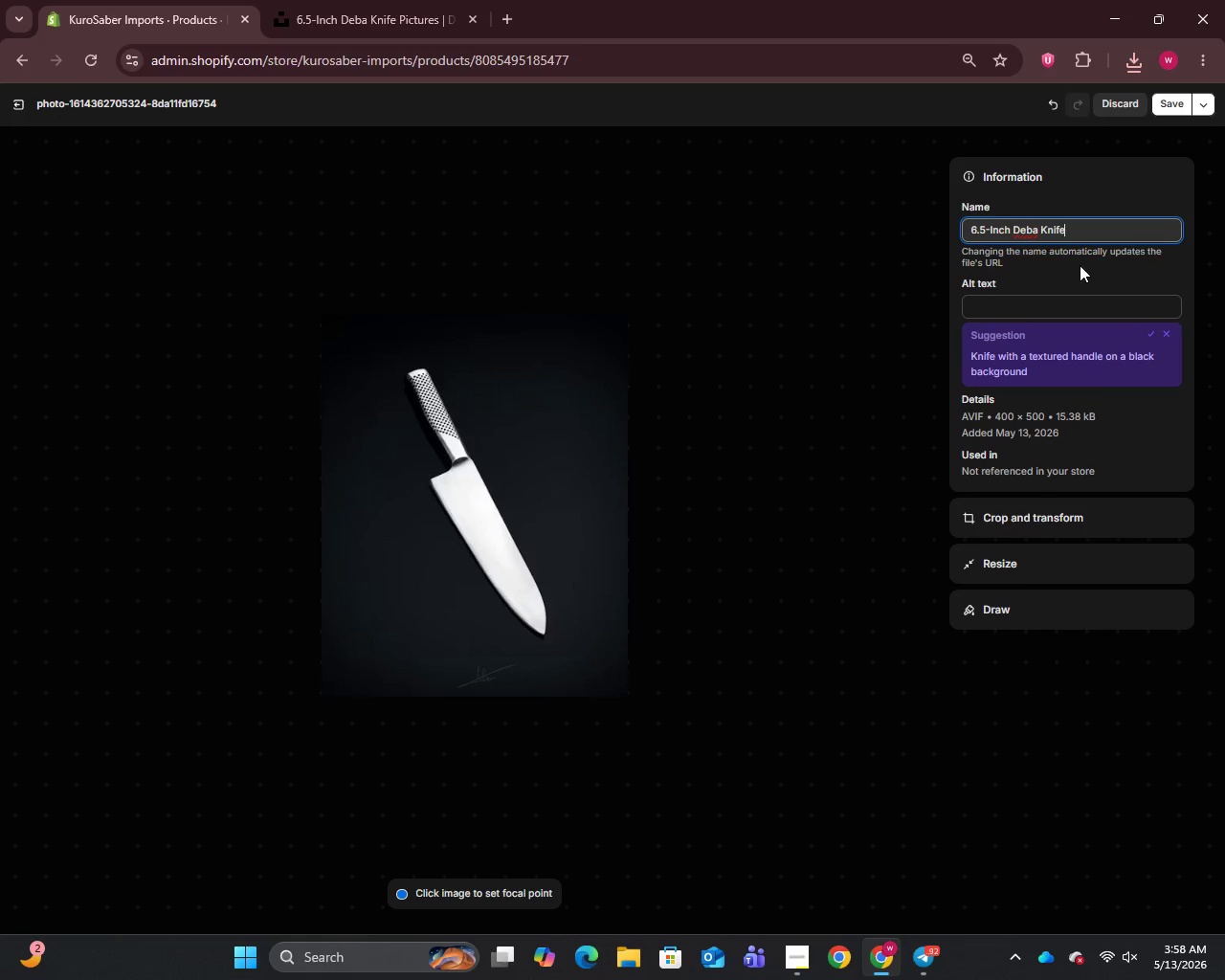 
left_click([1029, 307])
 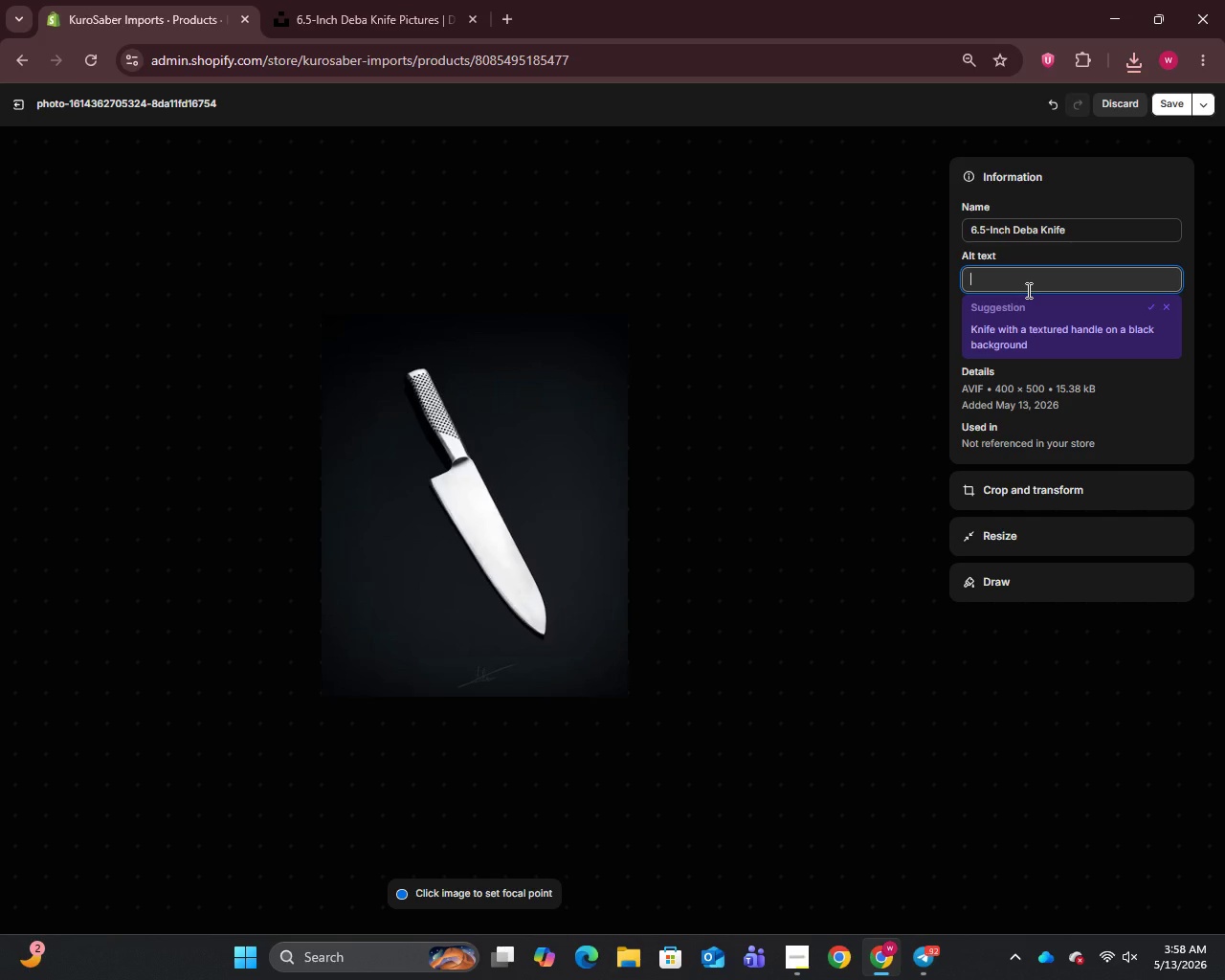 
wait(28.69)
 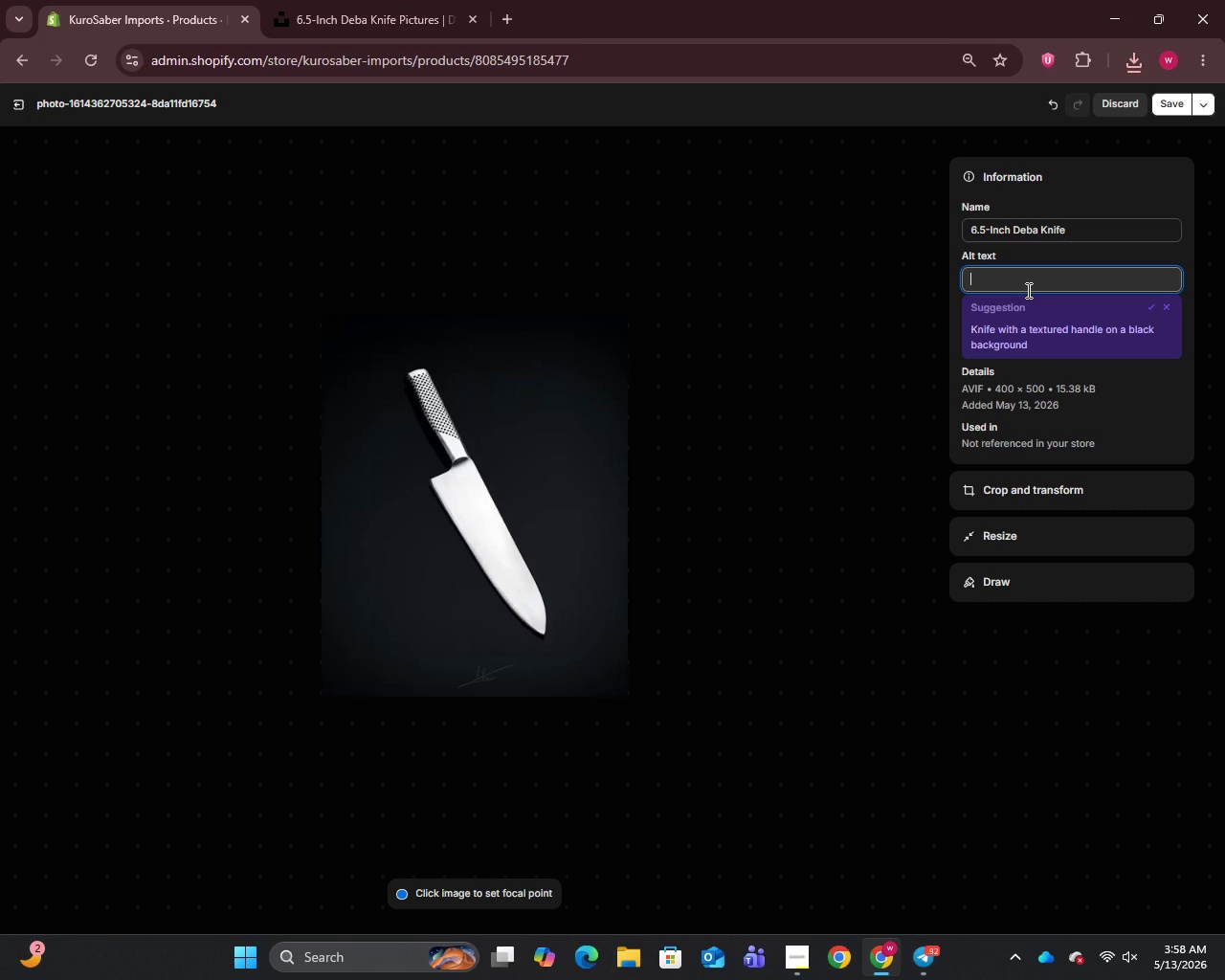 
type(KuroSaber Fo)
 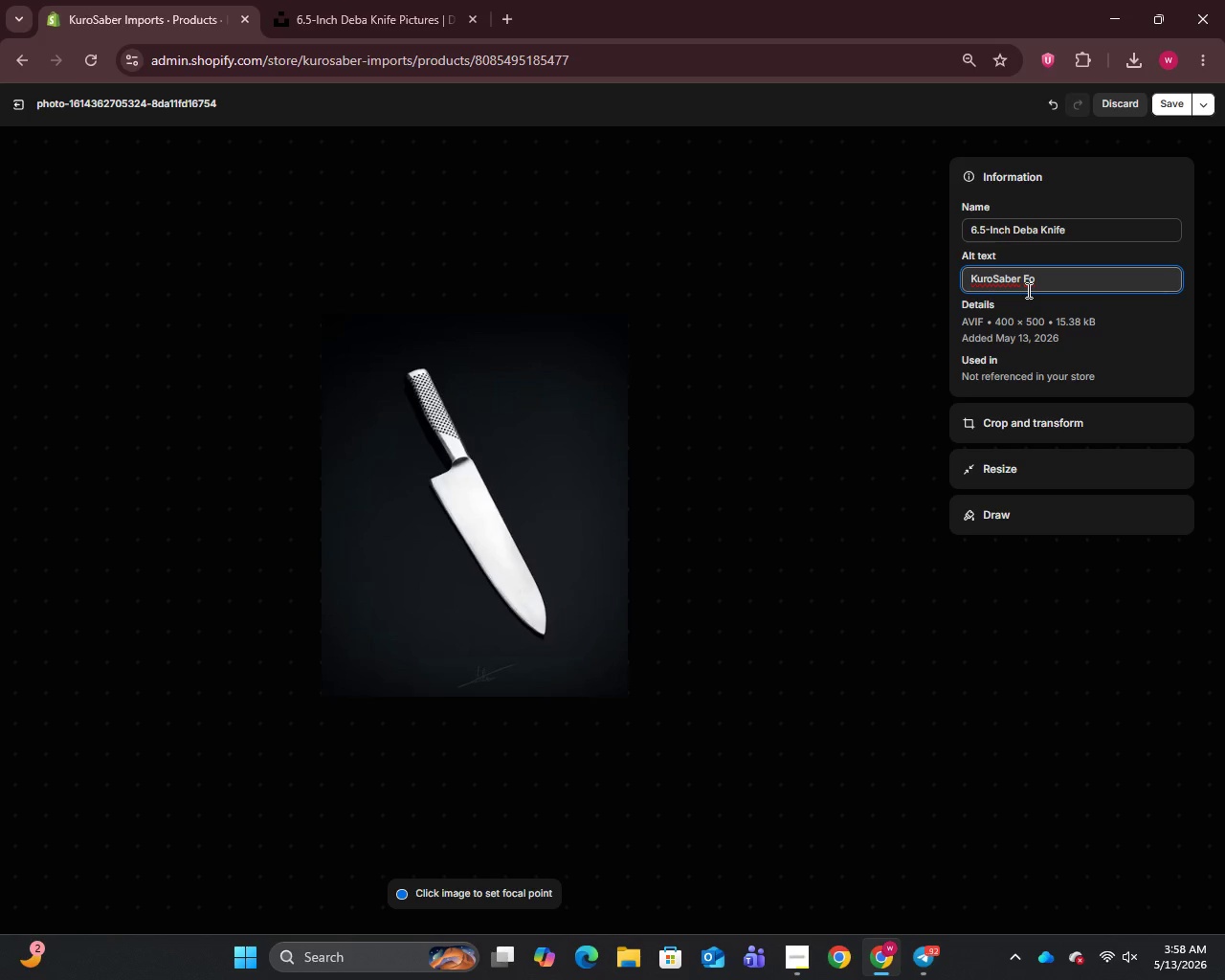 
wait(7.73)
 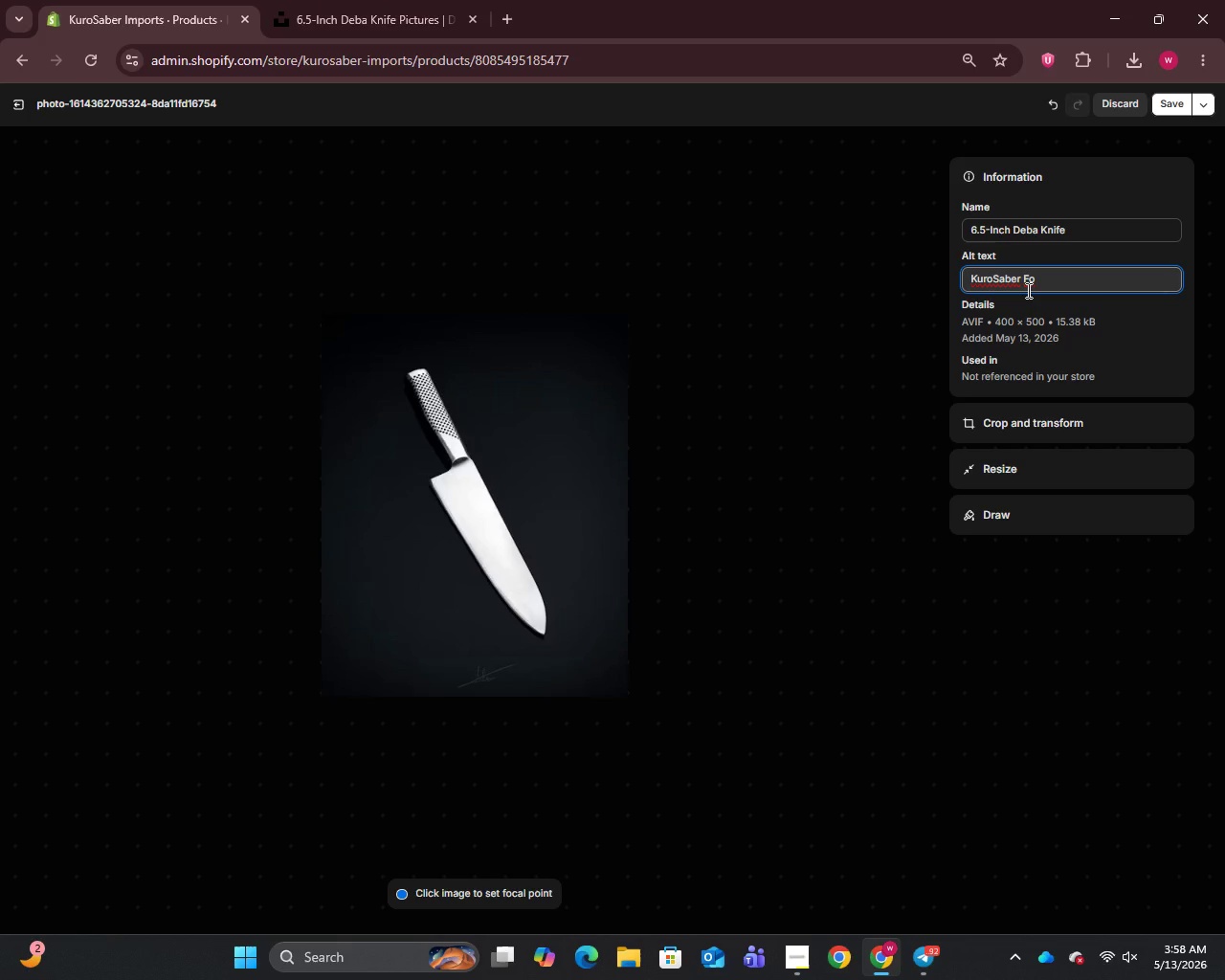 
type(rge Series 6.5-inch Damascus steel deba knife with Ho wood handle on wet stone surface)
 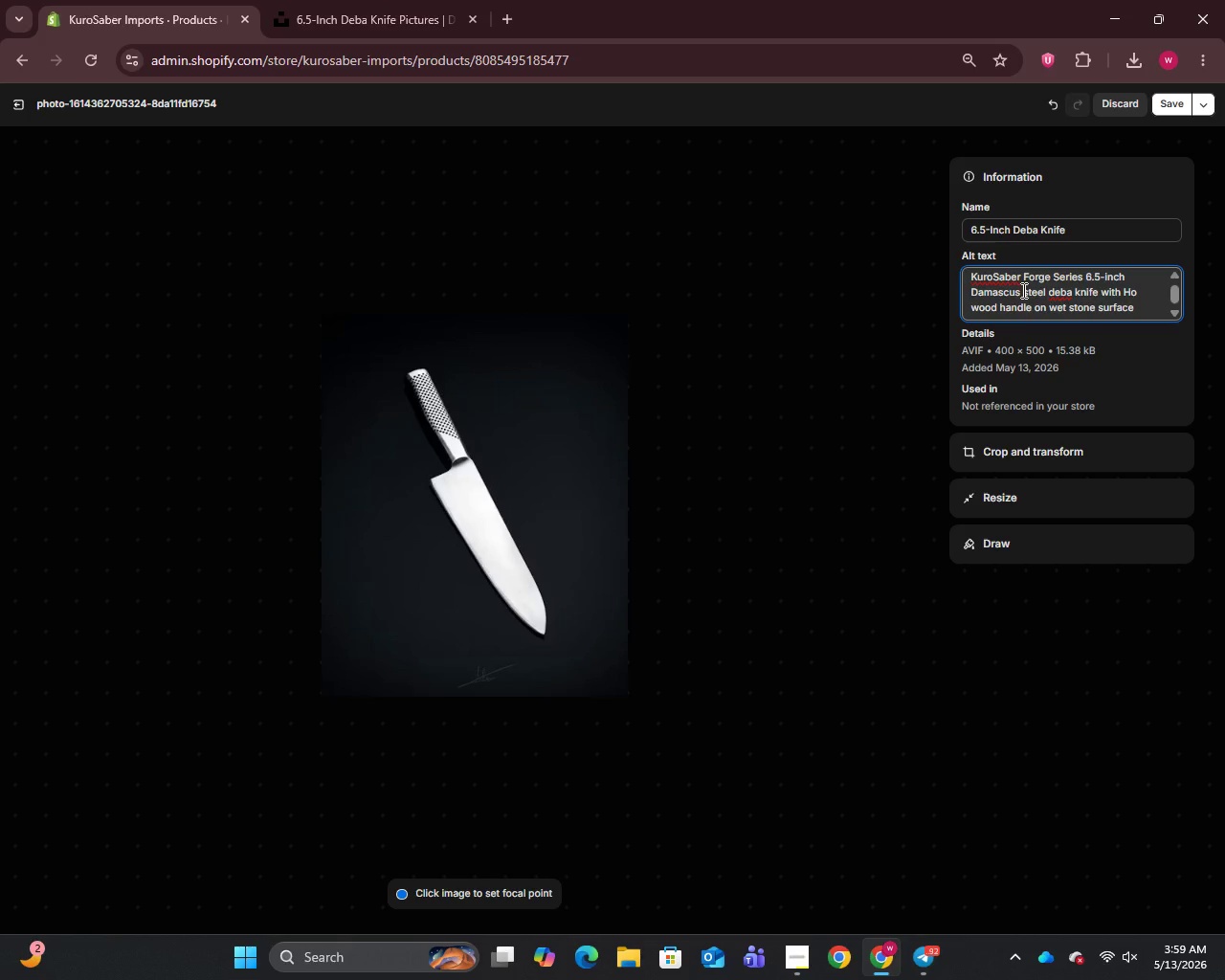 
wait(15.33)
 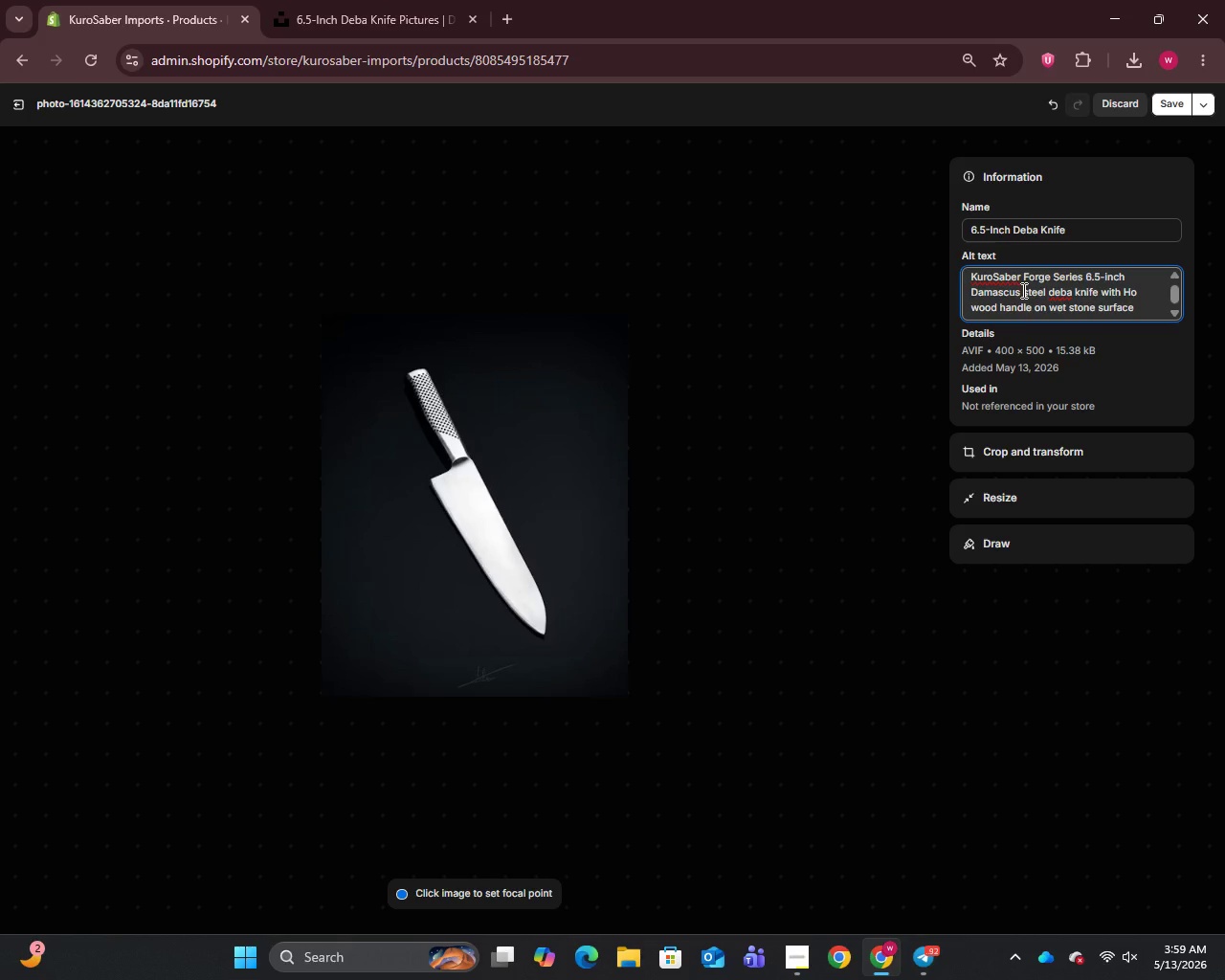 
left_click([1179, 107])
 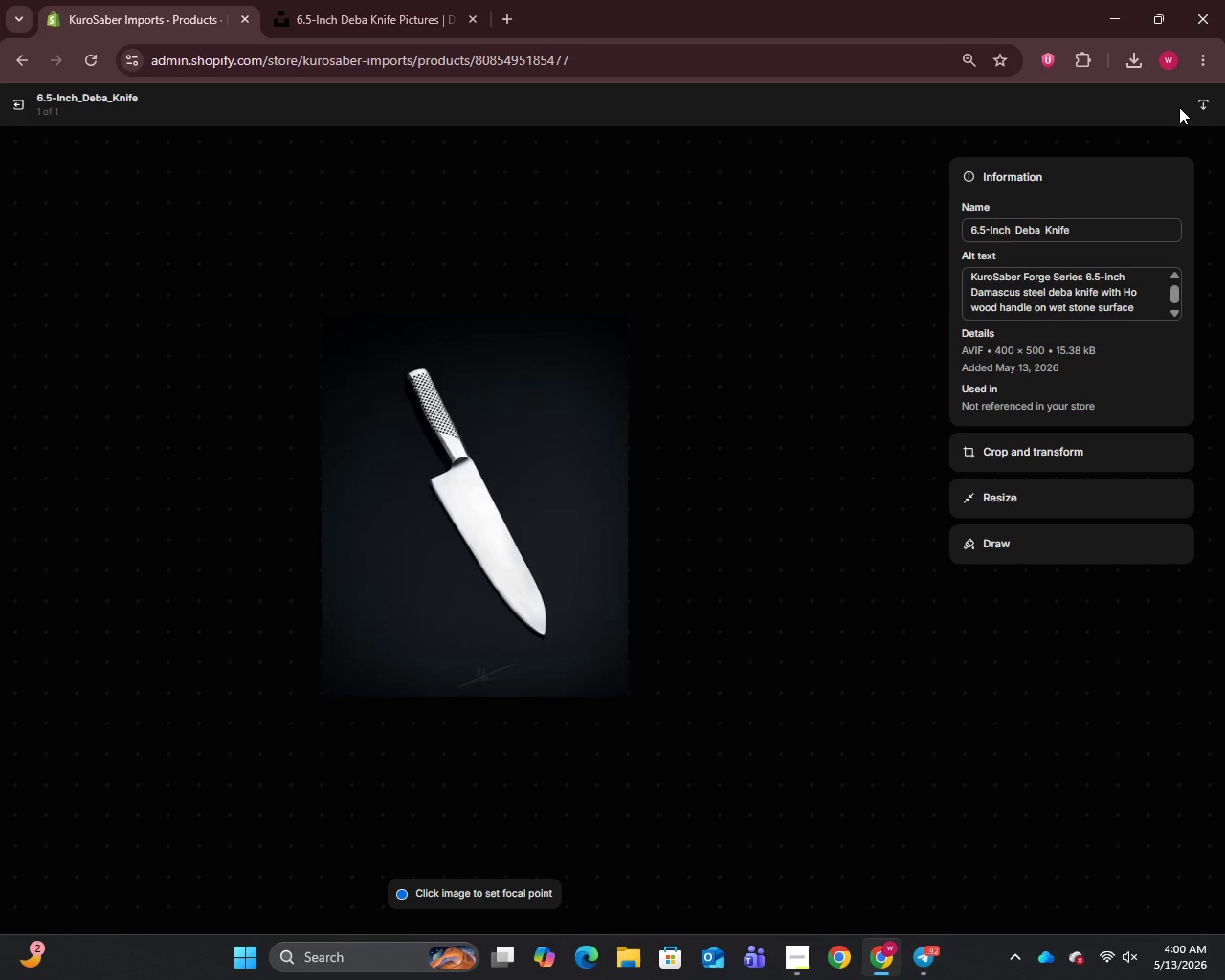 
wait(9.3)
 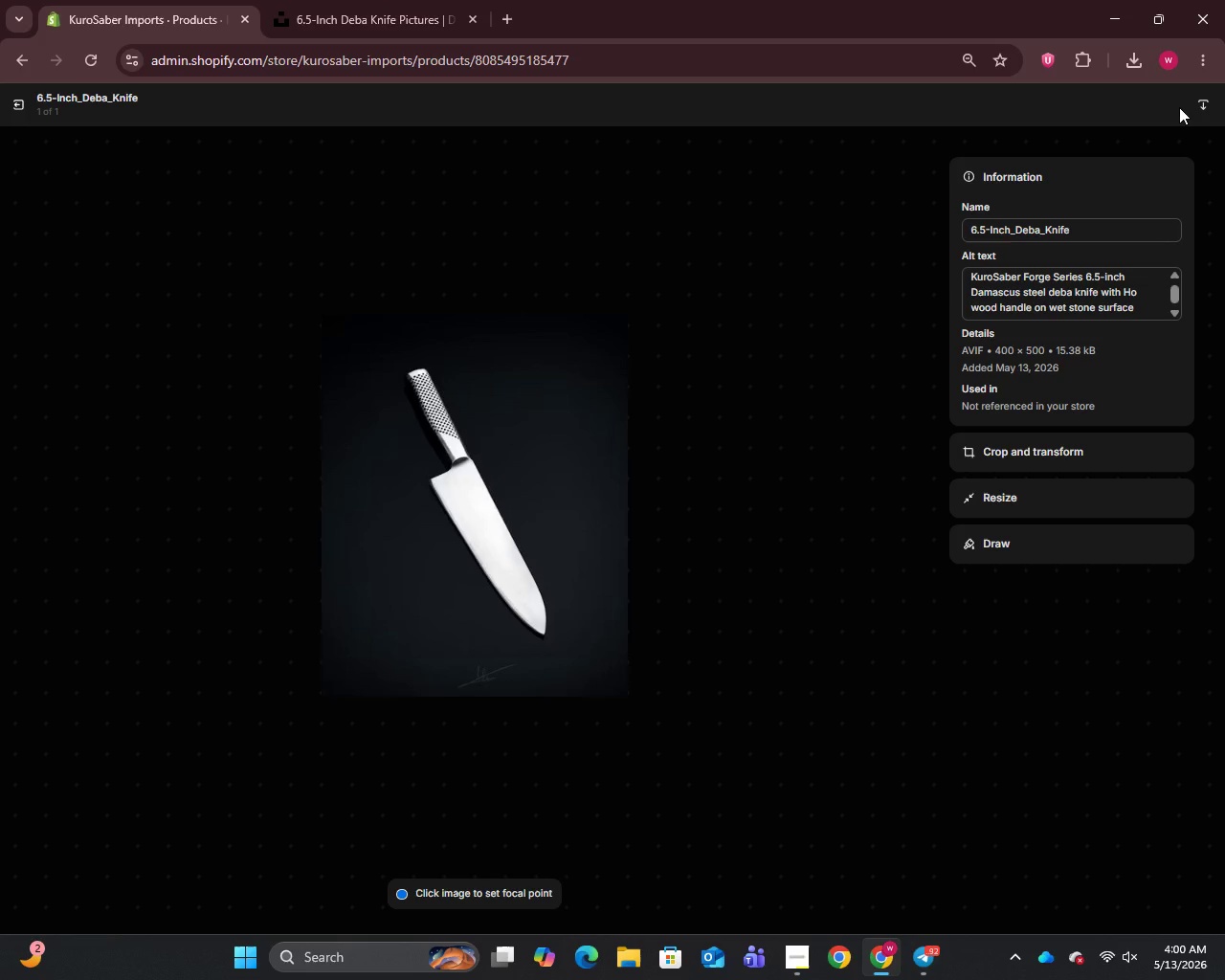 
left_click([11, 103])
 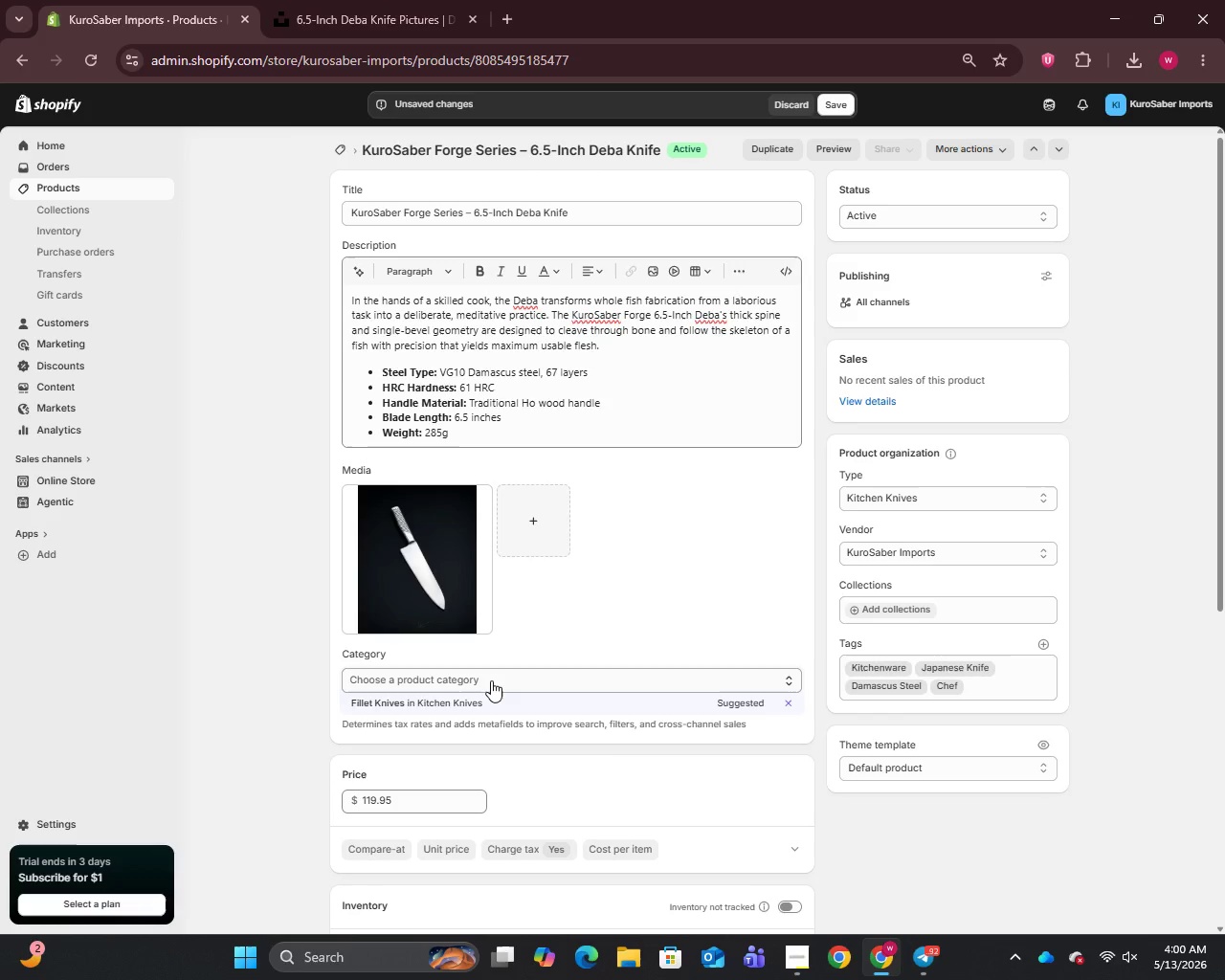 
scroll: coordinate [791, 738], scroll_direction: down, amount: 19.0
 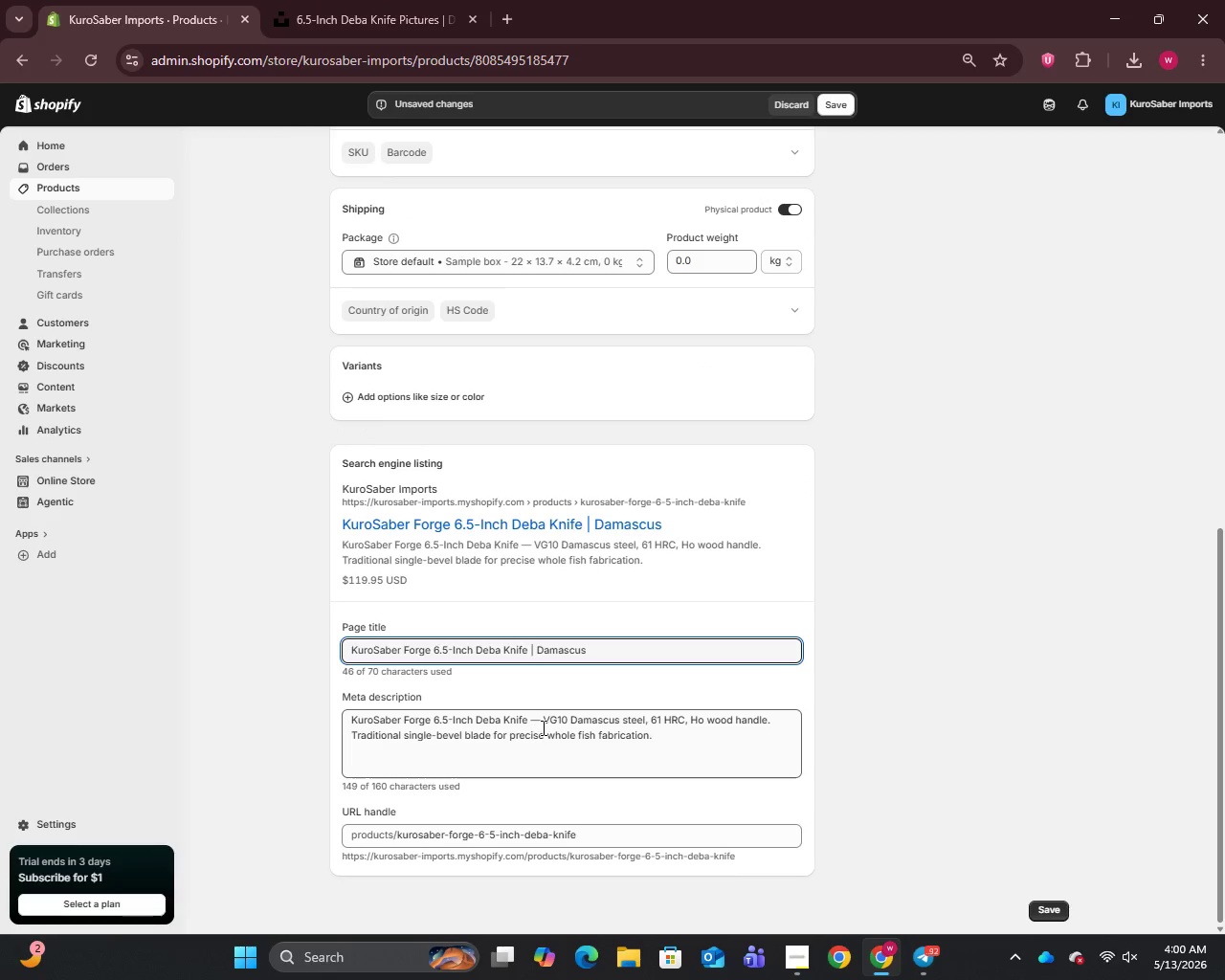 
left_click([542, 722])
 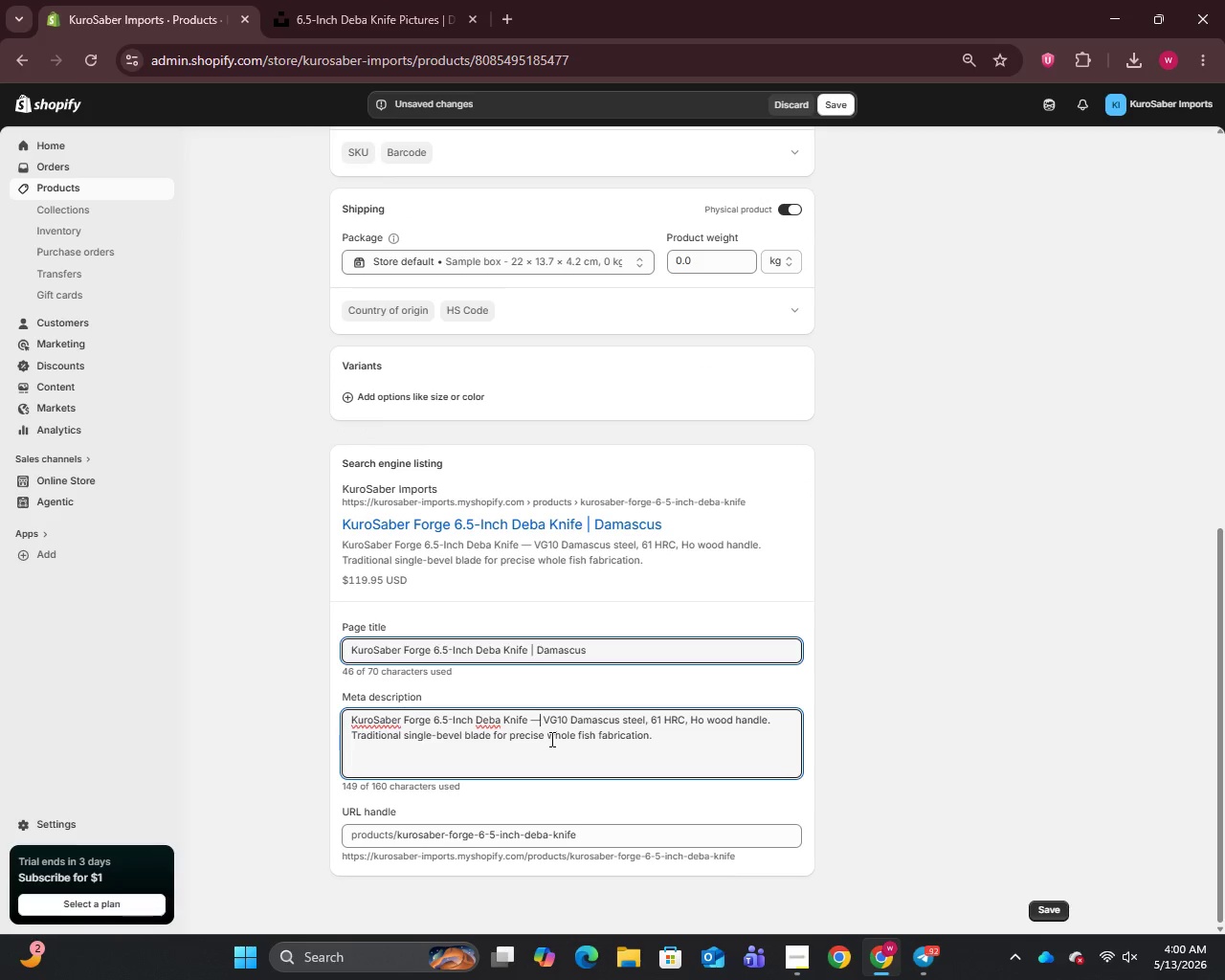 
key(Backspace)
 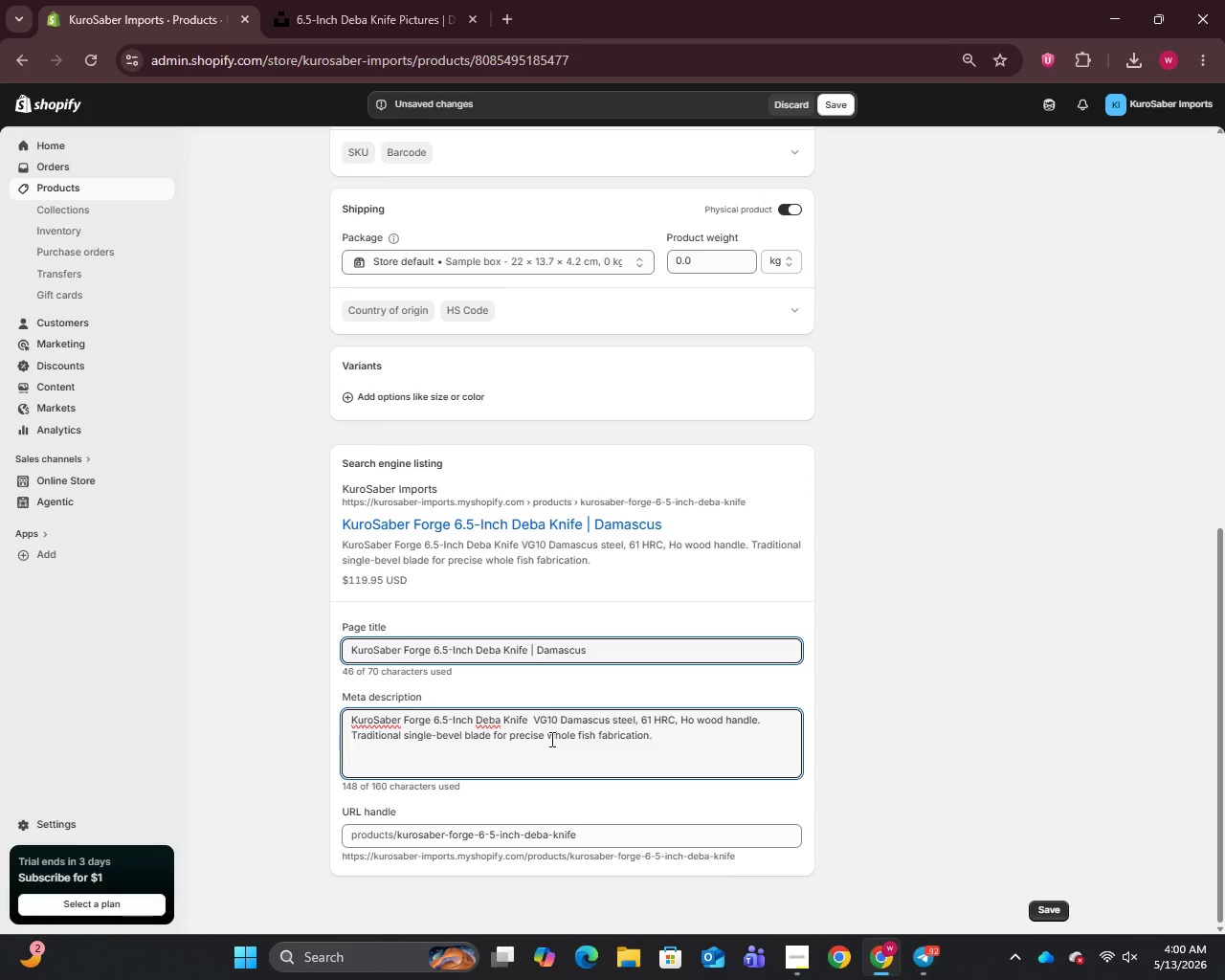 
key(Minus)
 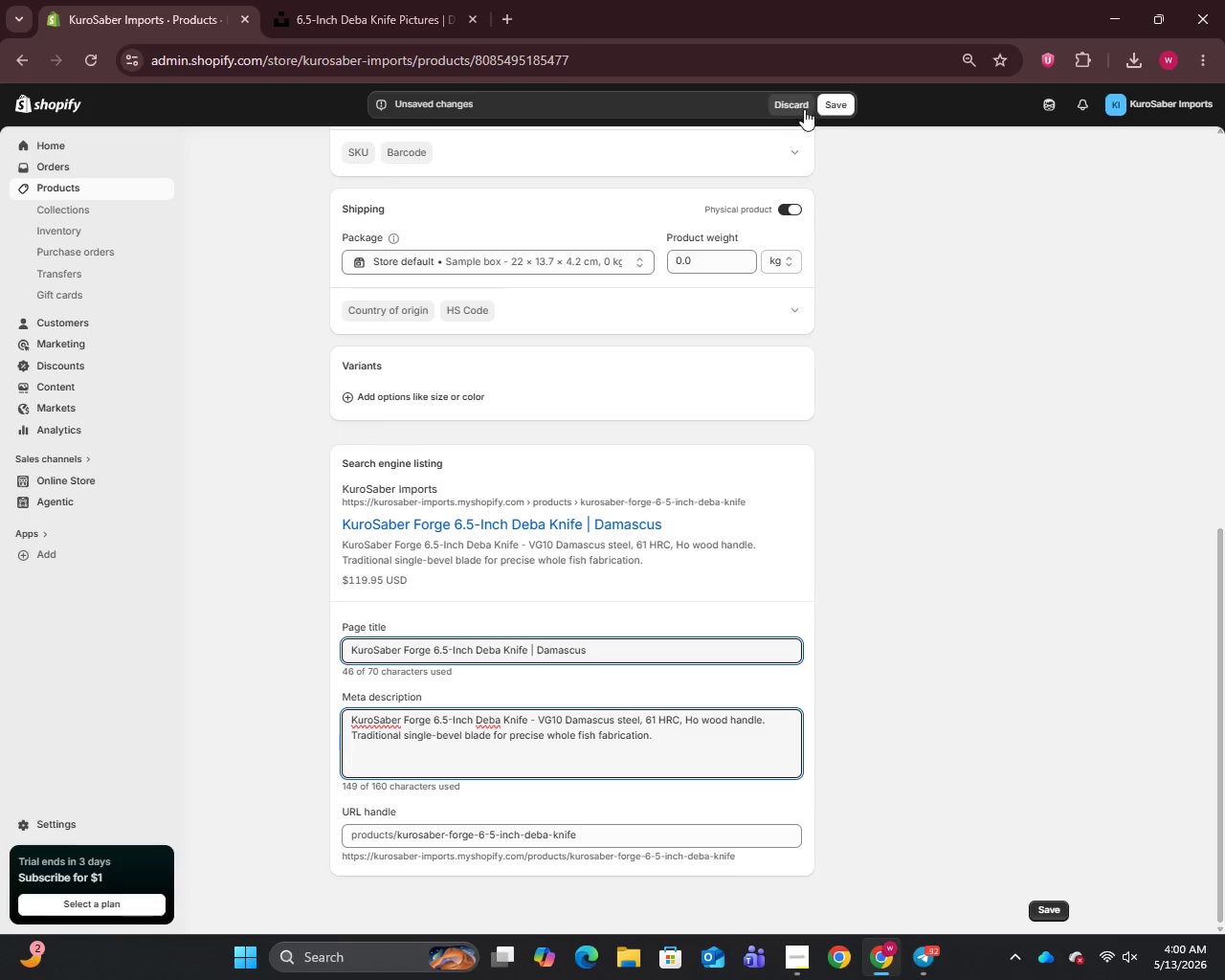 
left_click([830, 106])
 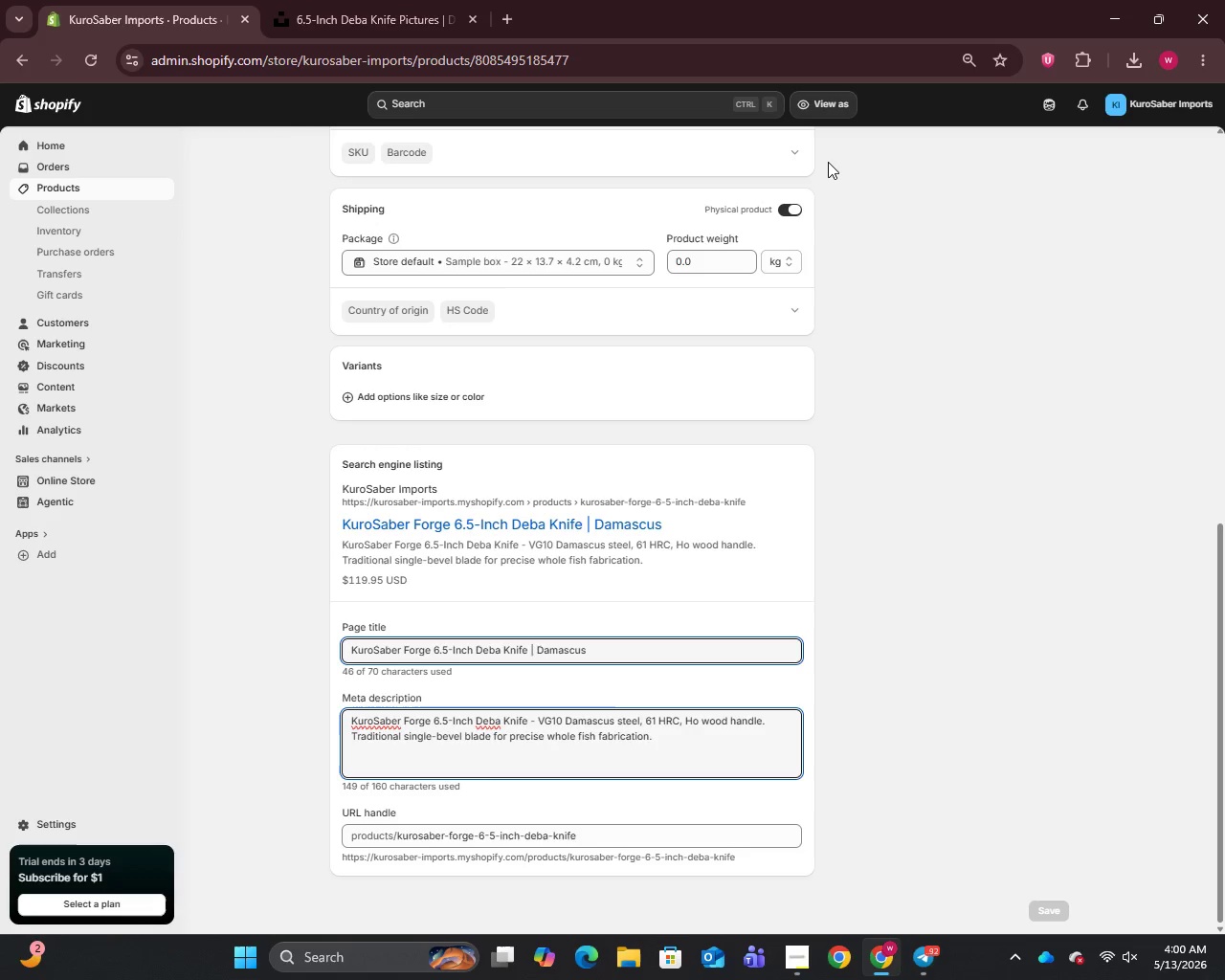 
wait(36.7)
 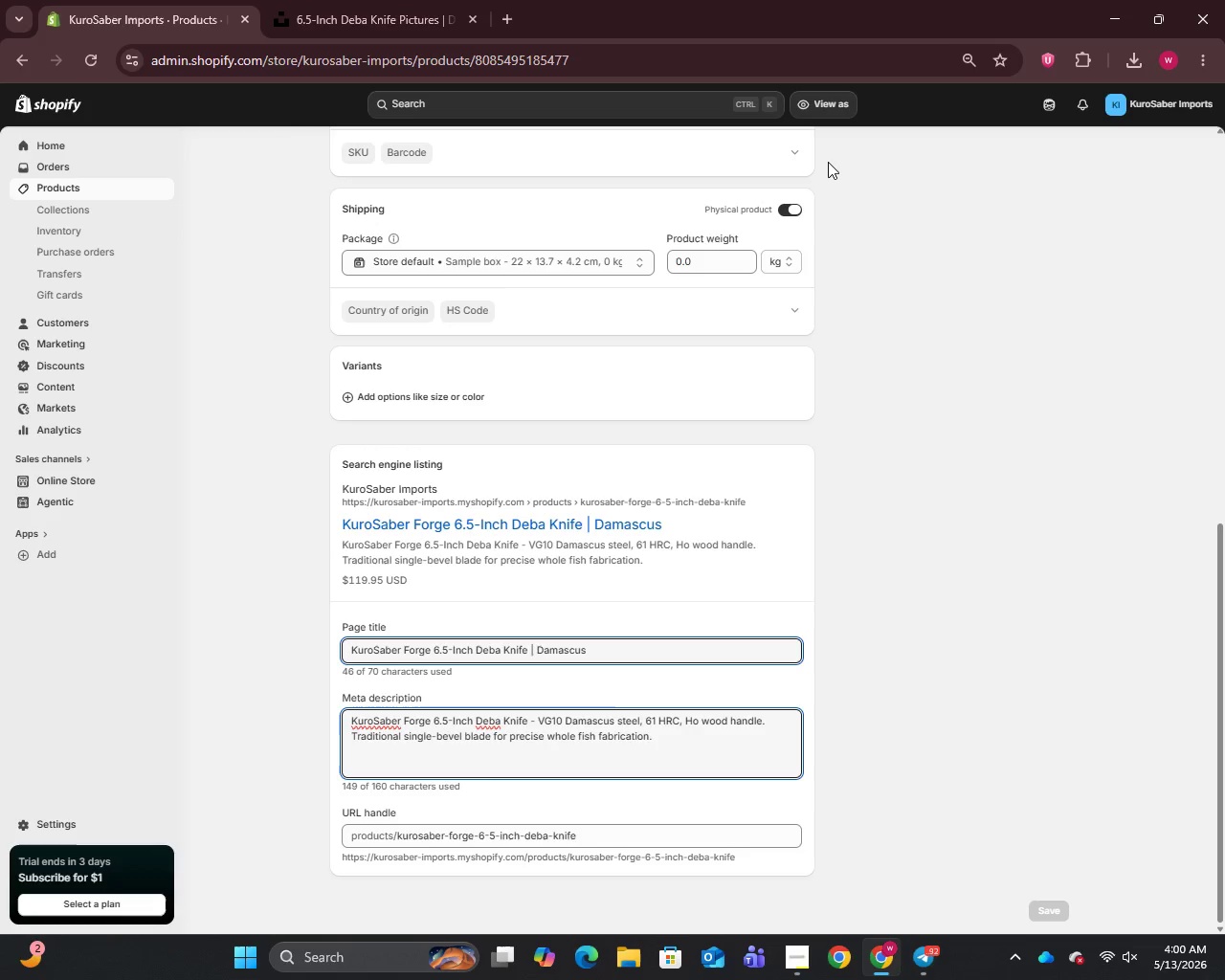 
left_click([56, 190])
 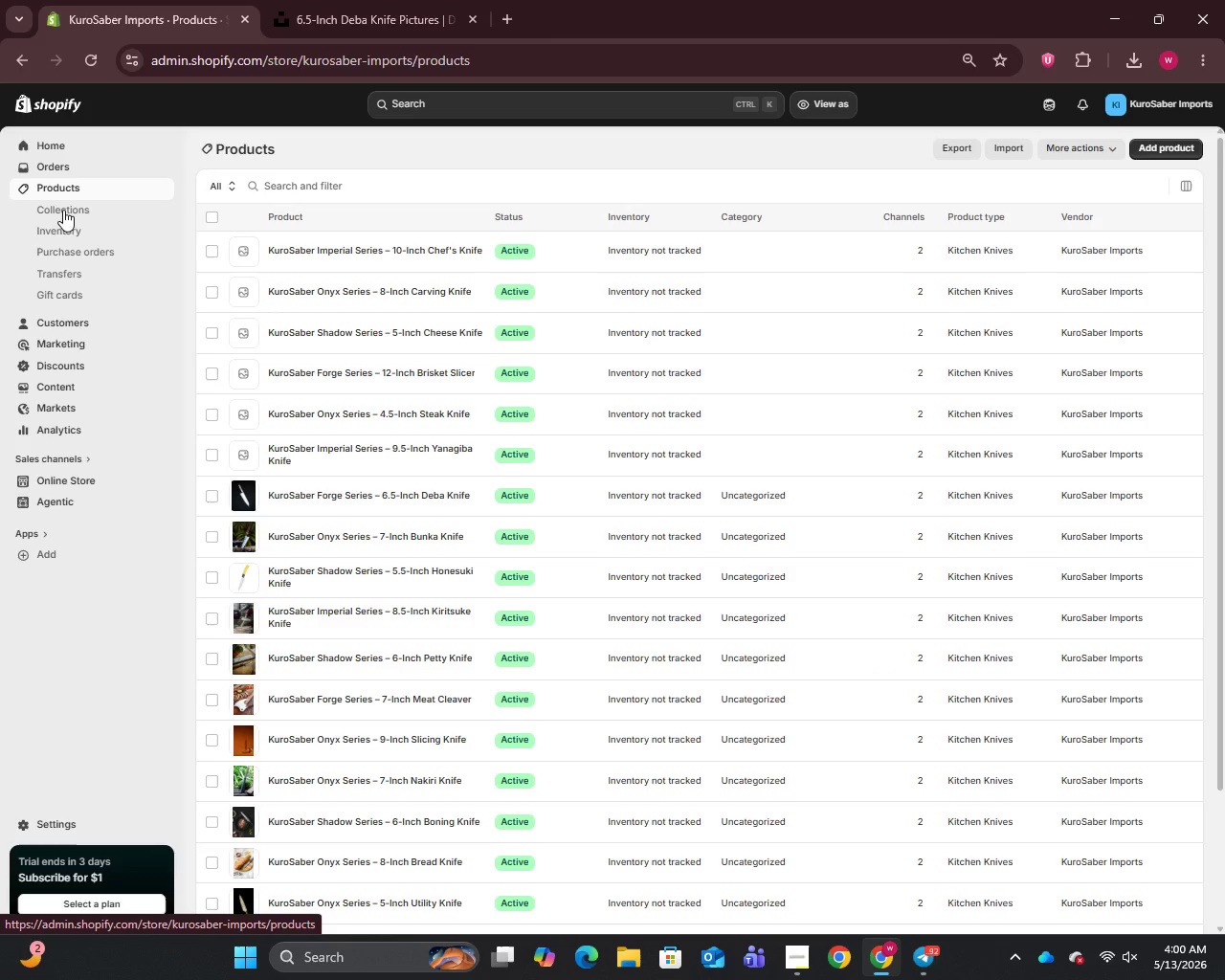 
wait(6.86)
 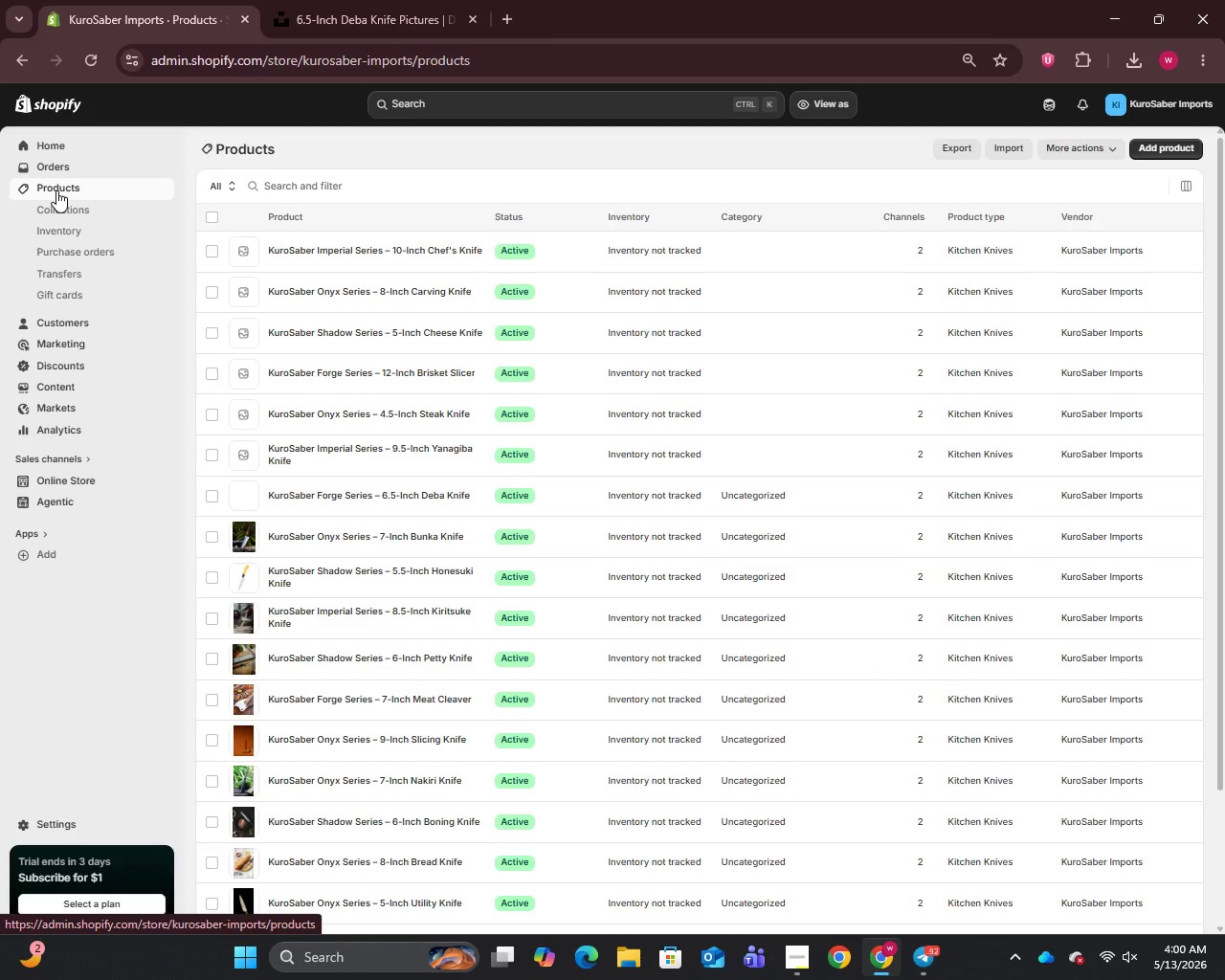 
left_click([283, 458])
 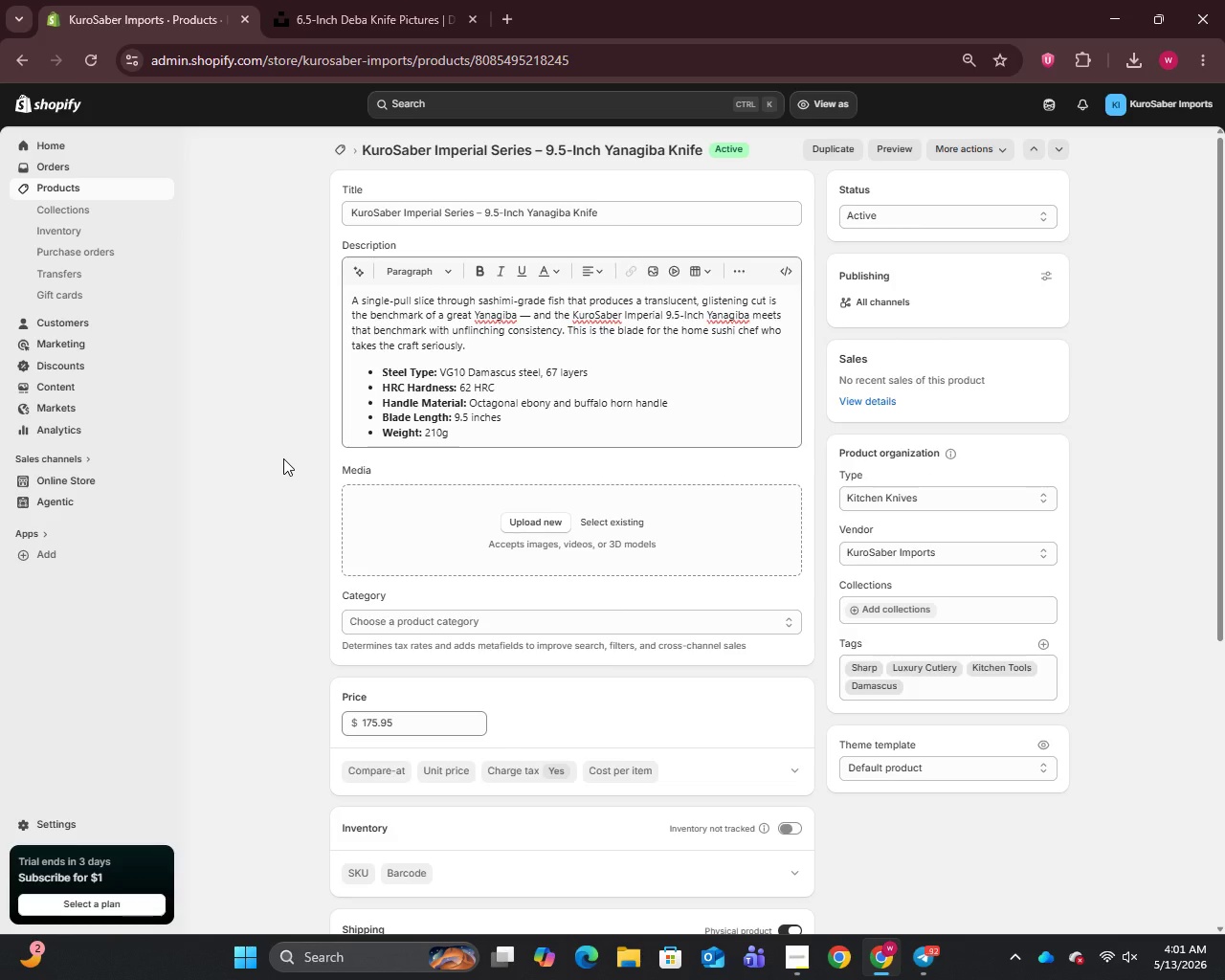 
wait(15.41)
 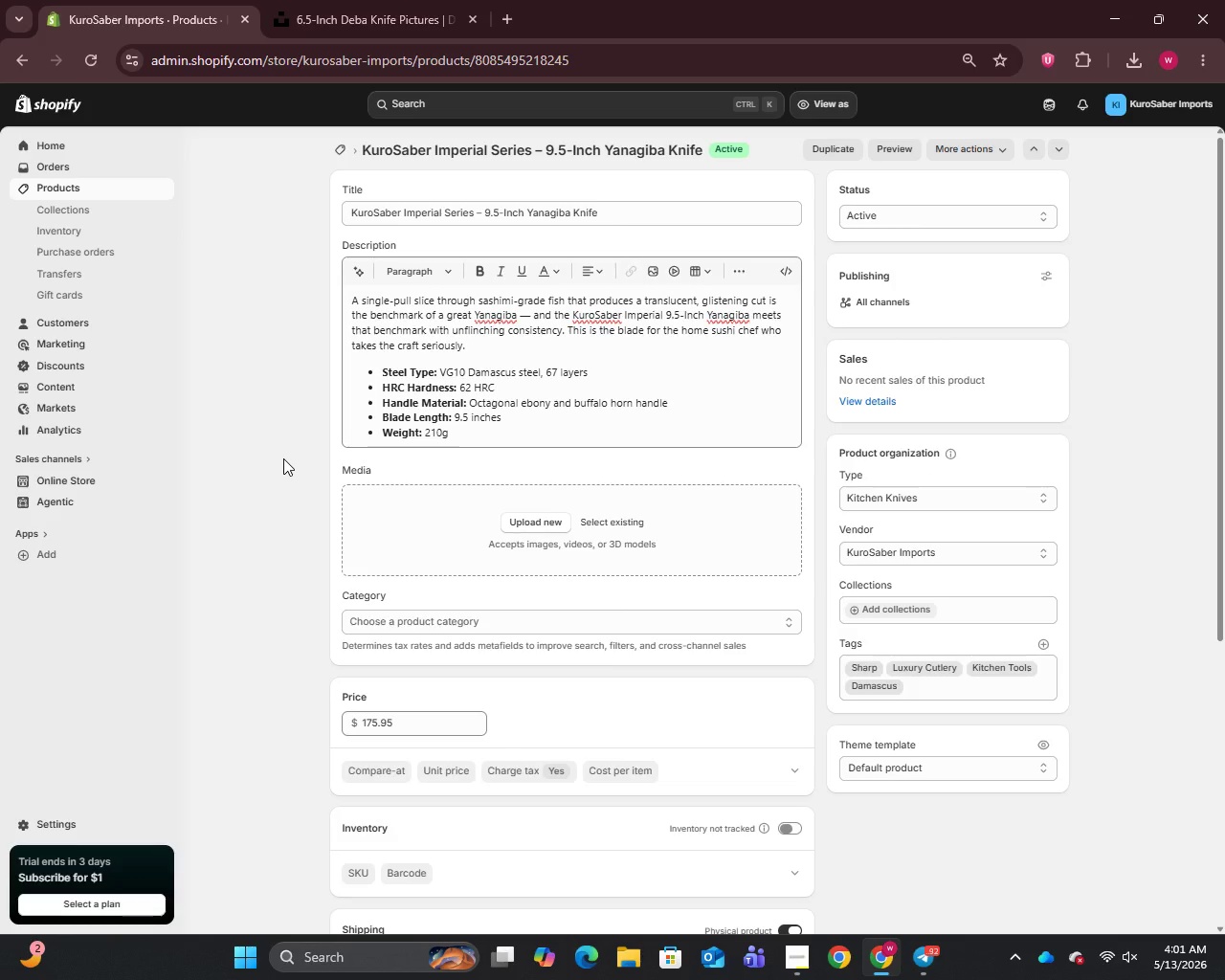 
key(Backspace)
 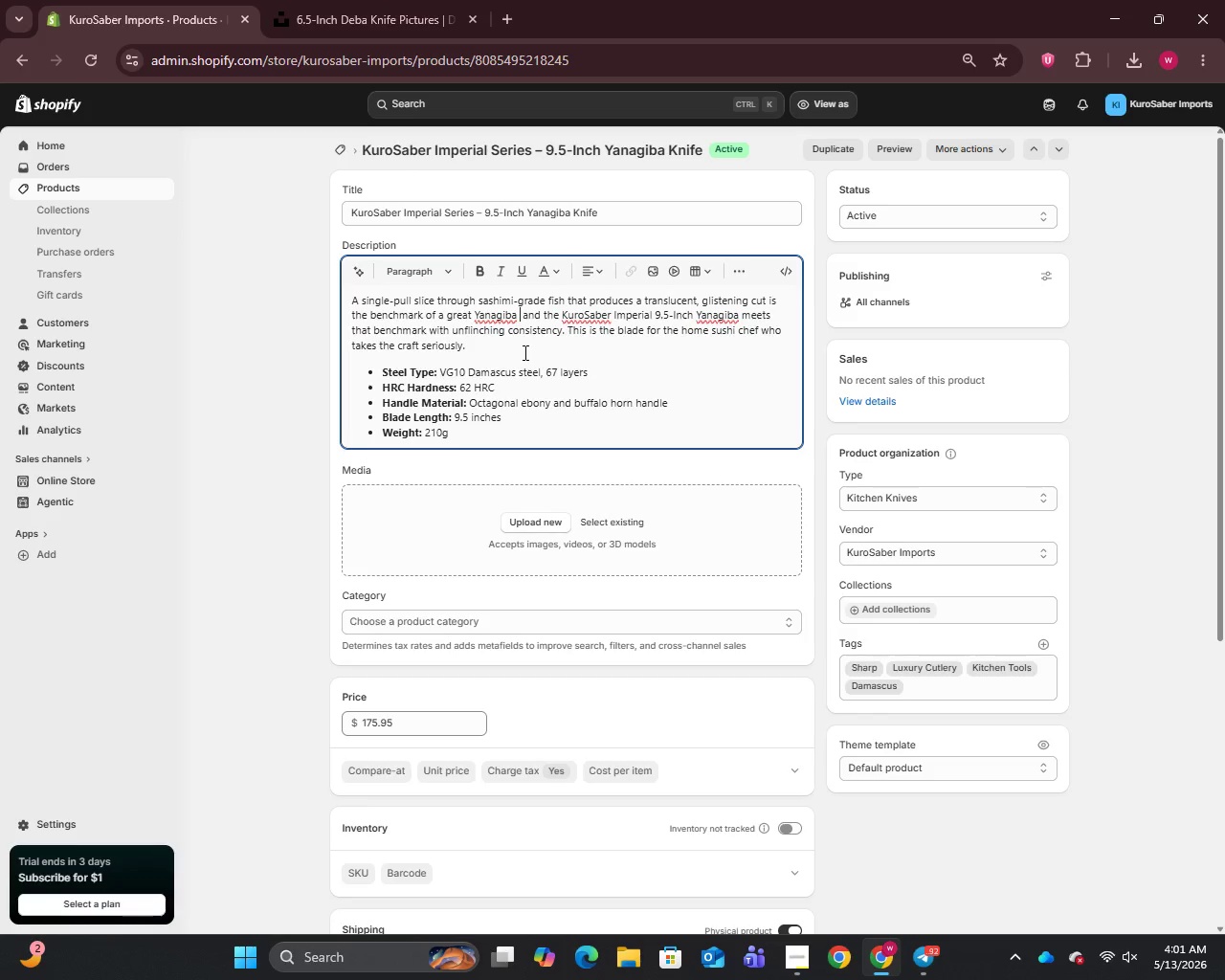 
key(Backspace)
 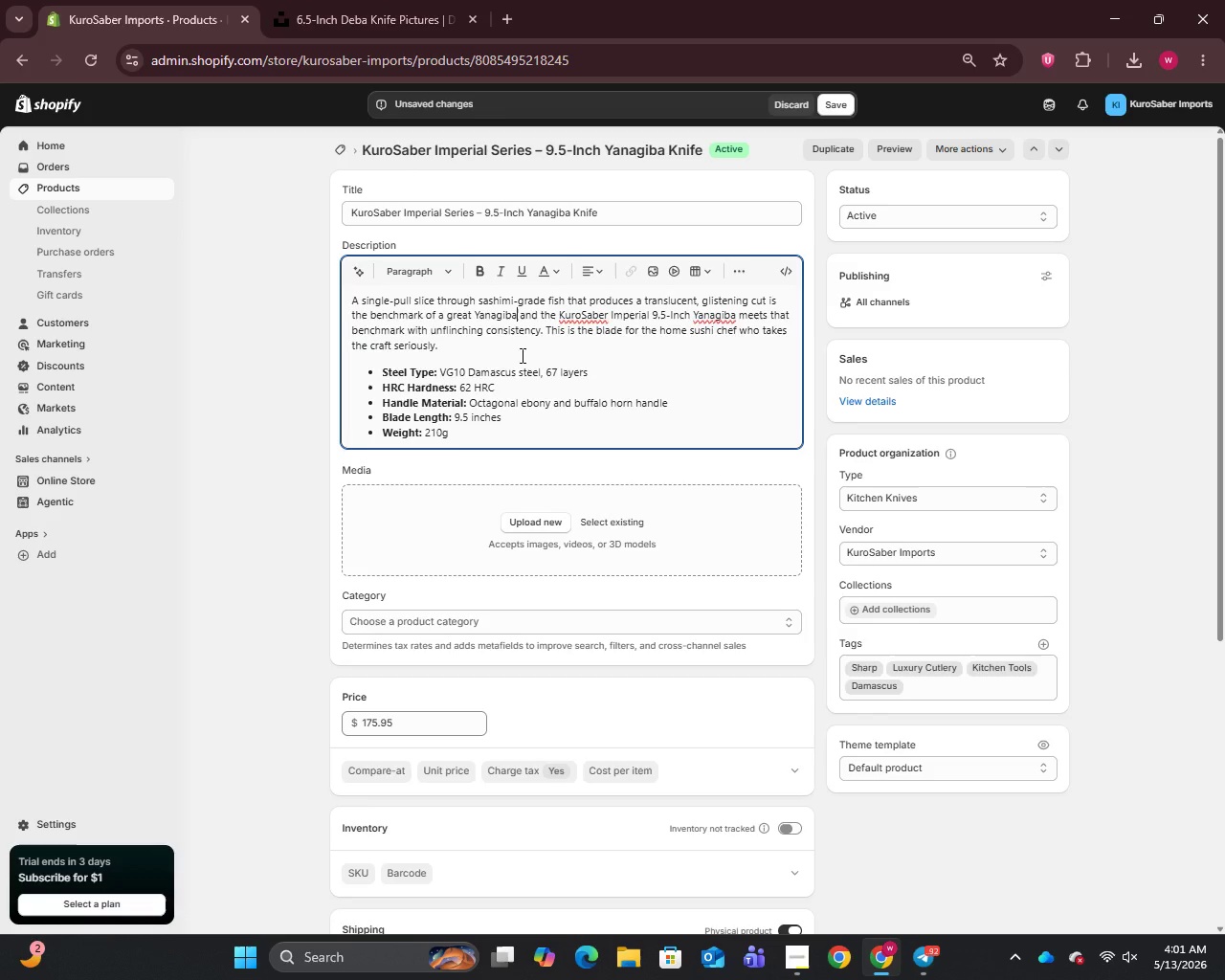 
key(Comma)
 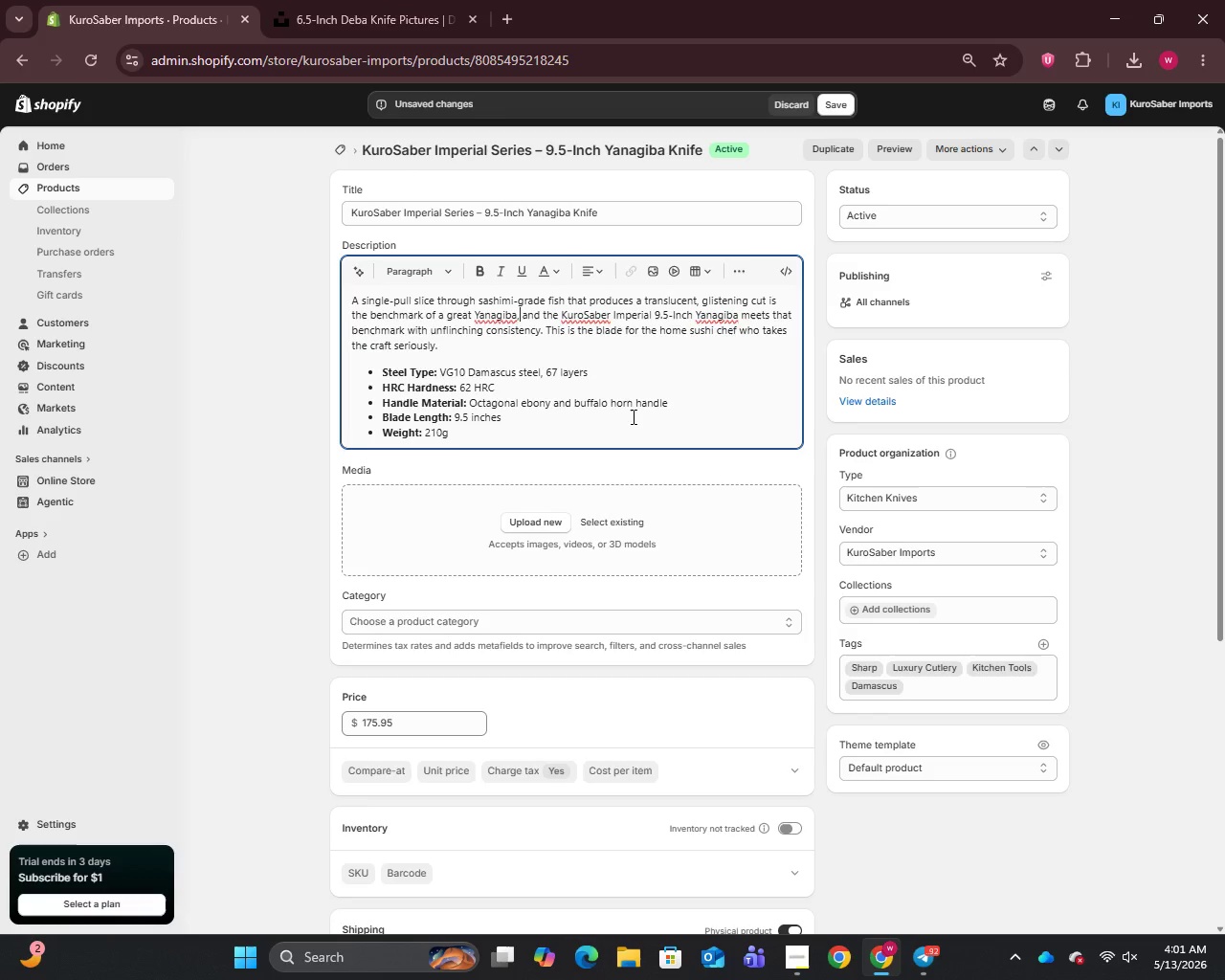 
wait(5.53)
 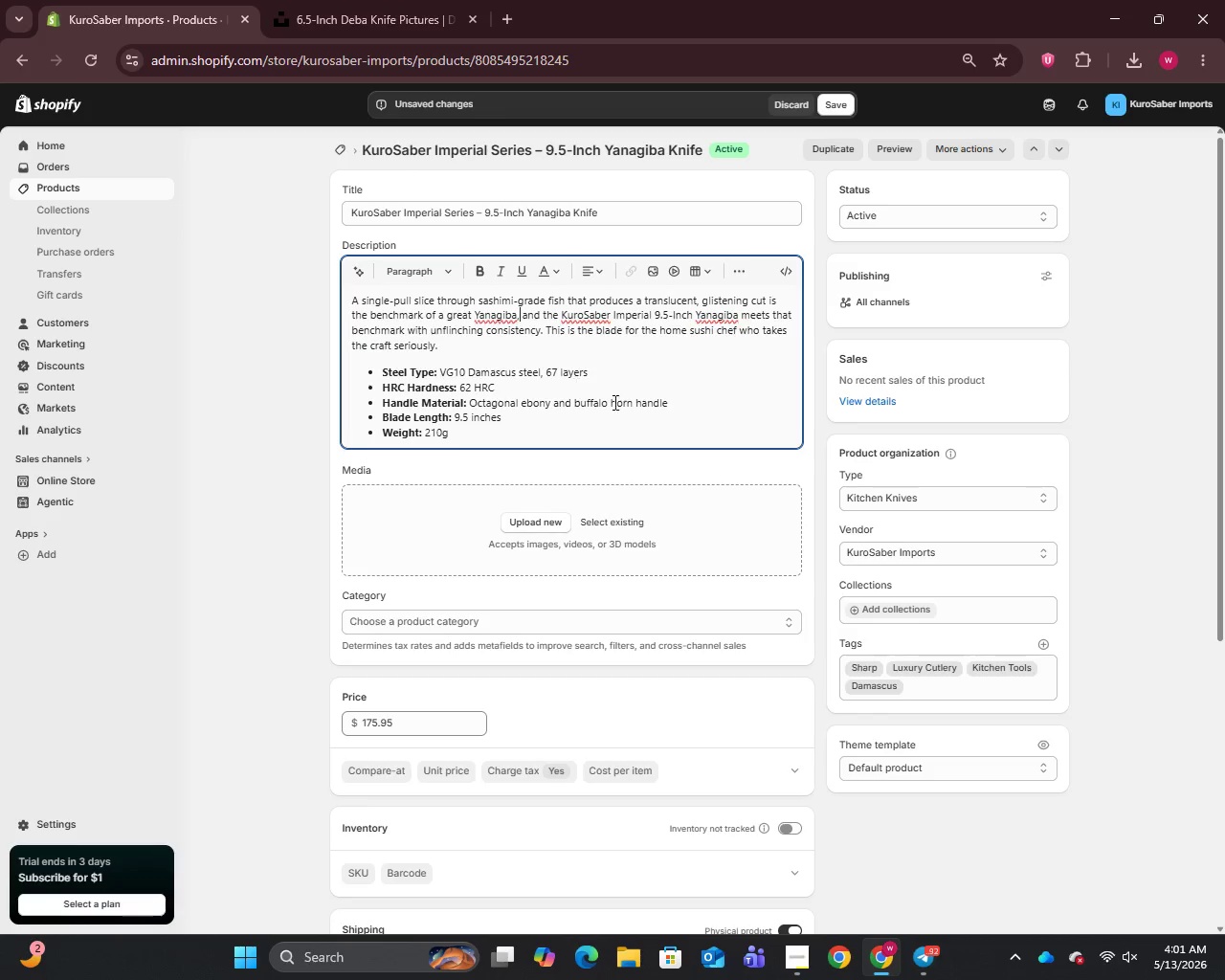 
key(Backspace)
 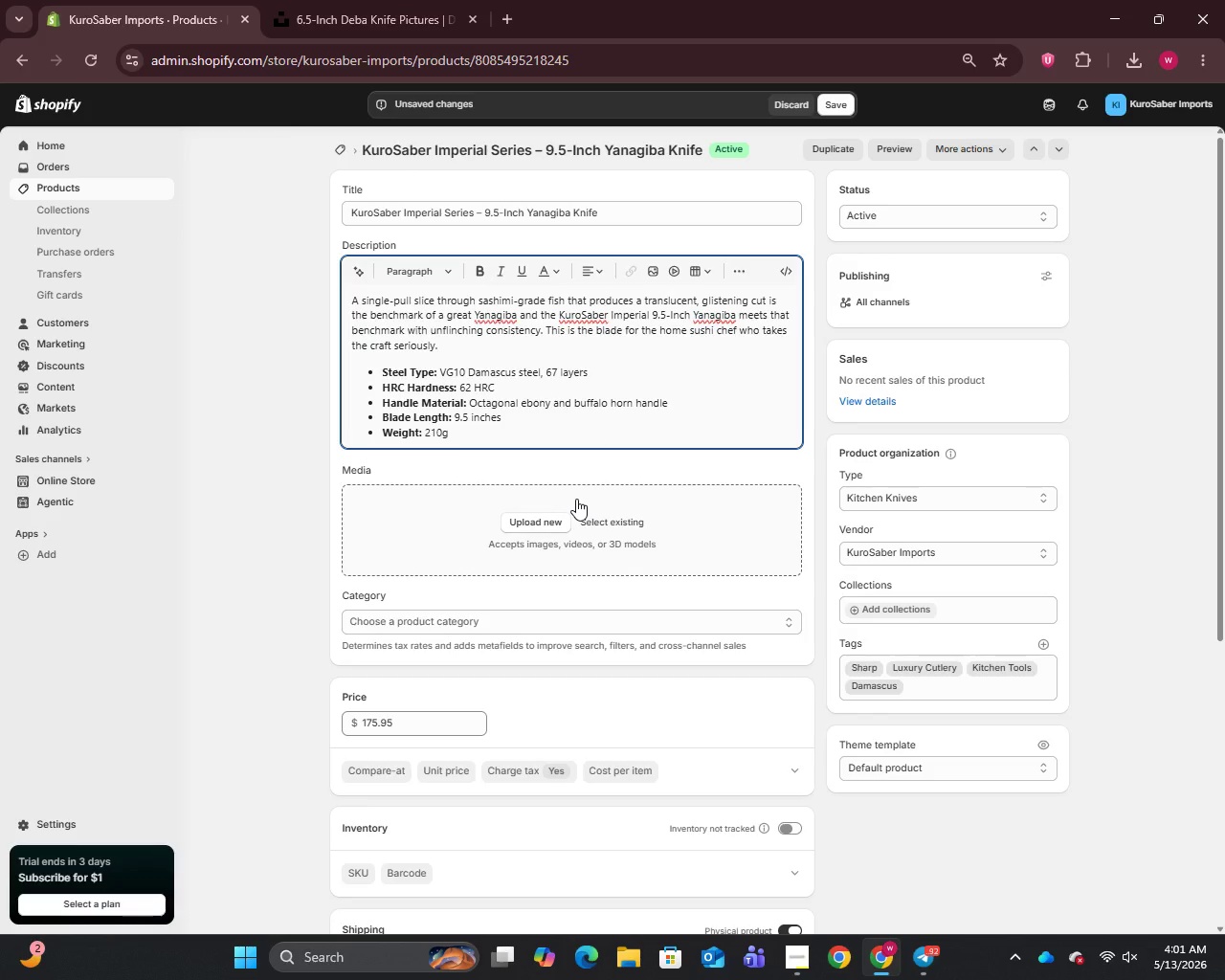 
wait(7.83)
 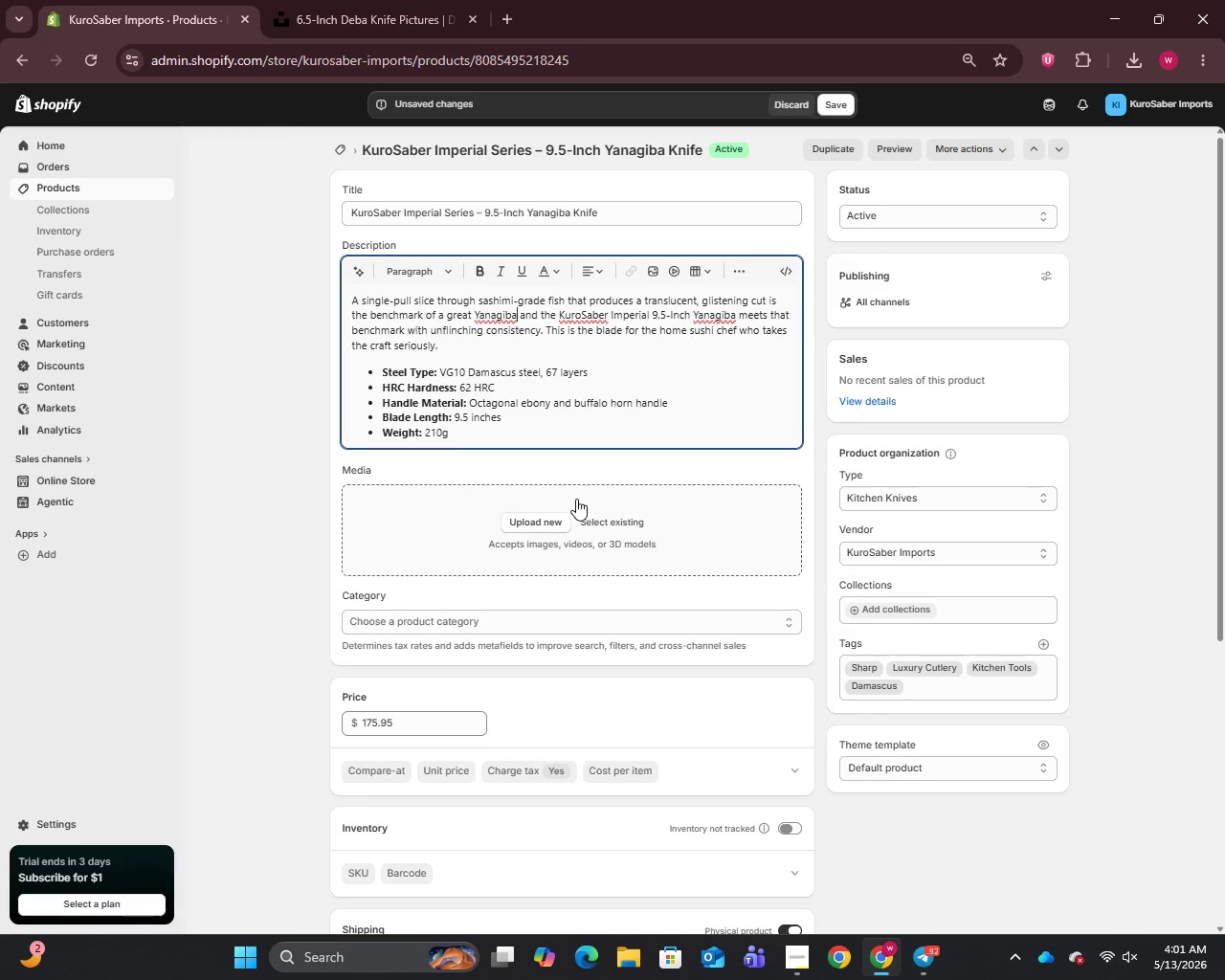 
scroll: coordinate [572, 580], scroll_direction: down, amount: 1.0
 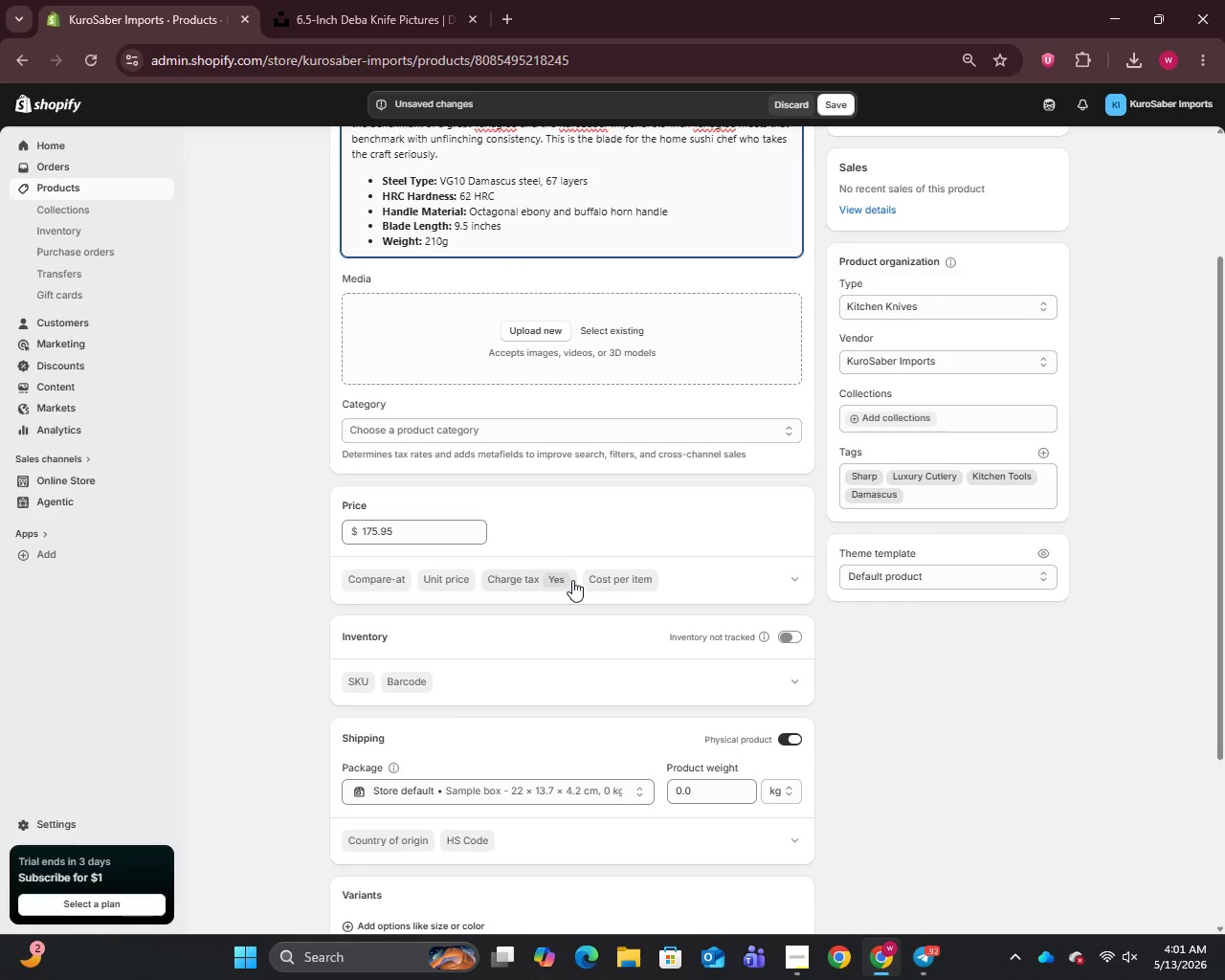 
scroll: coordinate [572, 580], scroll_direction: up, amount: 4.0
 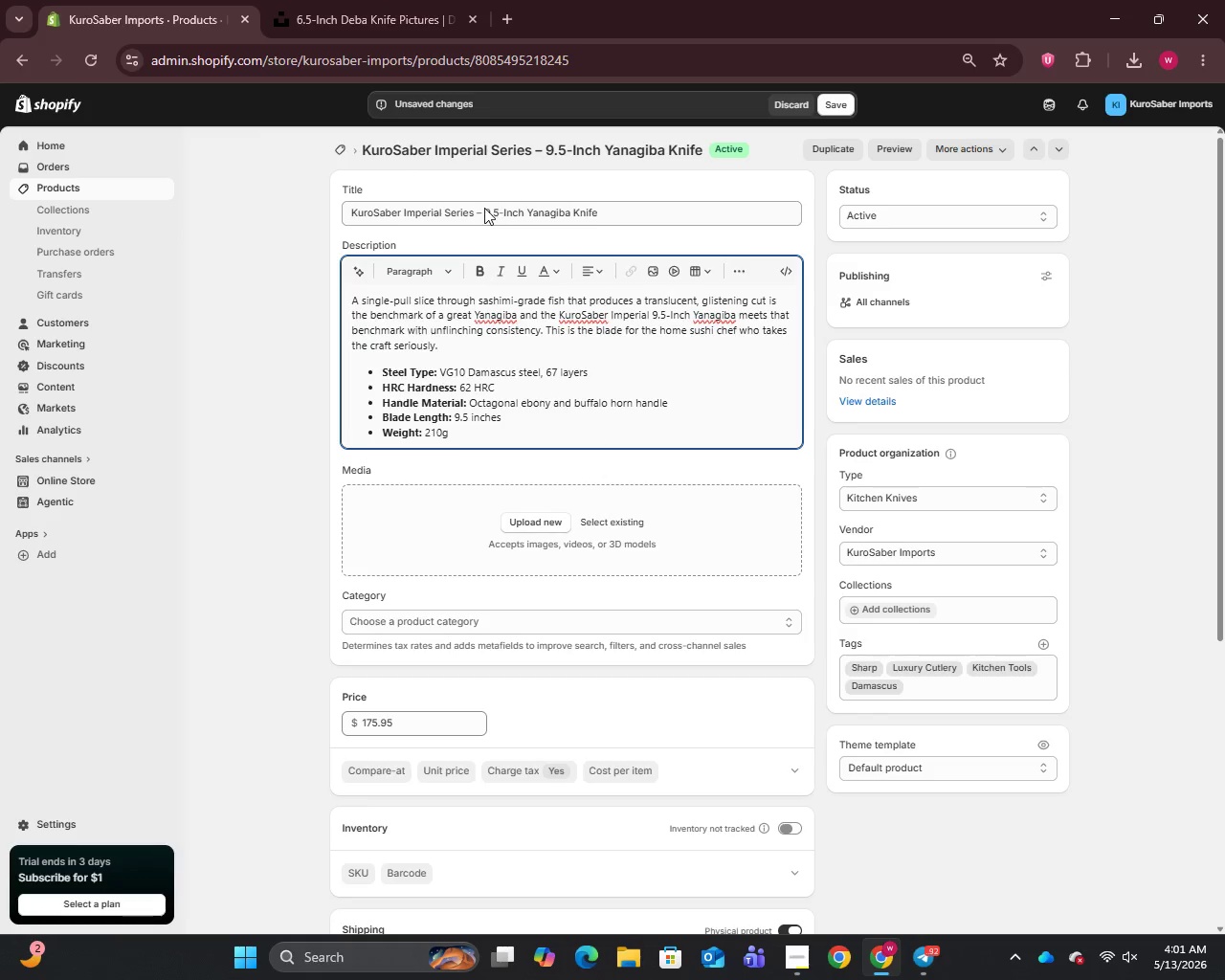 
left_click_drag(start_coordinate=[484, 209], to_coordinate=[616, 214])
 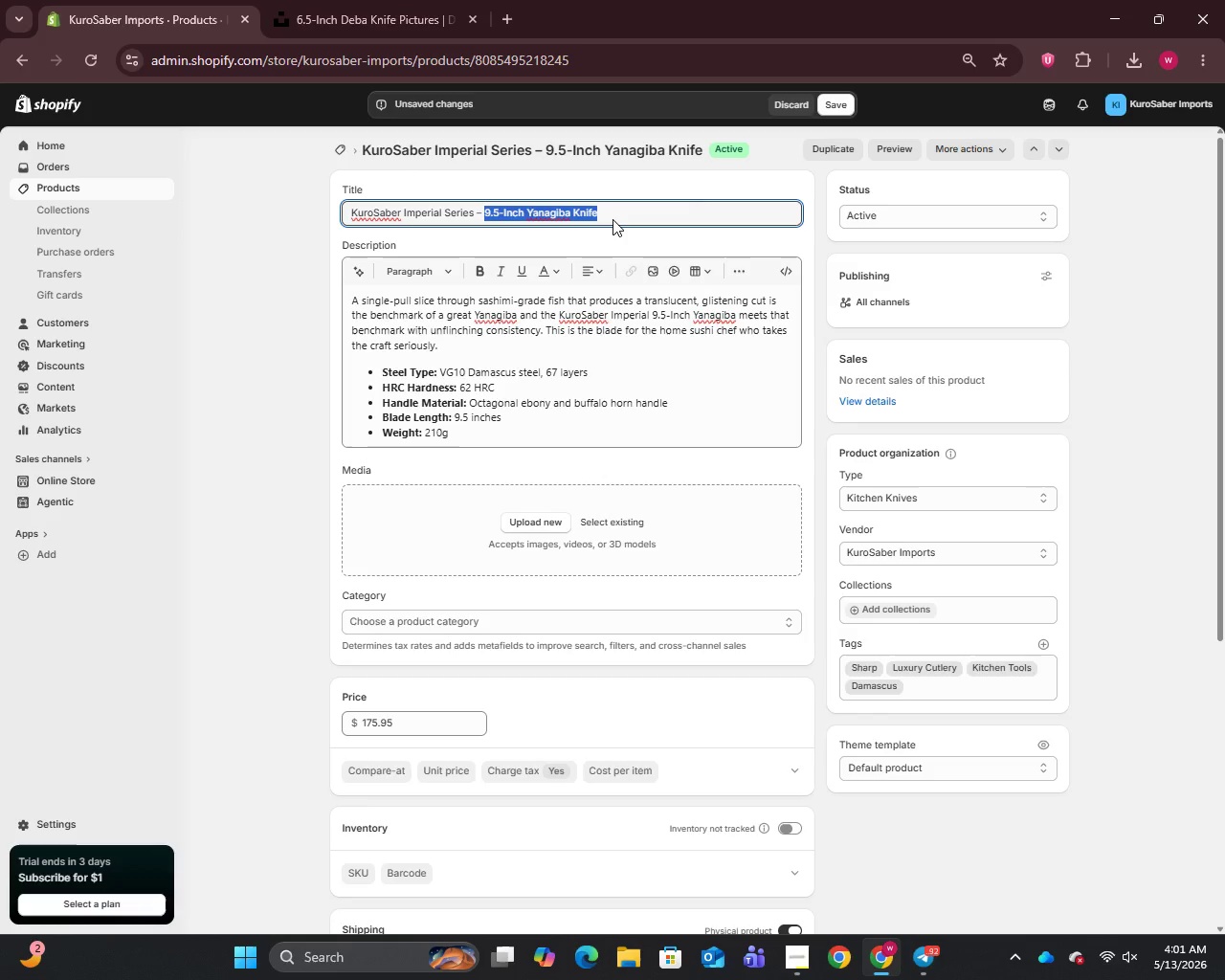 
key(Control+C)
 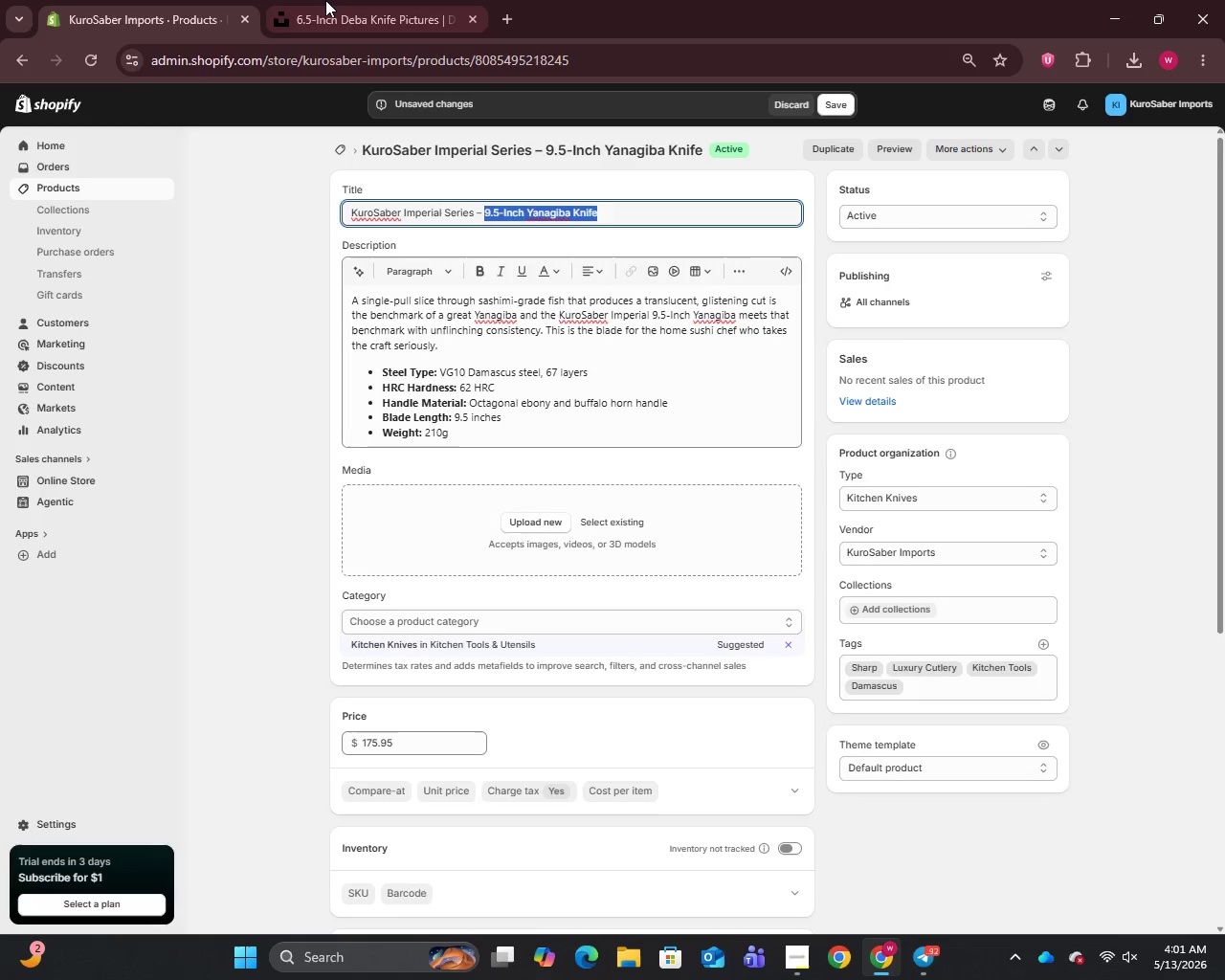 
left_click_drag(start_coordinate=[325, 0], to_coordinate=[330, 4])
 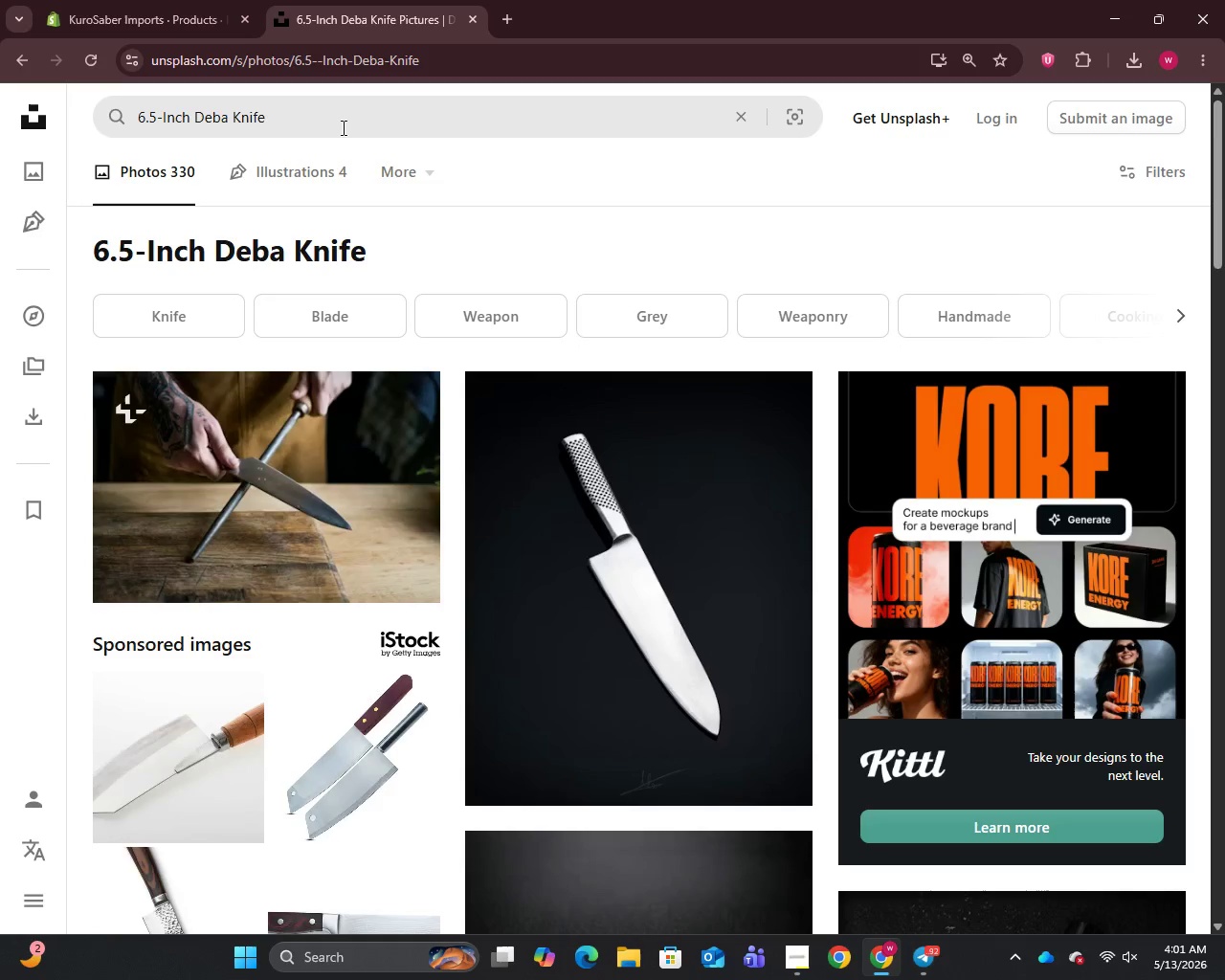 
left_click([342, 127])
 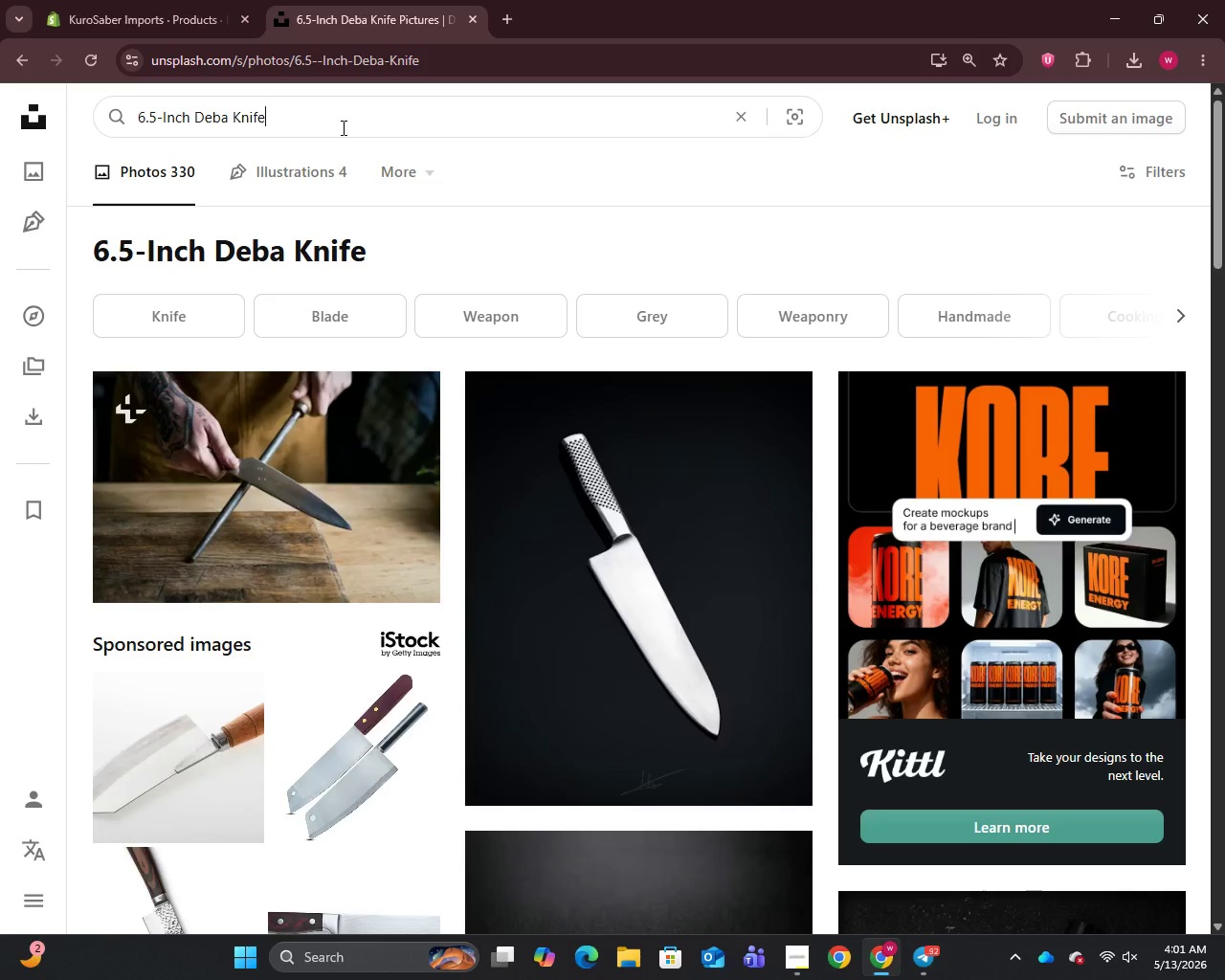 
key(Control+A)
 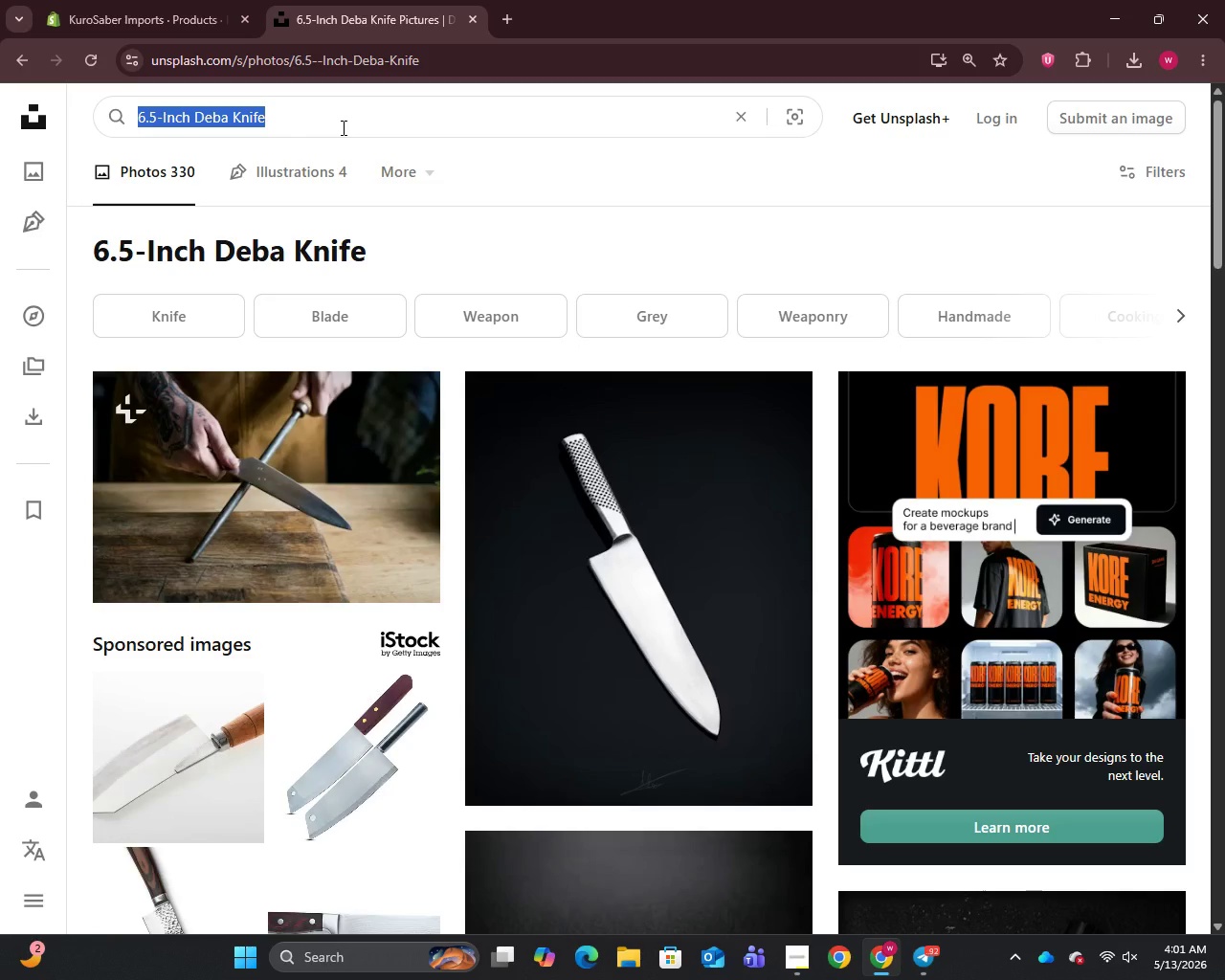 
key(Control+V)
 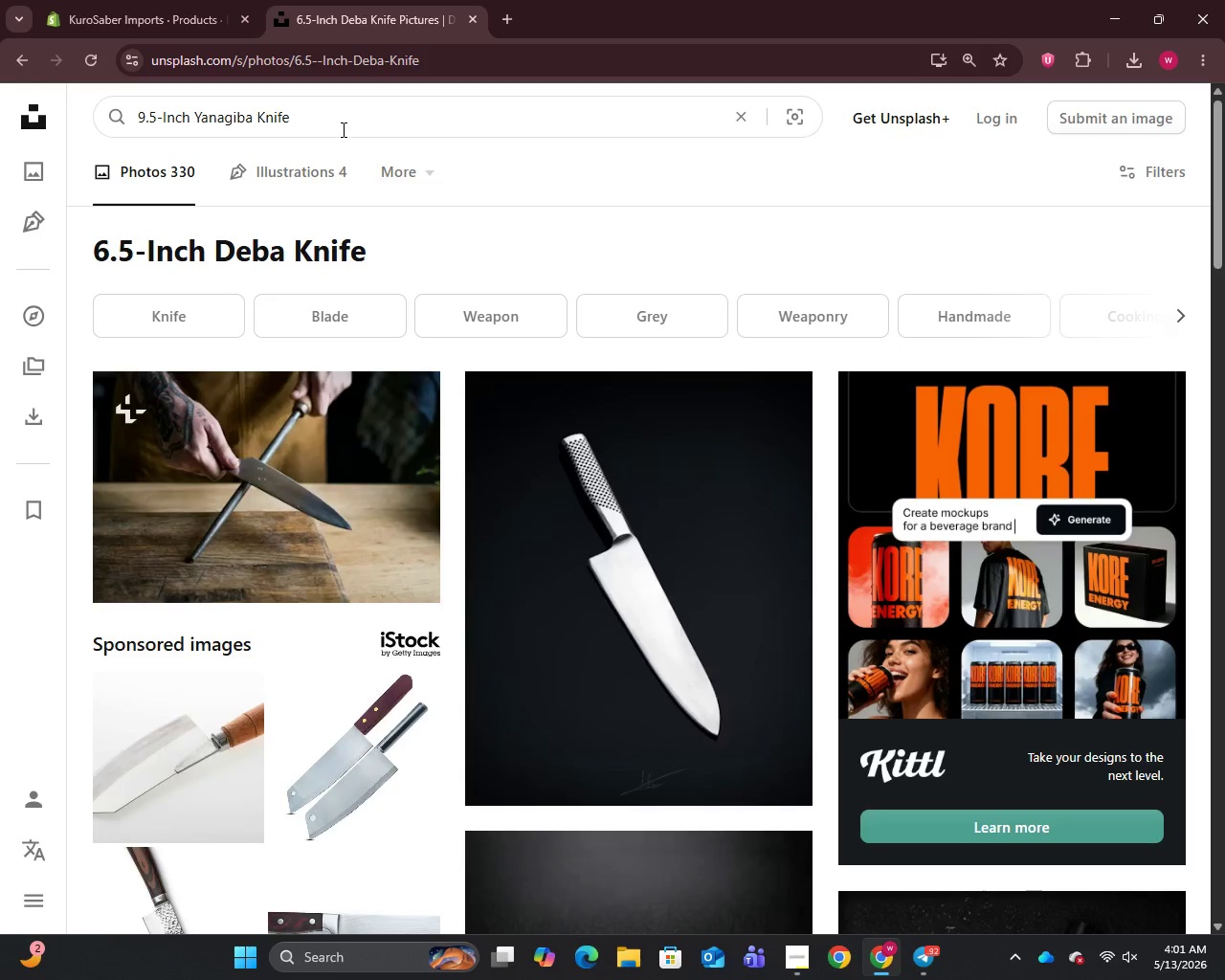 
key(Enter)
 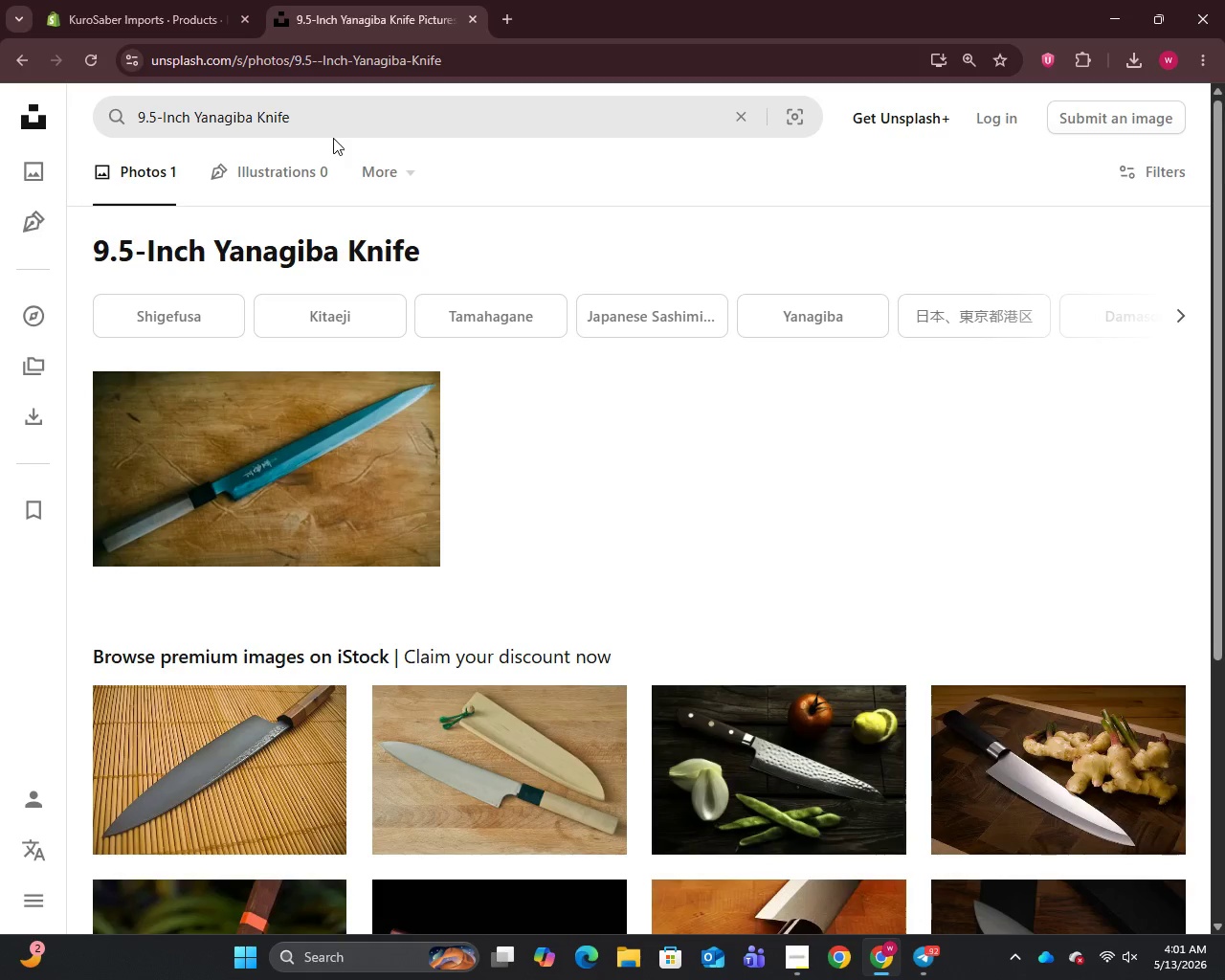 
wait(23.11)
 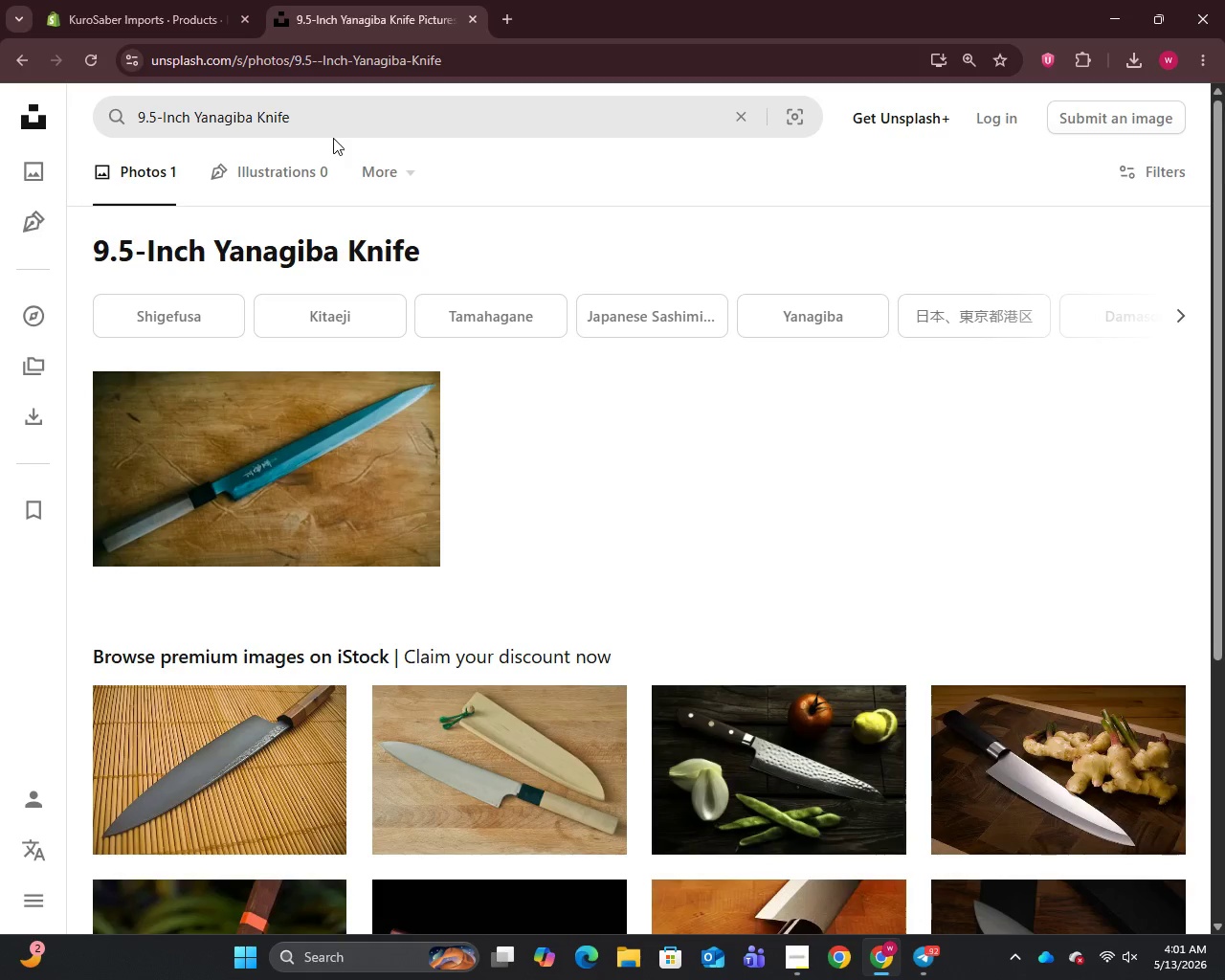 
scroll: coordinate [715, 468], scroll_direction: down, amount: 4.0
 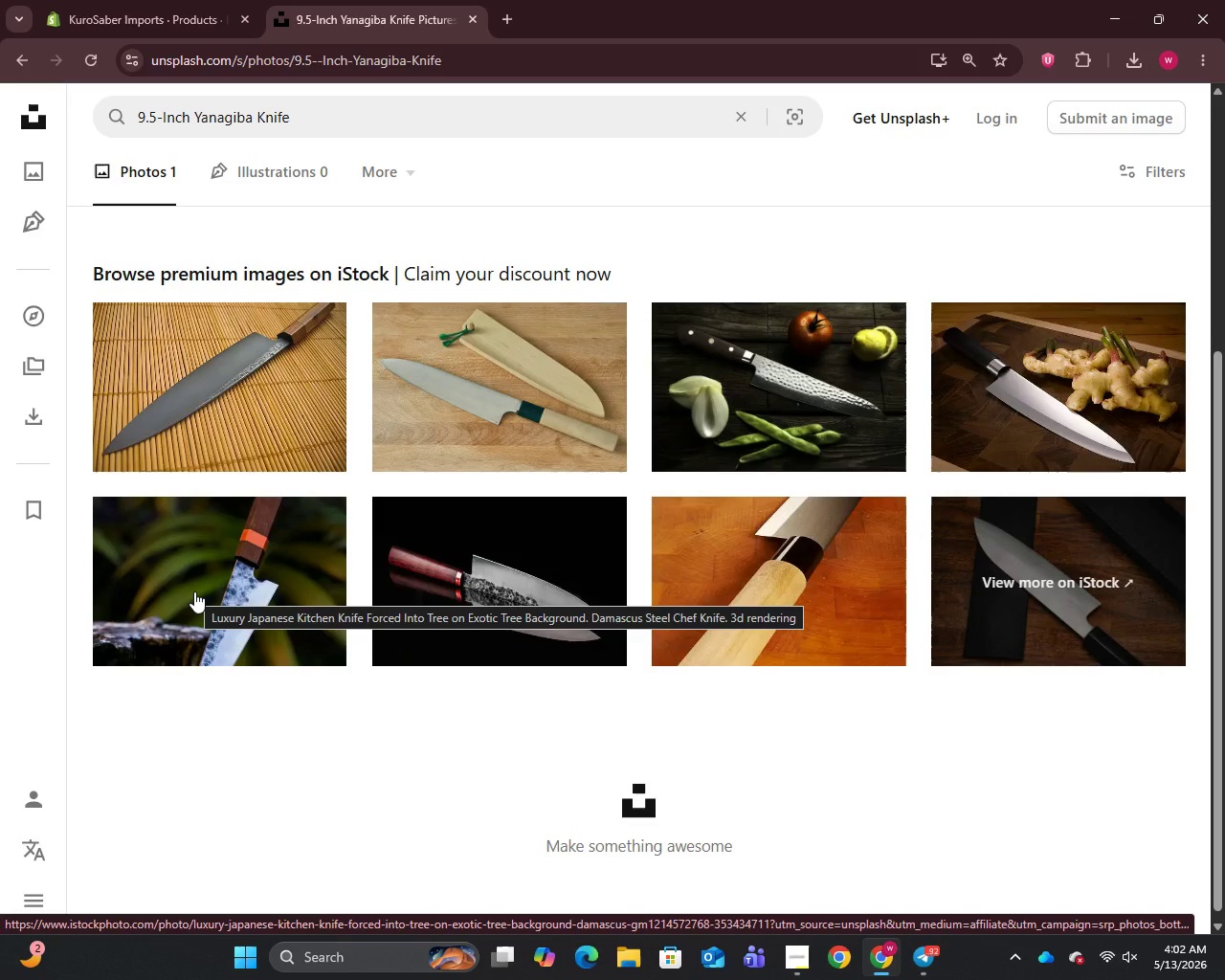 
scroll: coordinate [194, 591], scroll_direction: up, amount: 4.0
 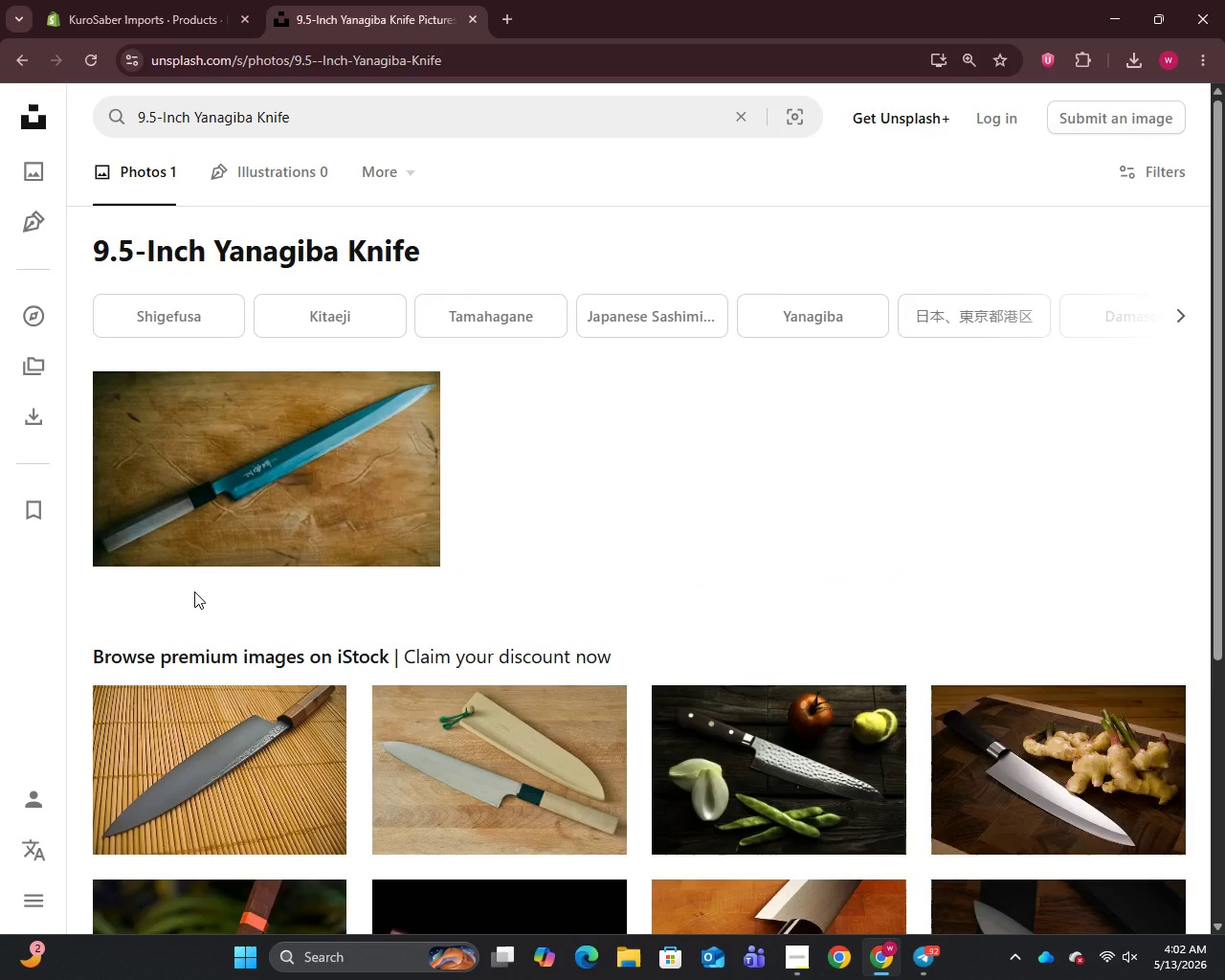 
scroll: coordinate [194, 591], scroll_direction: down, amount: 2.0
 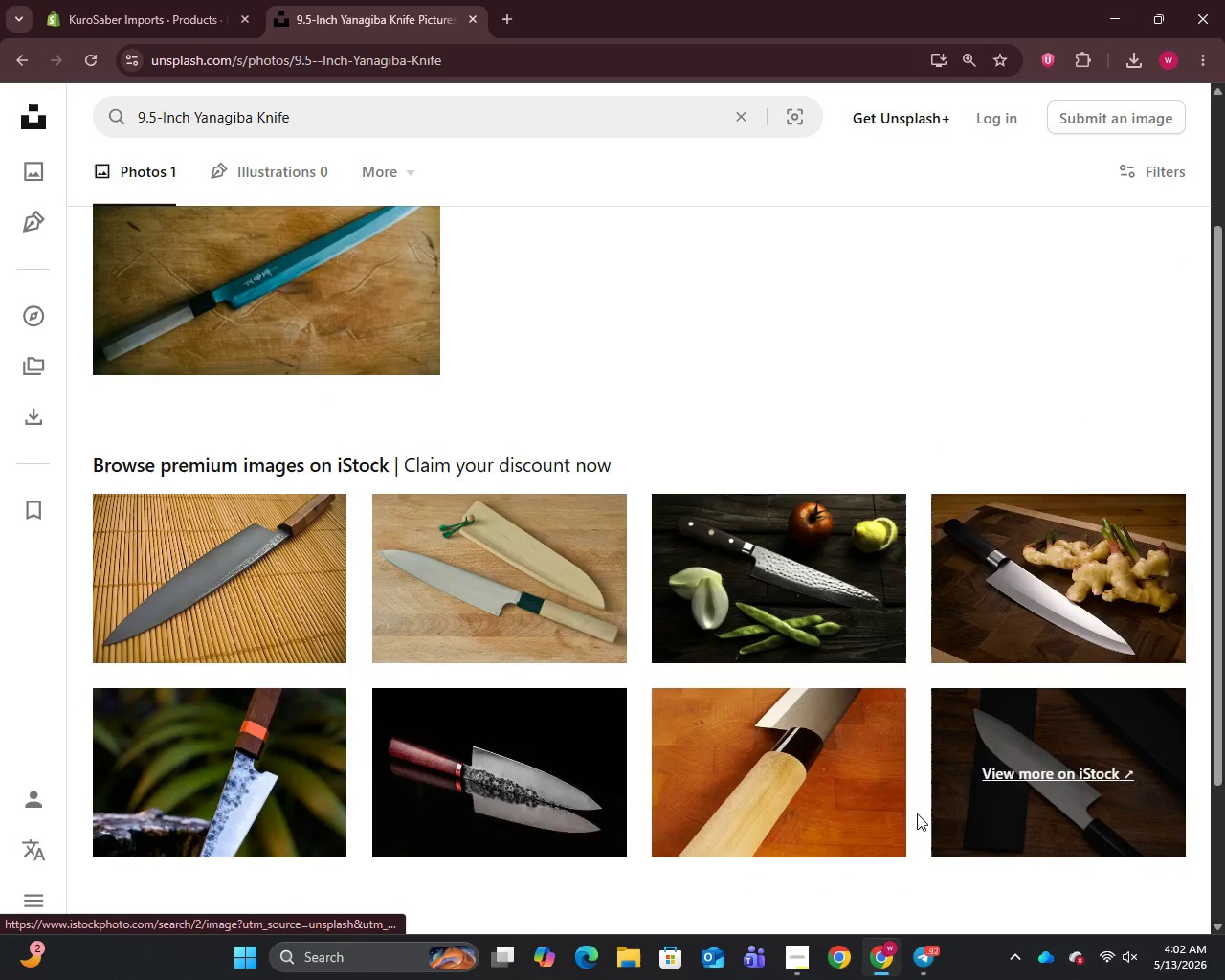 
left_click([808, 788])
 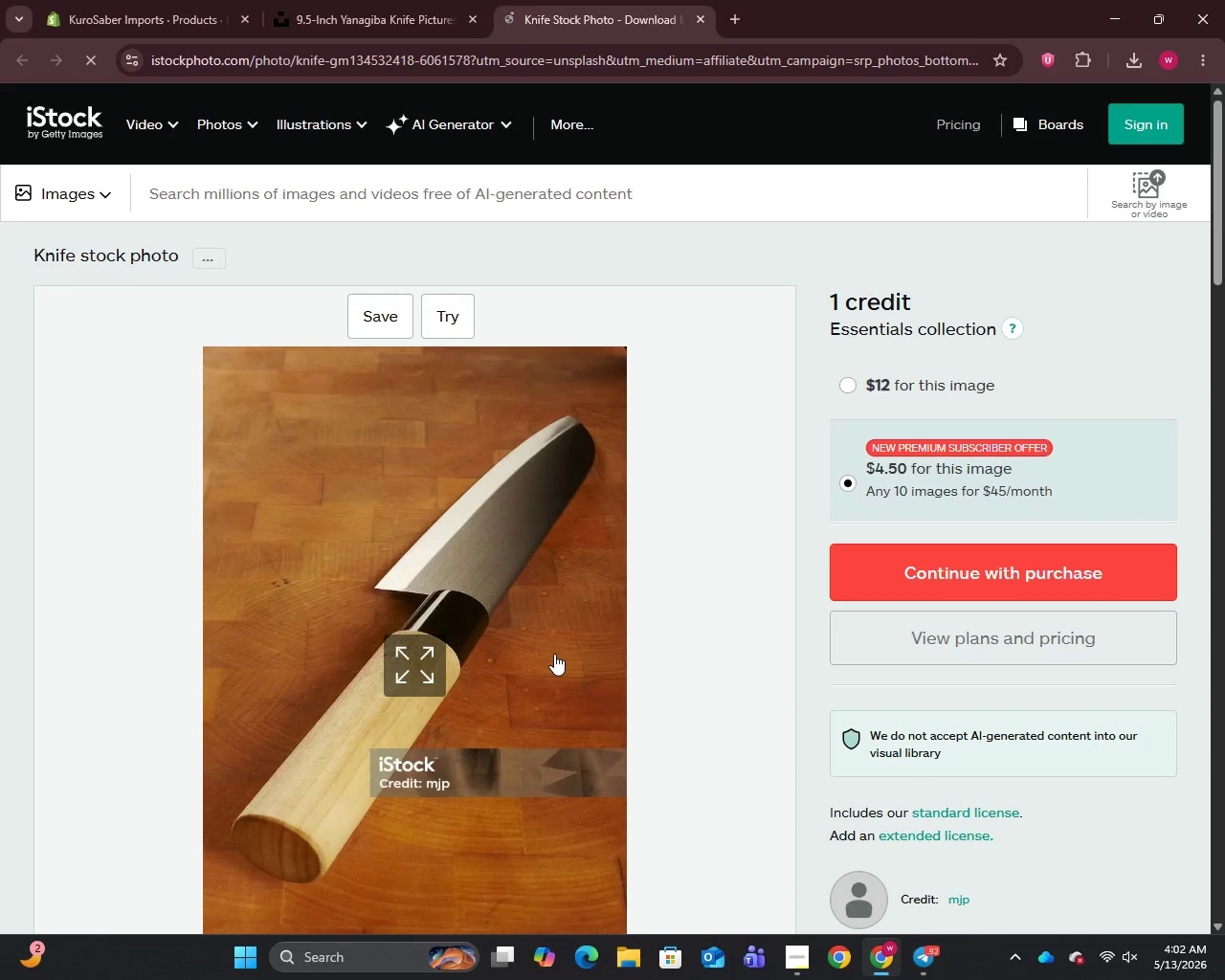 
left_click([357, 0])
 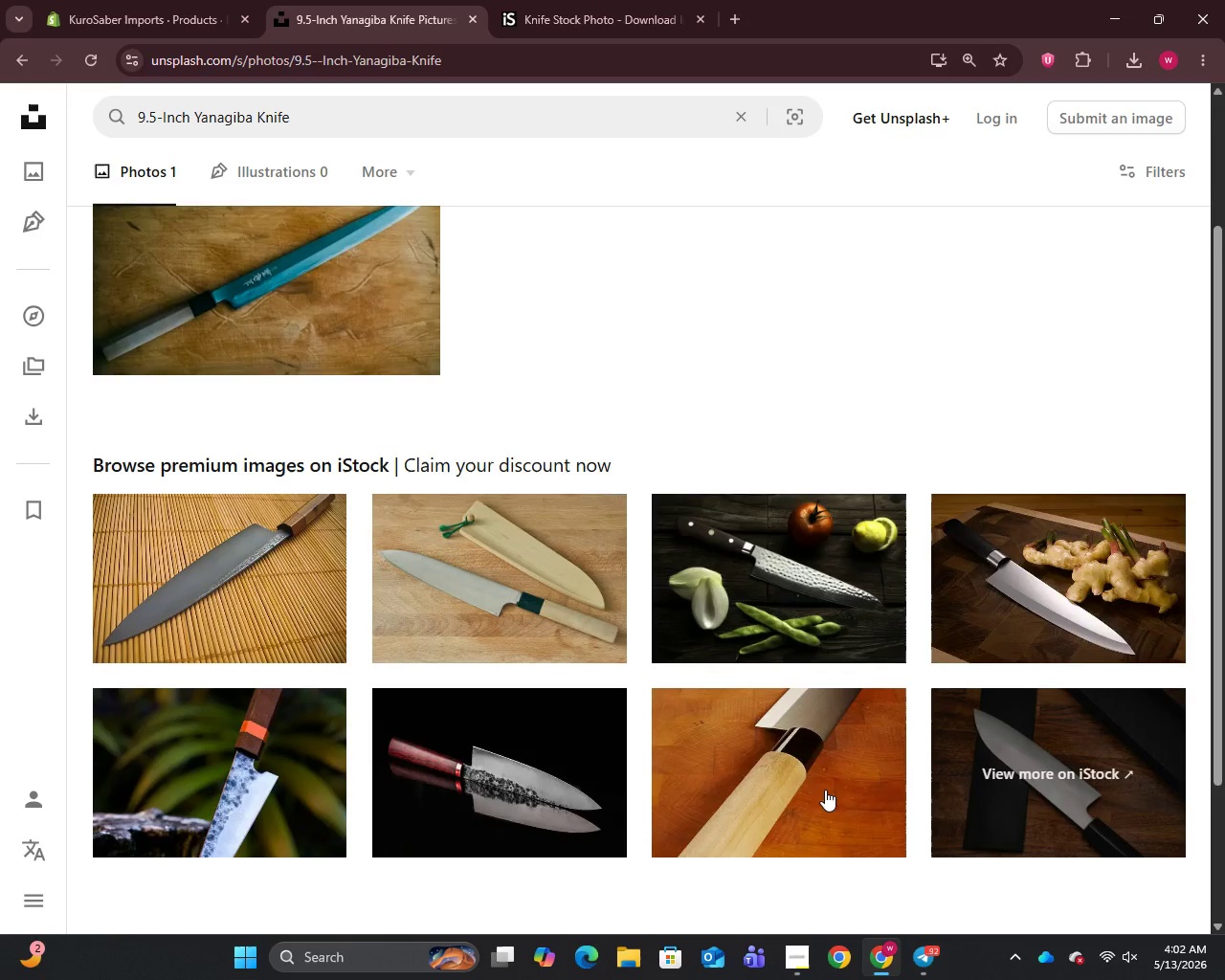 
right_click([764, 763])
 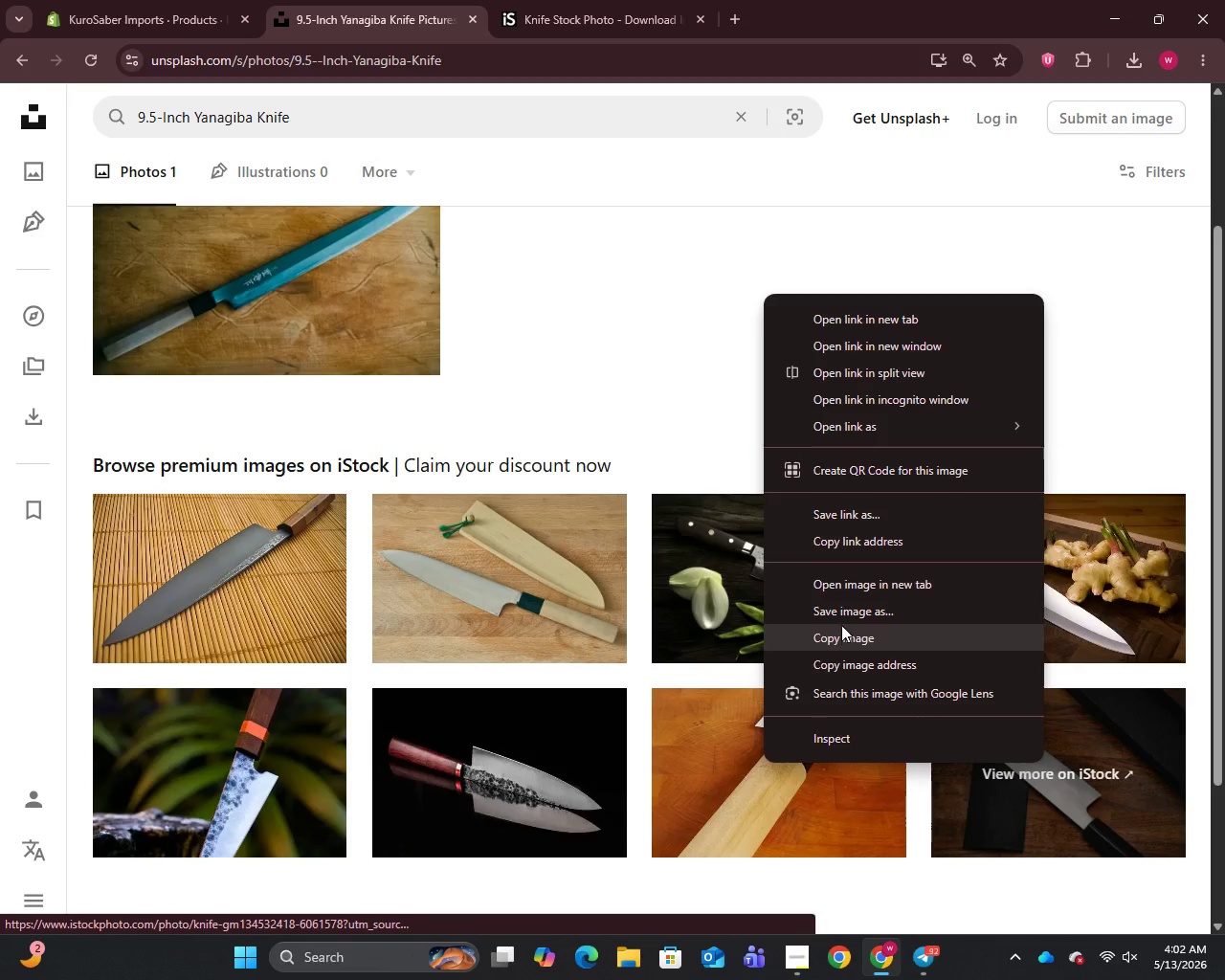 
left_click([841, 620])
 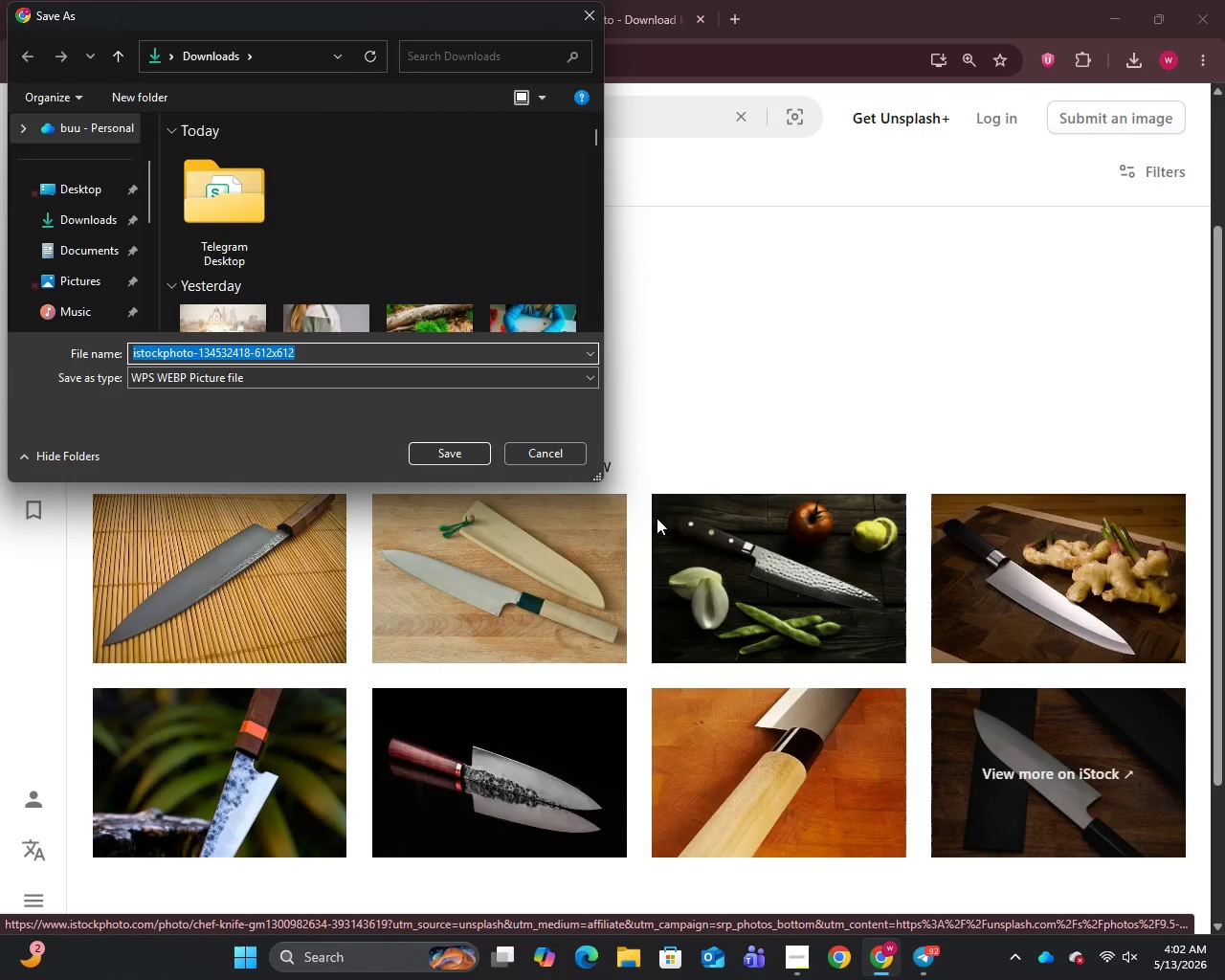 
left_click_drag(start_coordinate=[450, 440], to_coordinate=[450, 449])
 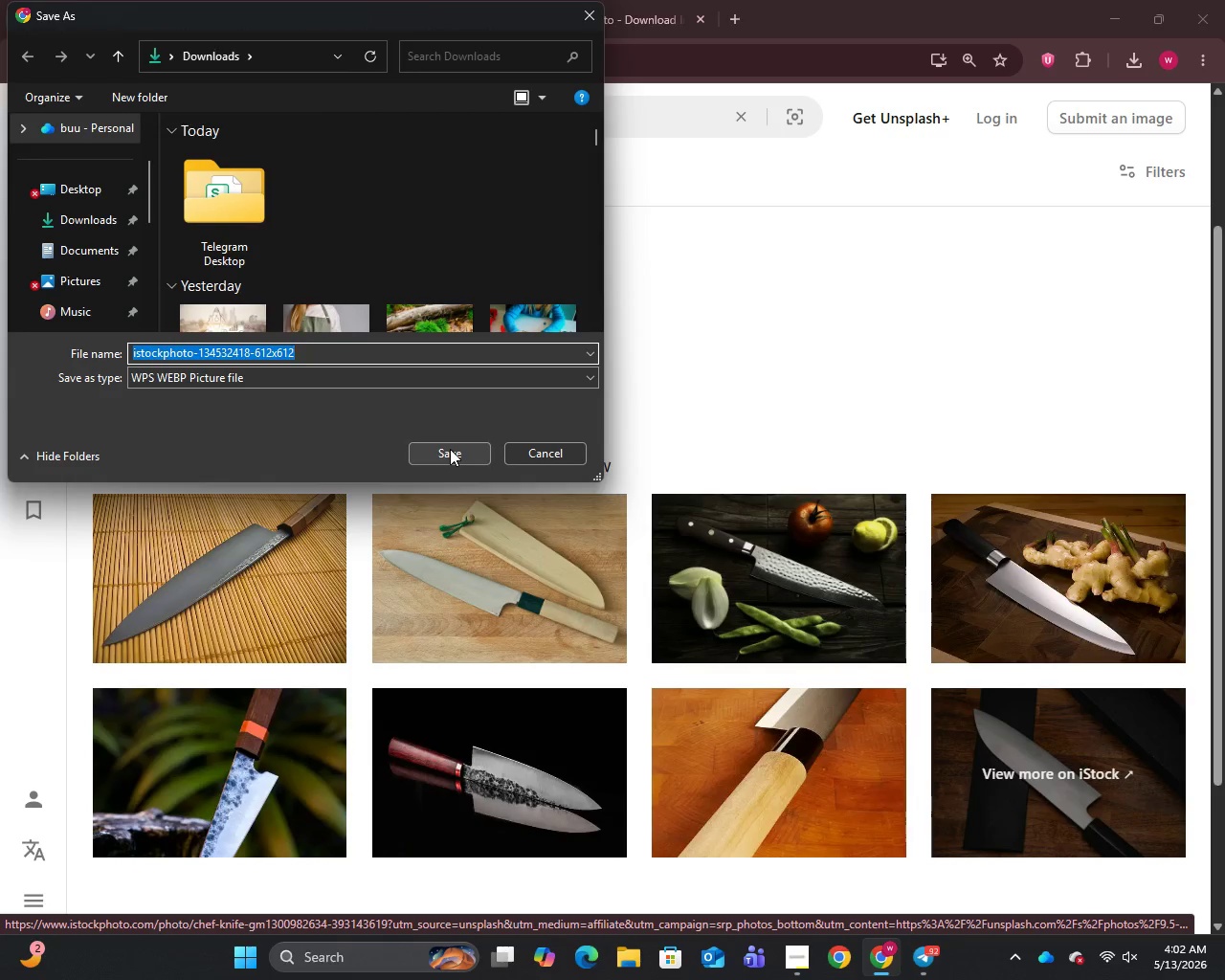 
double_click([450, 449])
 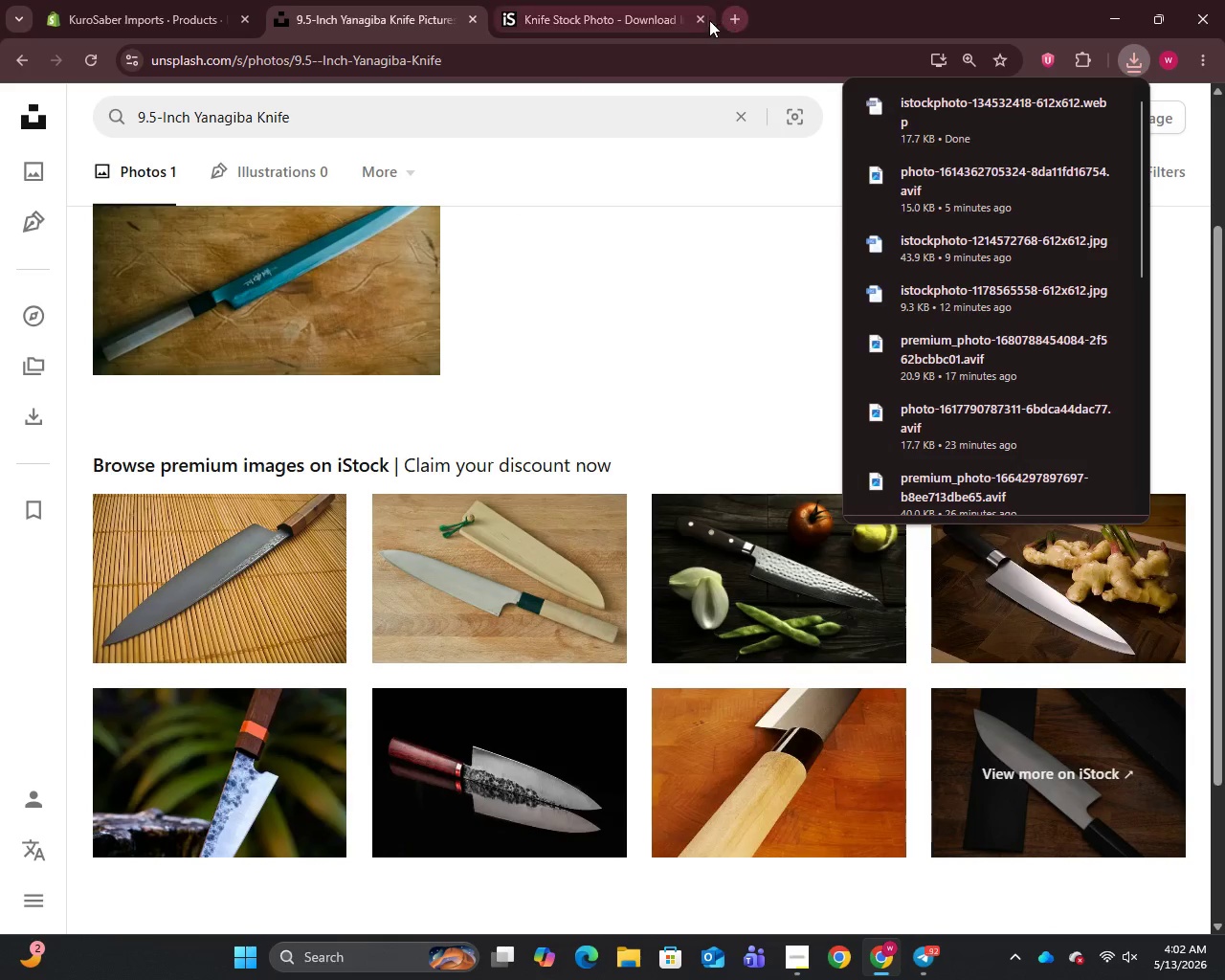 
left_click([698, 20])
 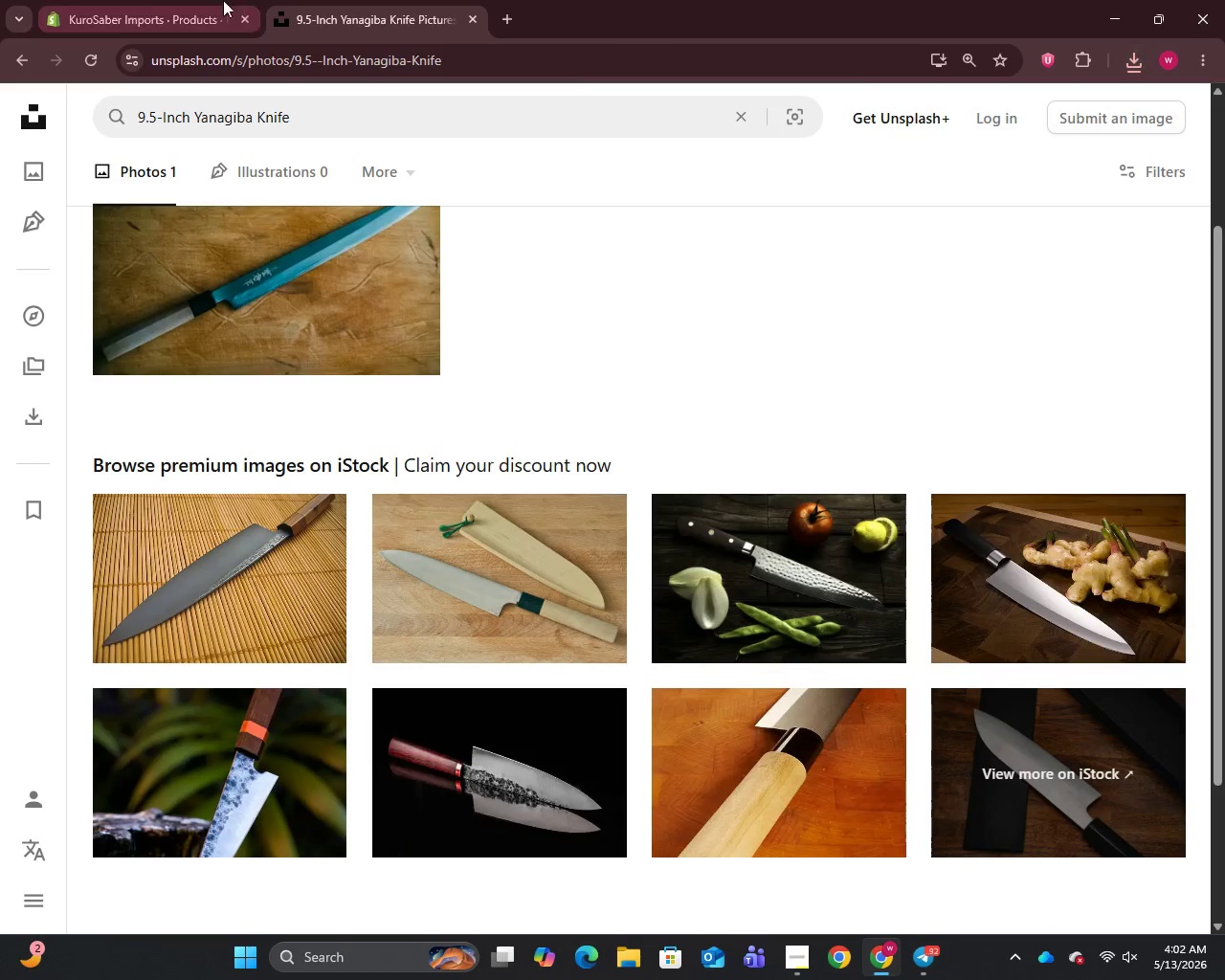 
left_click_drag(start_coordinate=[144, 0], to_coordinate=[149, 2])
 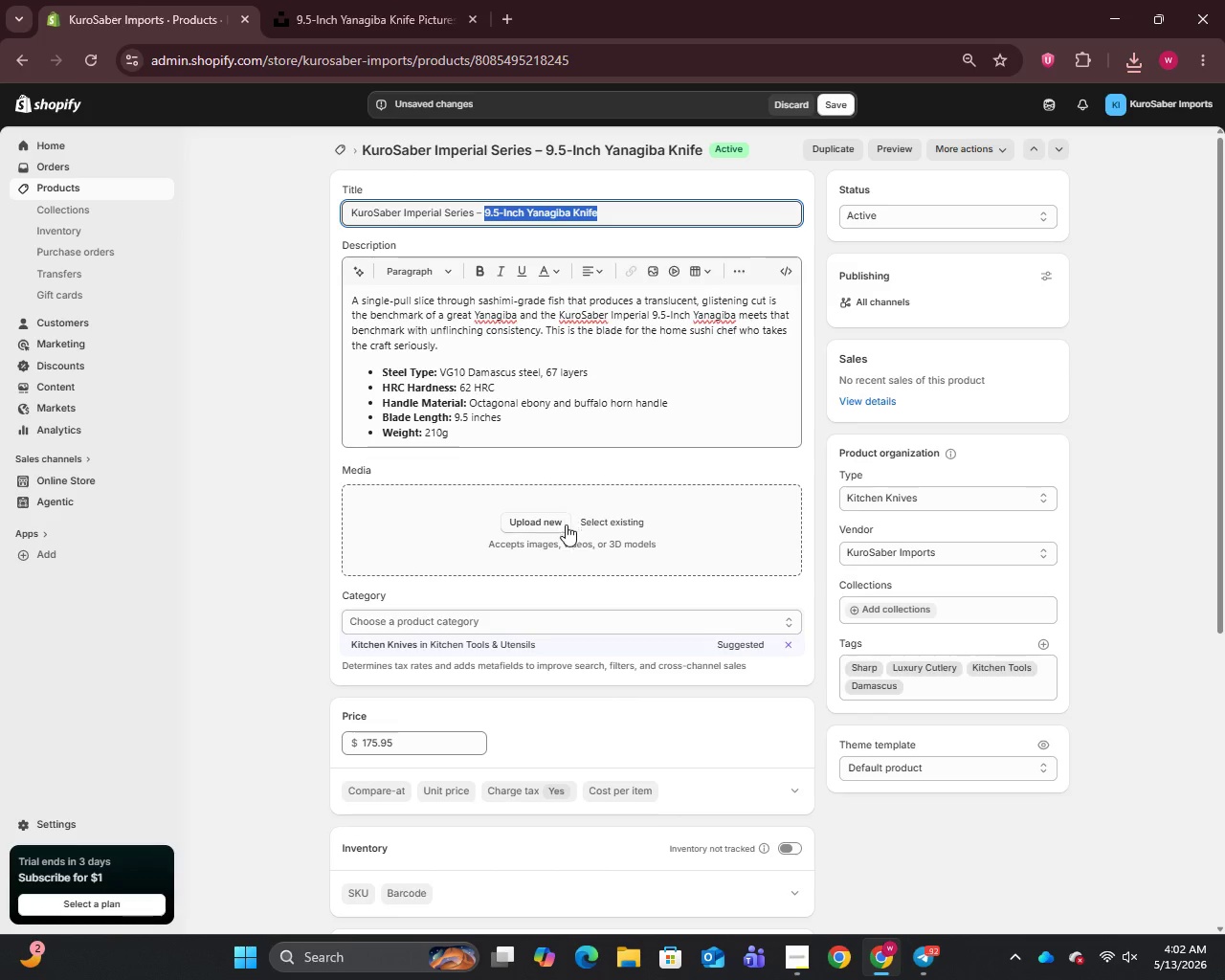 
left_click([546, 525])
 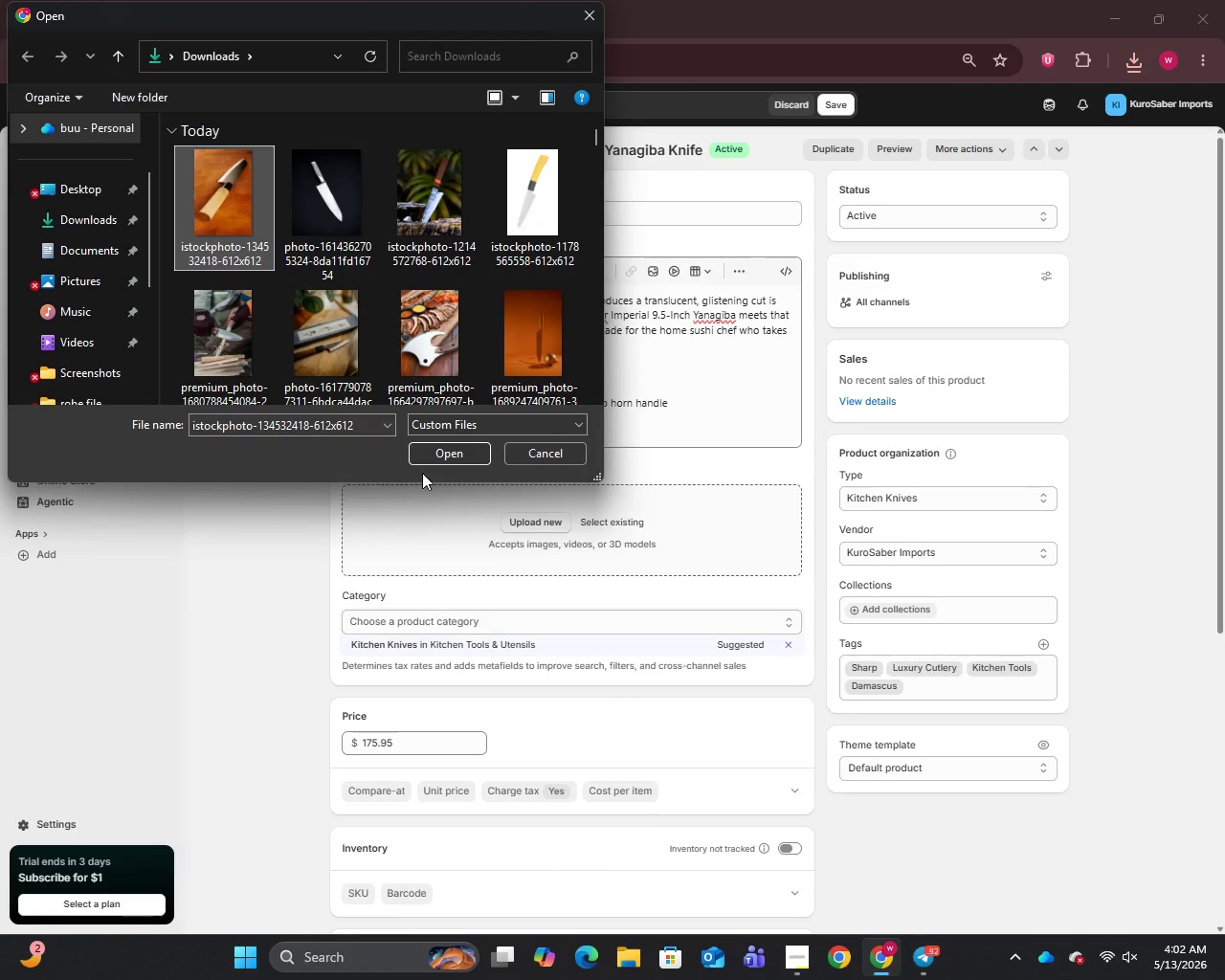 
left_click([442, 458])
 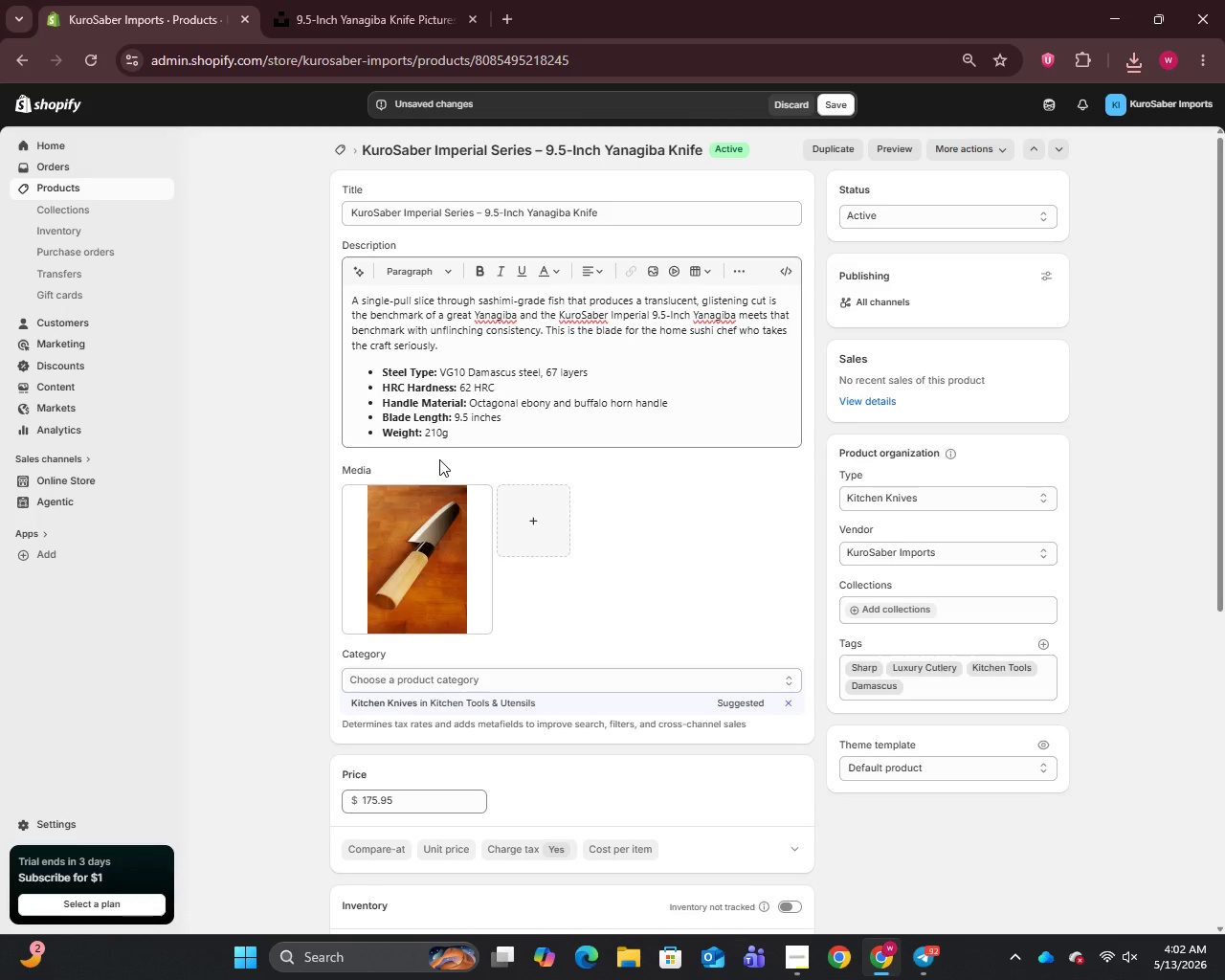 
wait(14.03)
 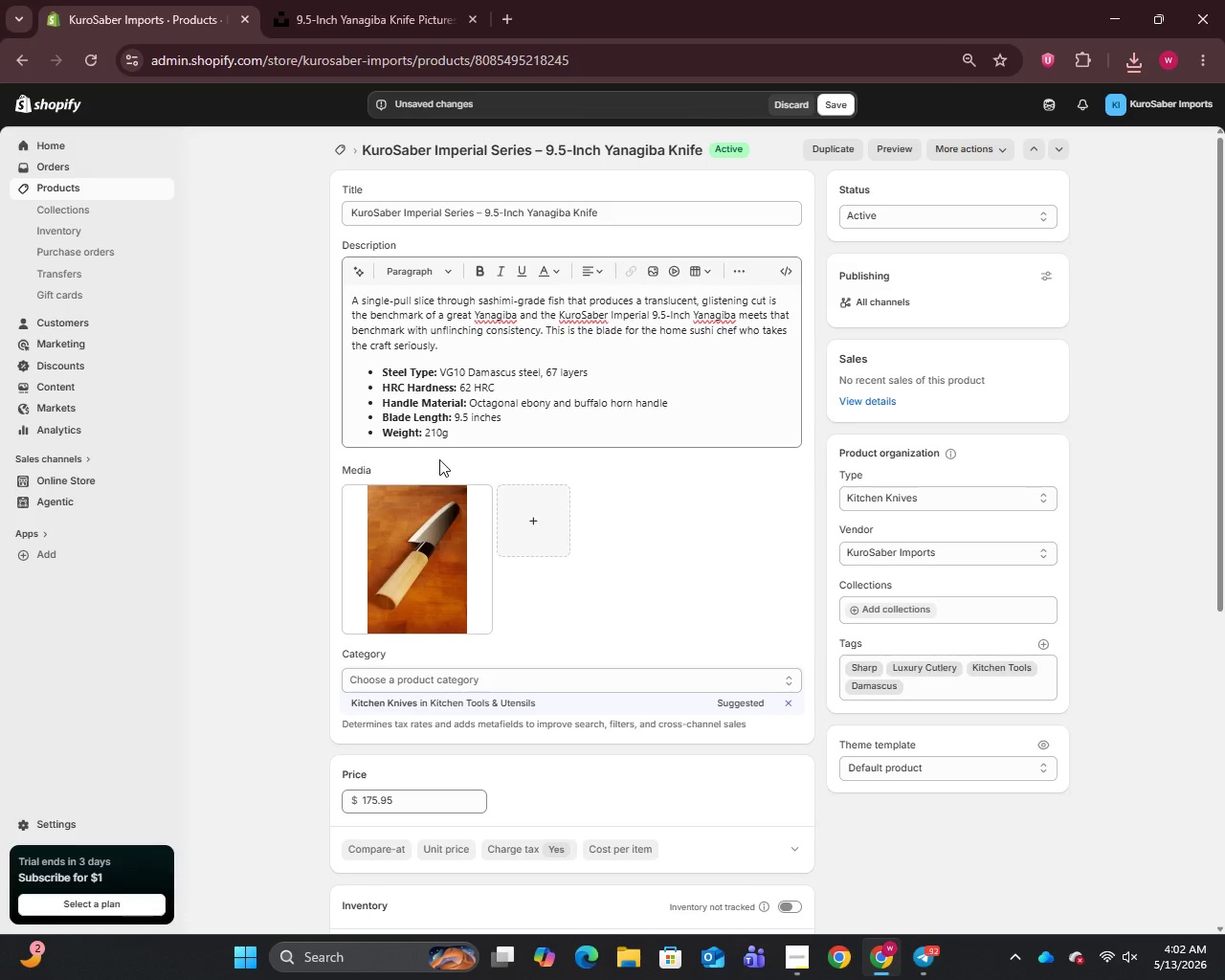 
left_click([399, 573])
 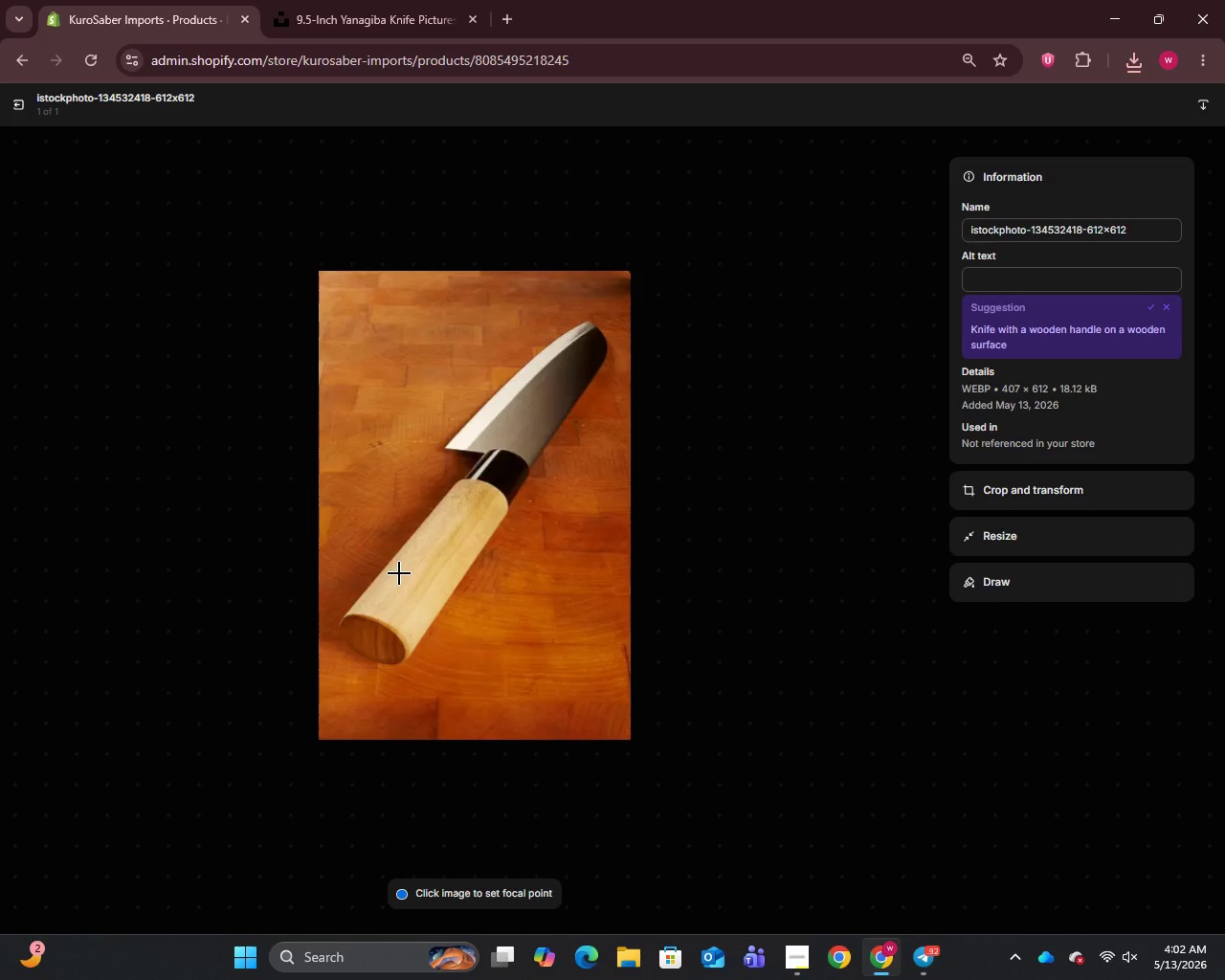 
wait(17.36)
 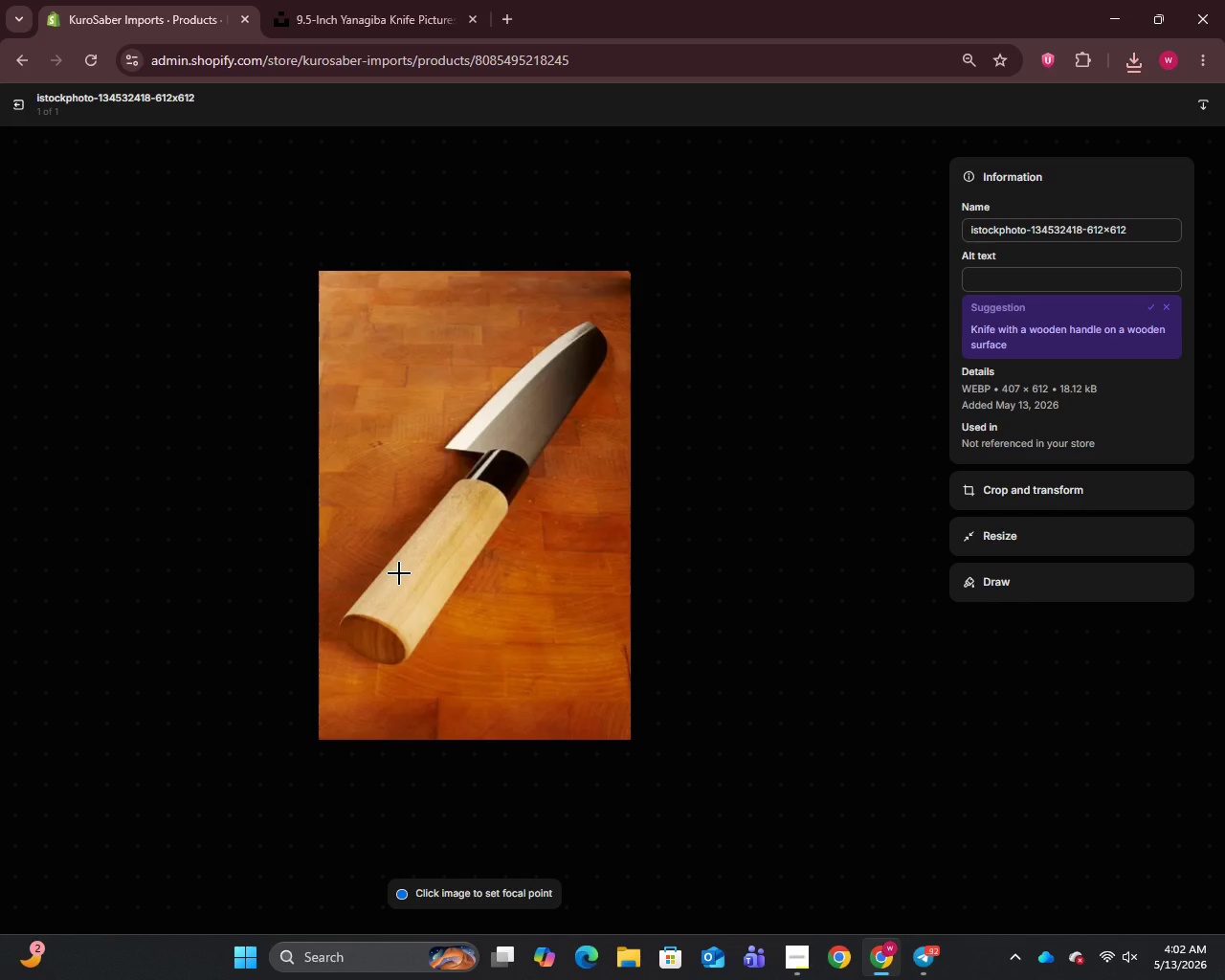 
left_click([1071, 230])
 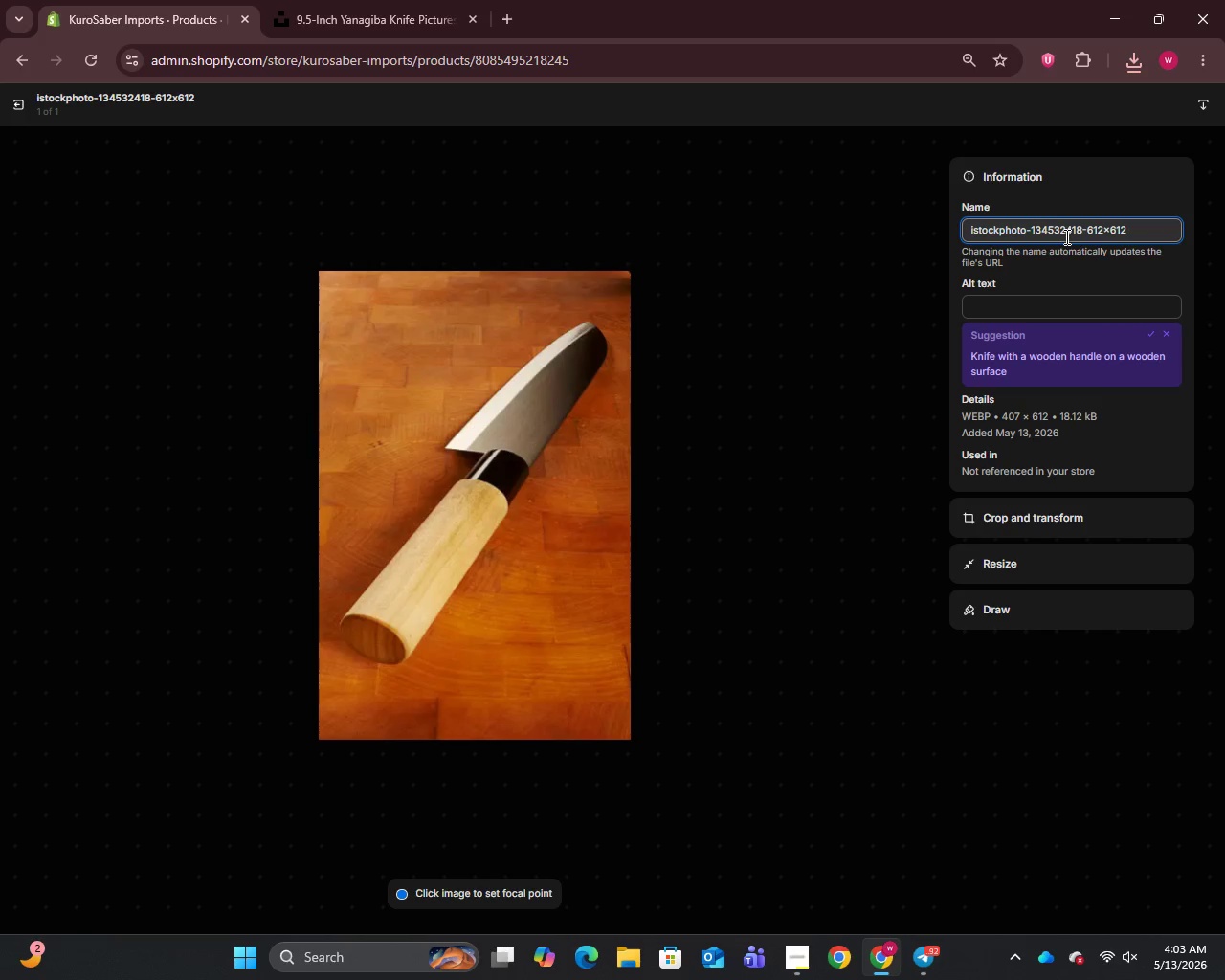 
key(Control+A)
 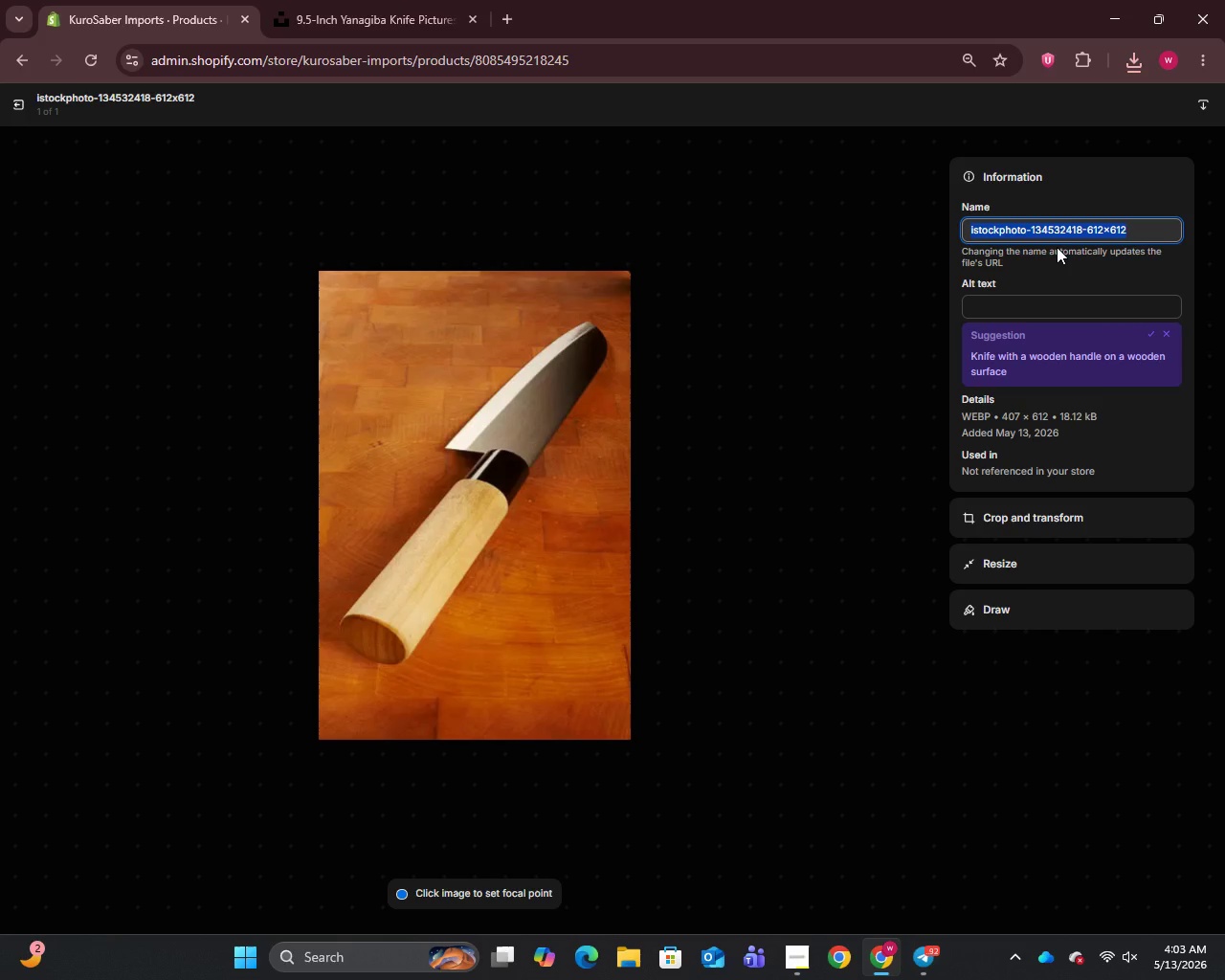 
key(Control+V)
 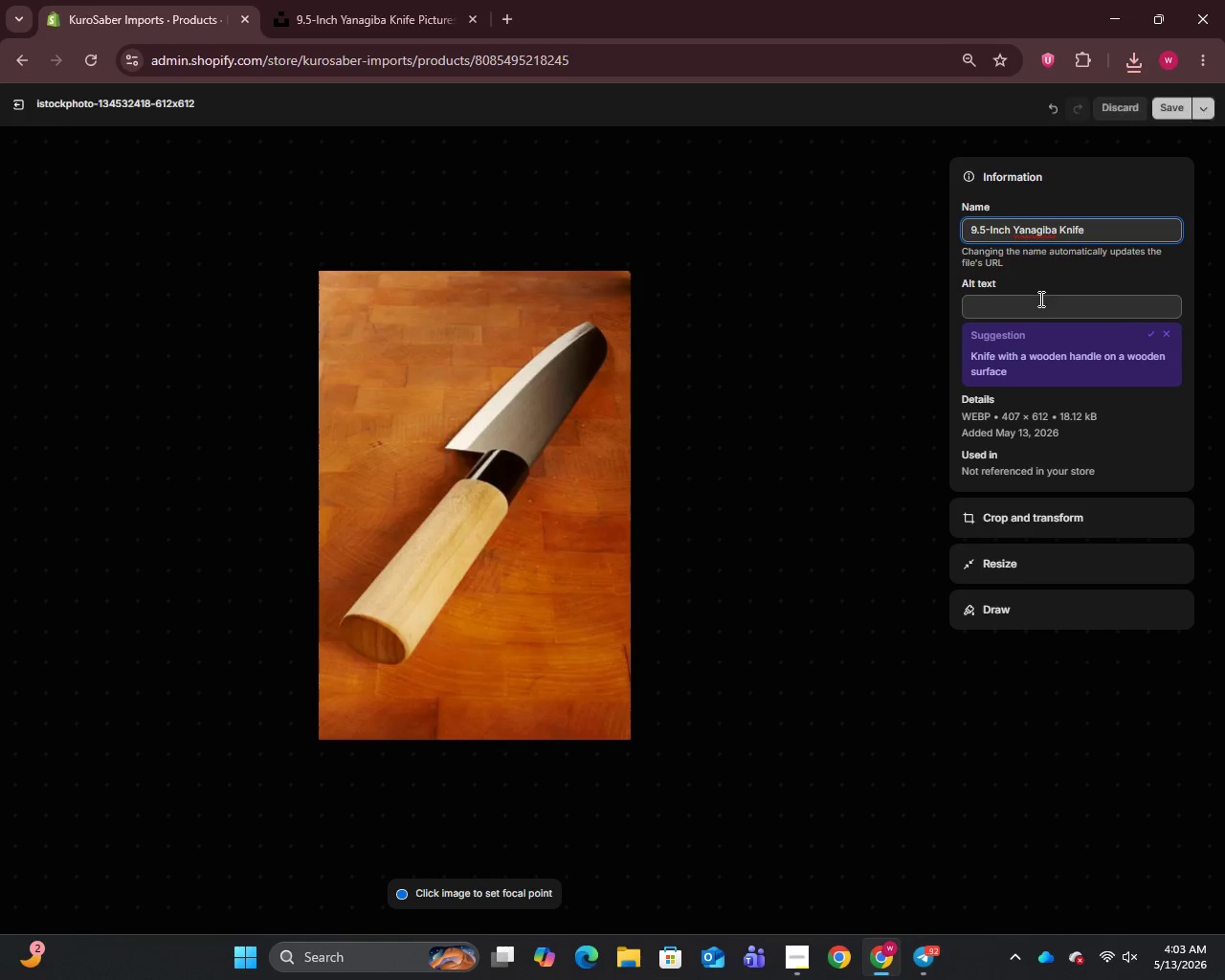 
left_click([1038, 301])
 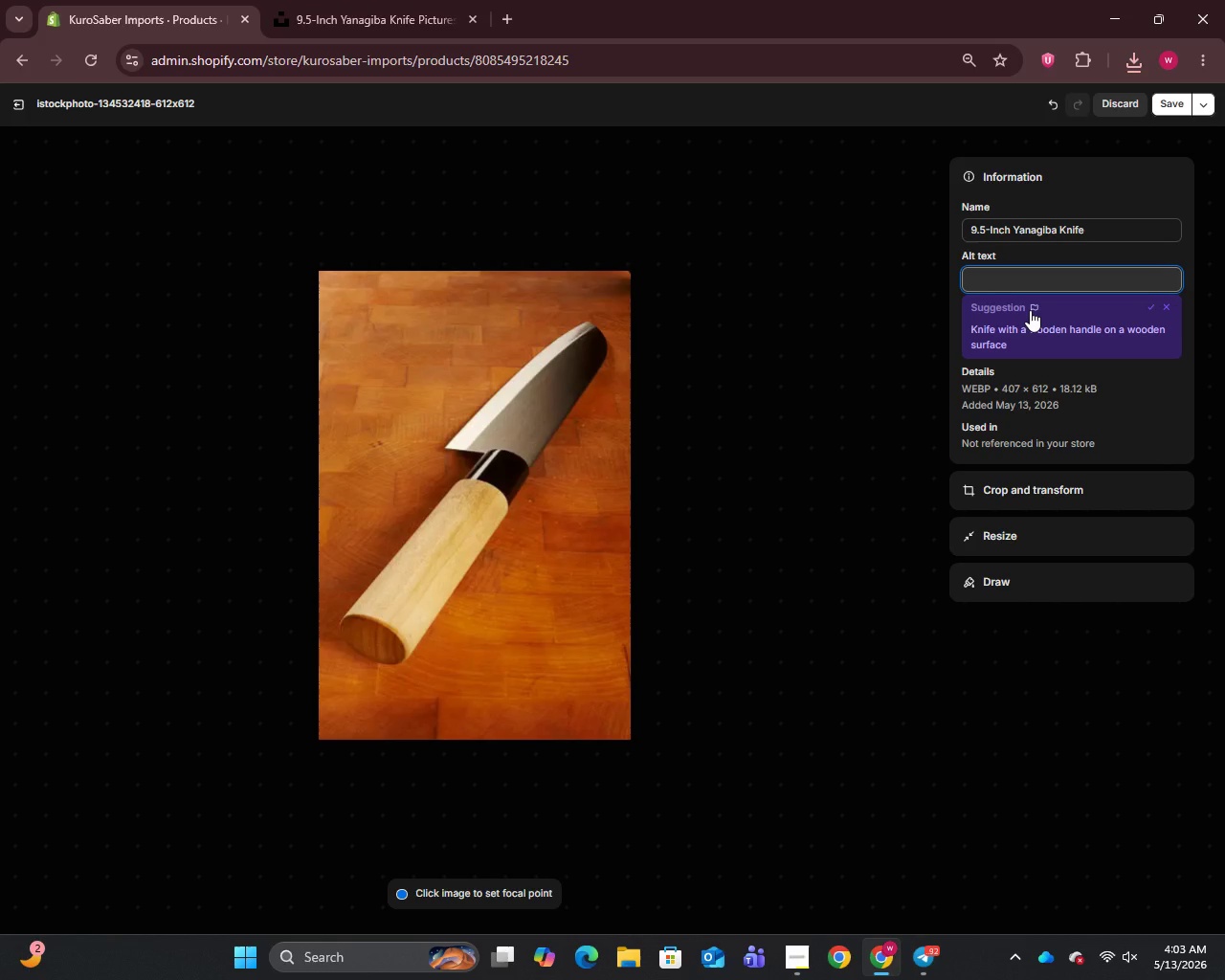 
wait(6.44)
 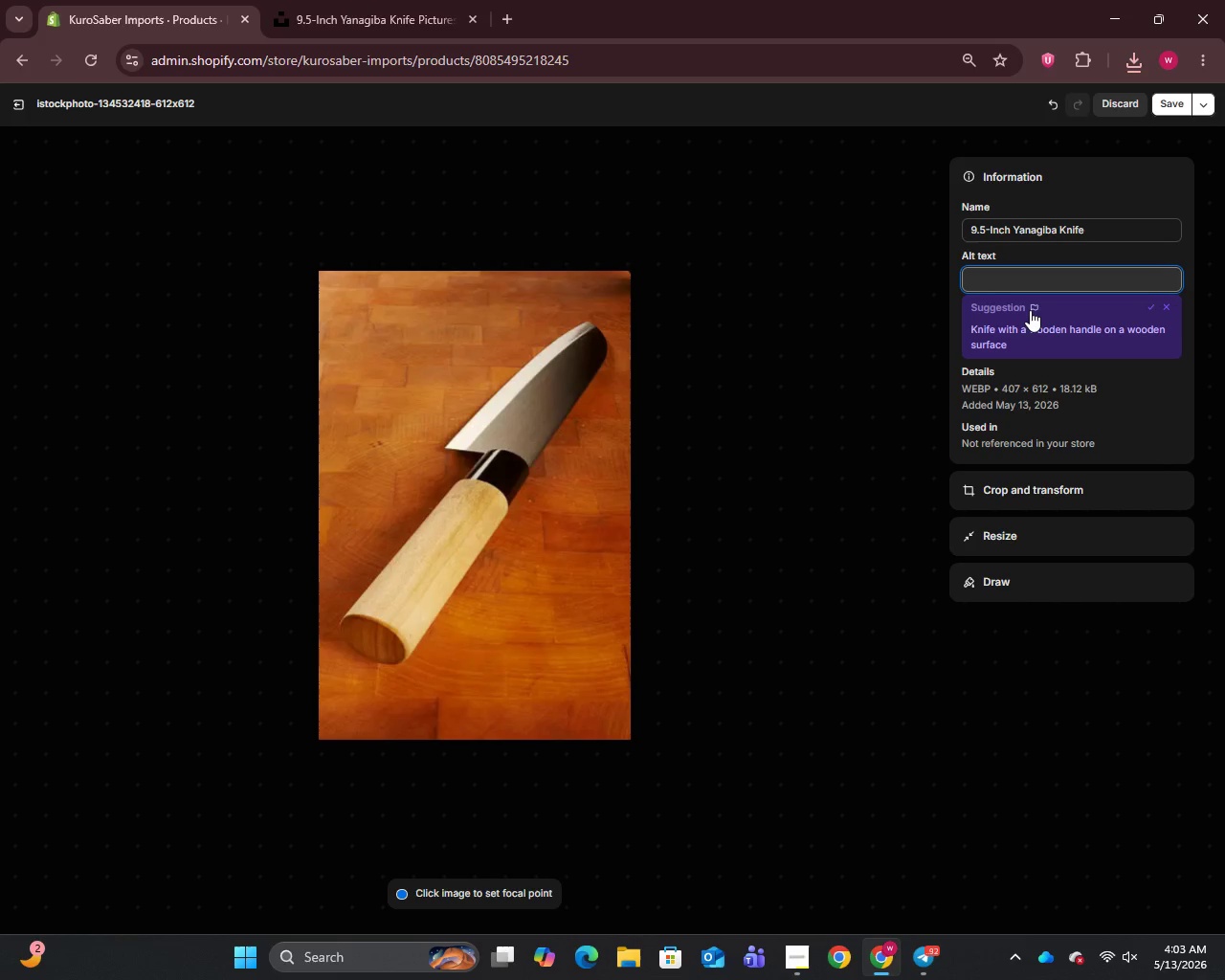 
type(KuroSaber Imperial Series 9.5-inch Damascus steel yanagiba knife with ebony handle beside sashiml )
key(Backspace)
key(Backspace)
type(i on sal)
key(Backspace)
key(Backspace)
type(late)
 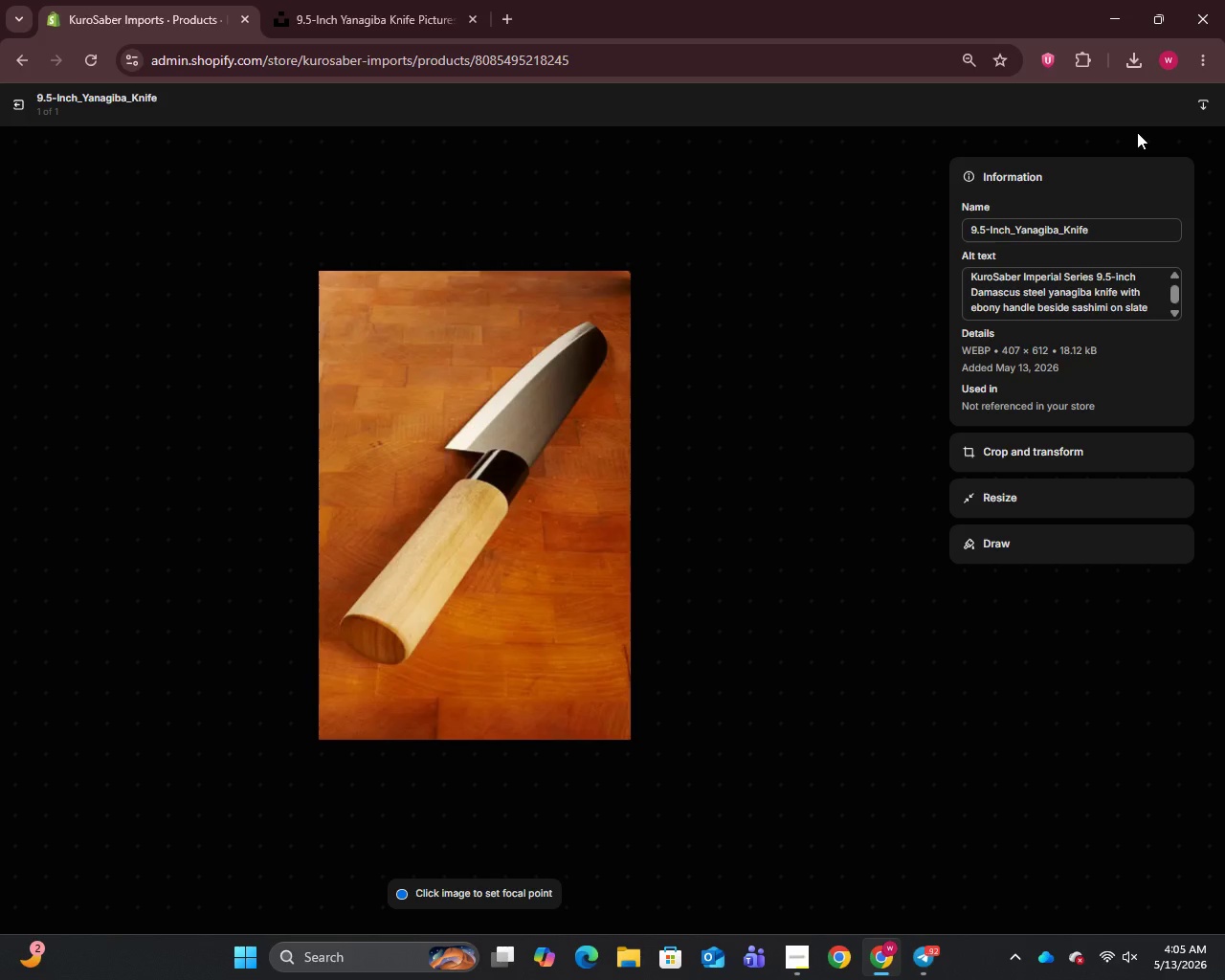 
wait(54.53)
 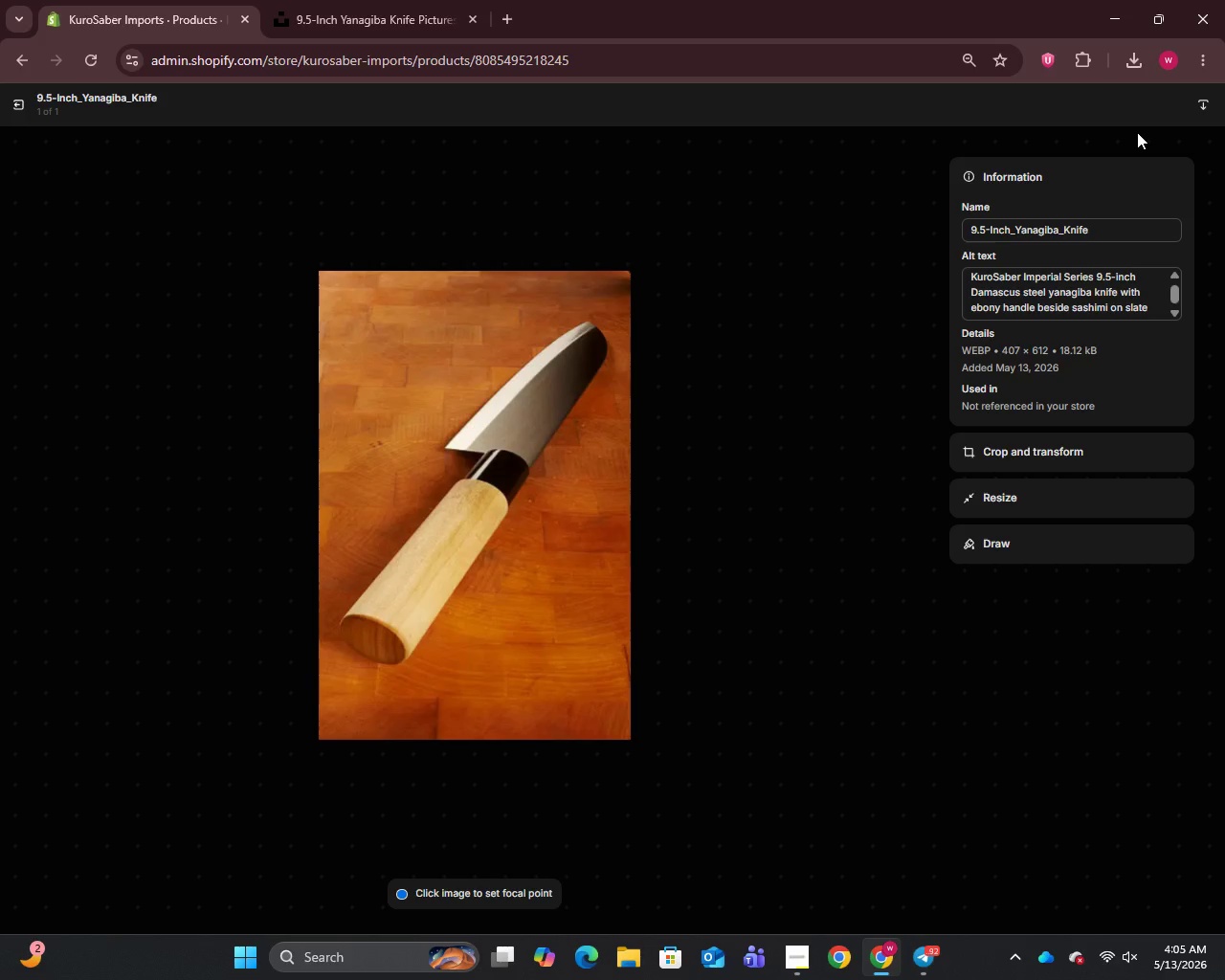 
left_click([17, 107])
 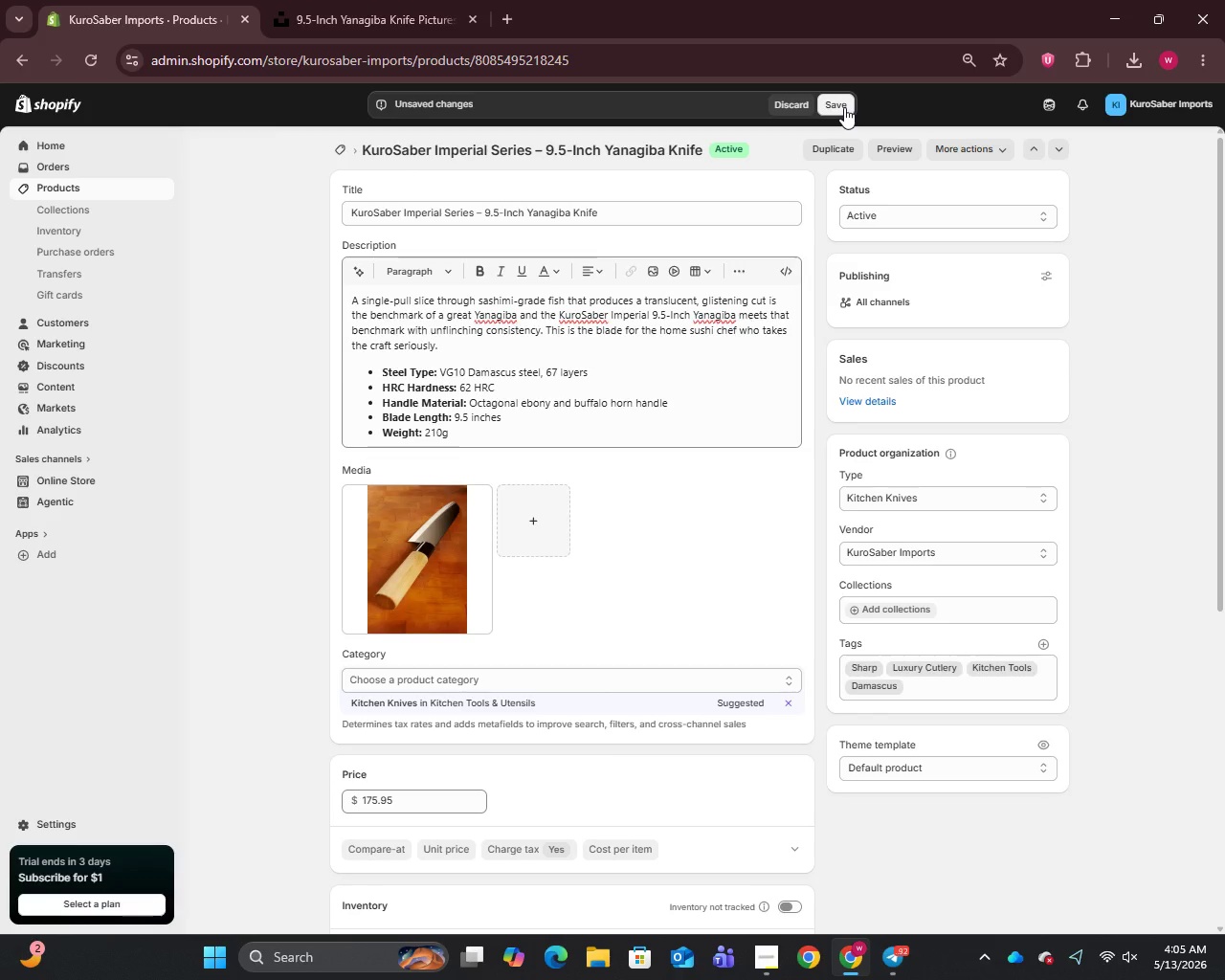 
left_click([844, 107])
 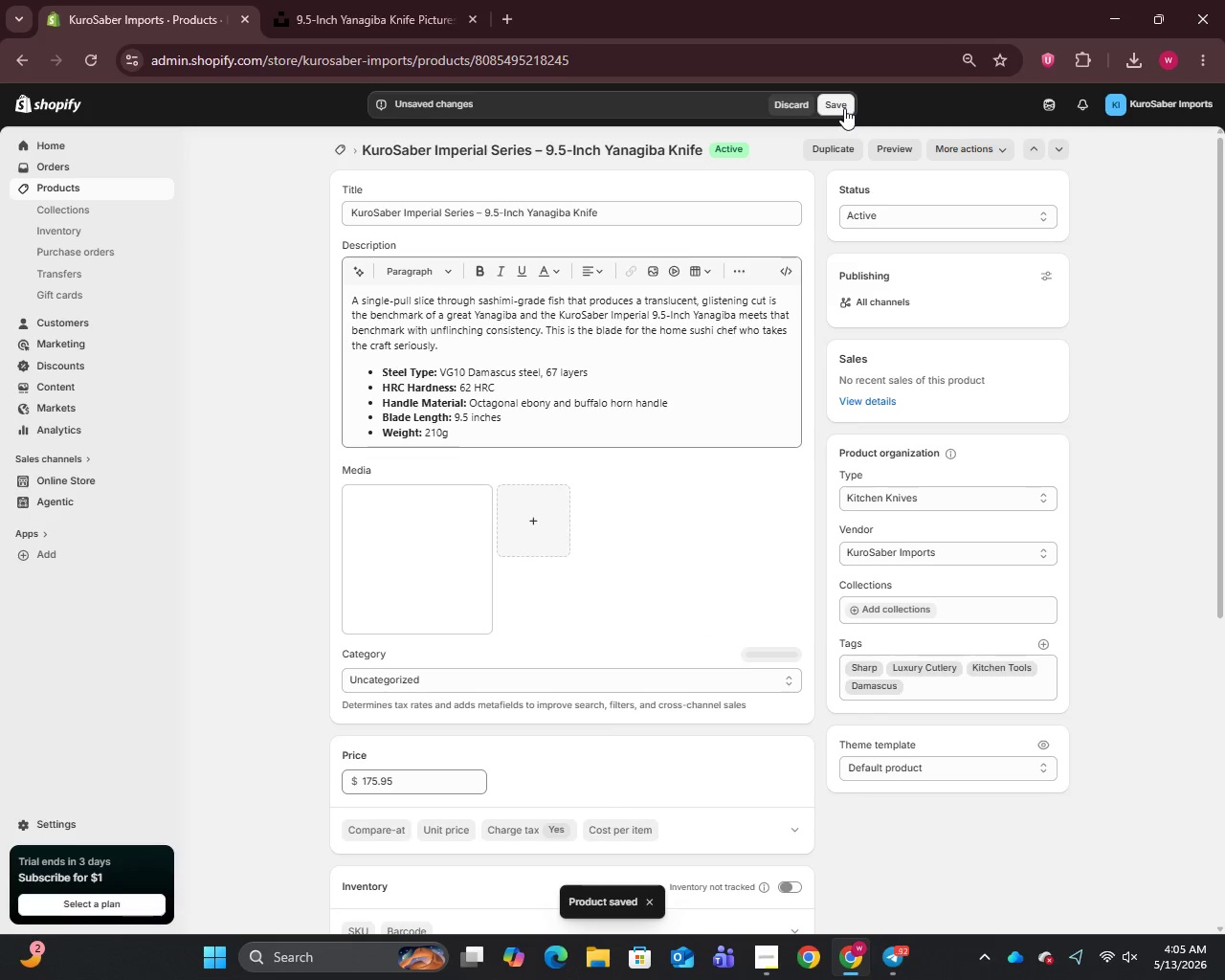 
wait(8.86)
 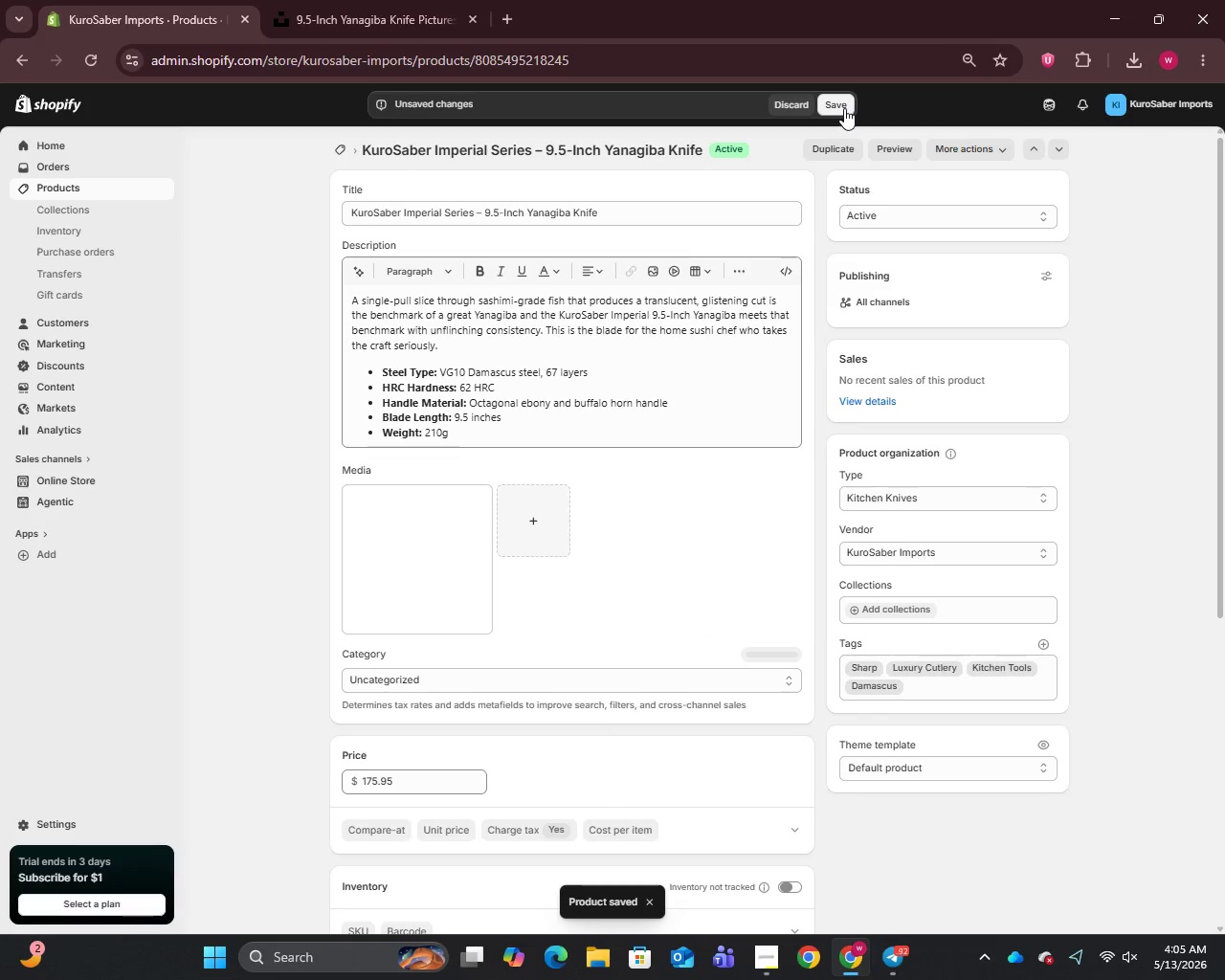 
scroll: coordinate [793, 731], scroll_direction: down, amount: 16.0
 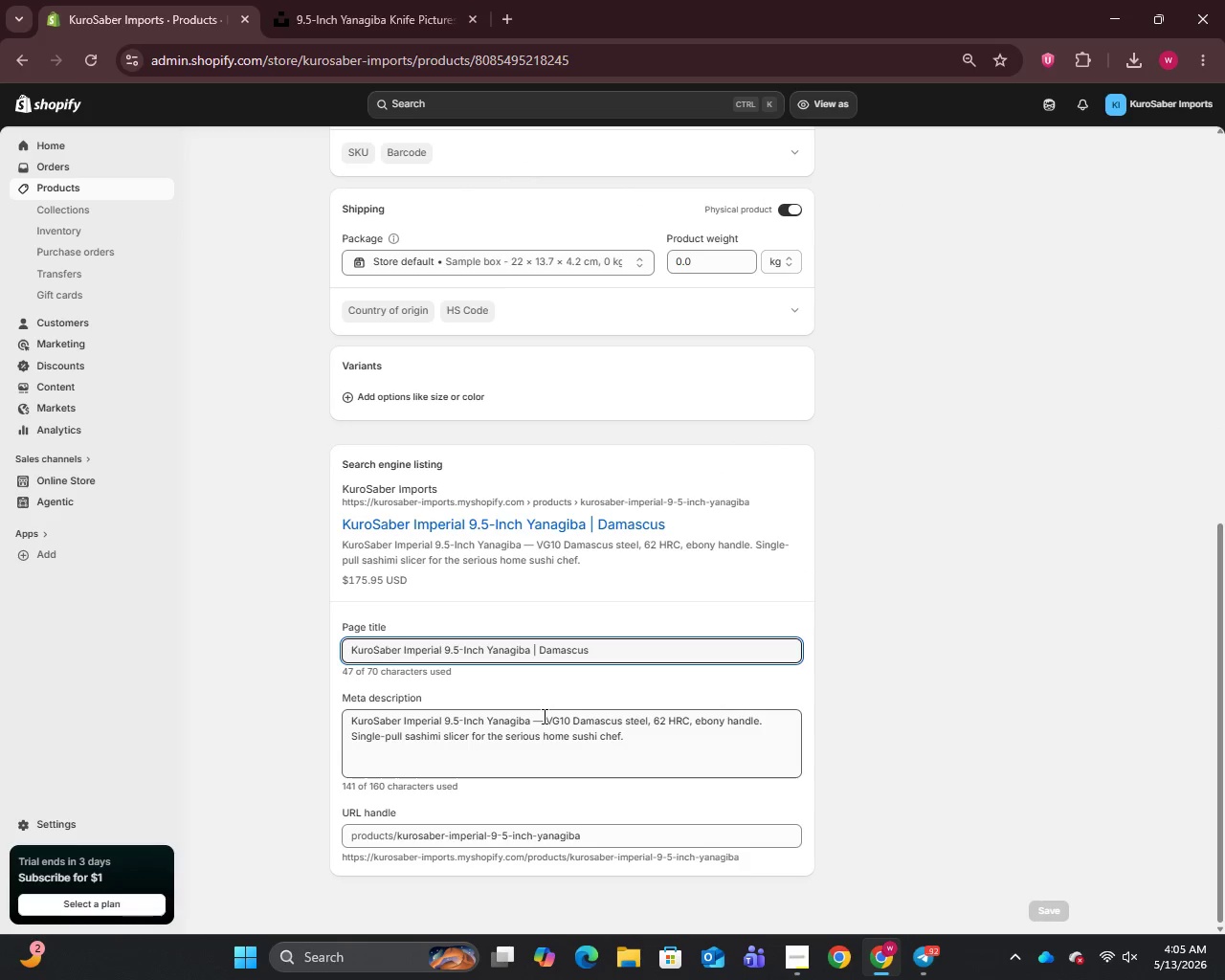 
left_click([541, 720])
 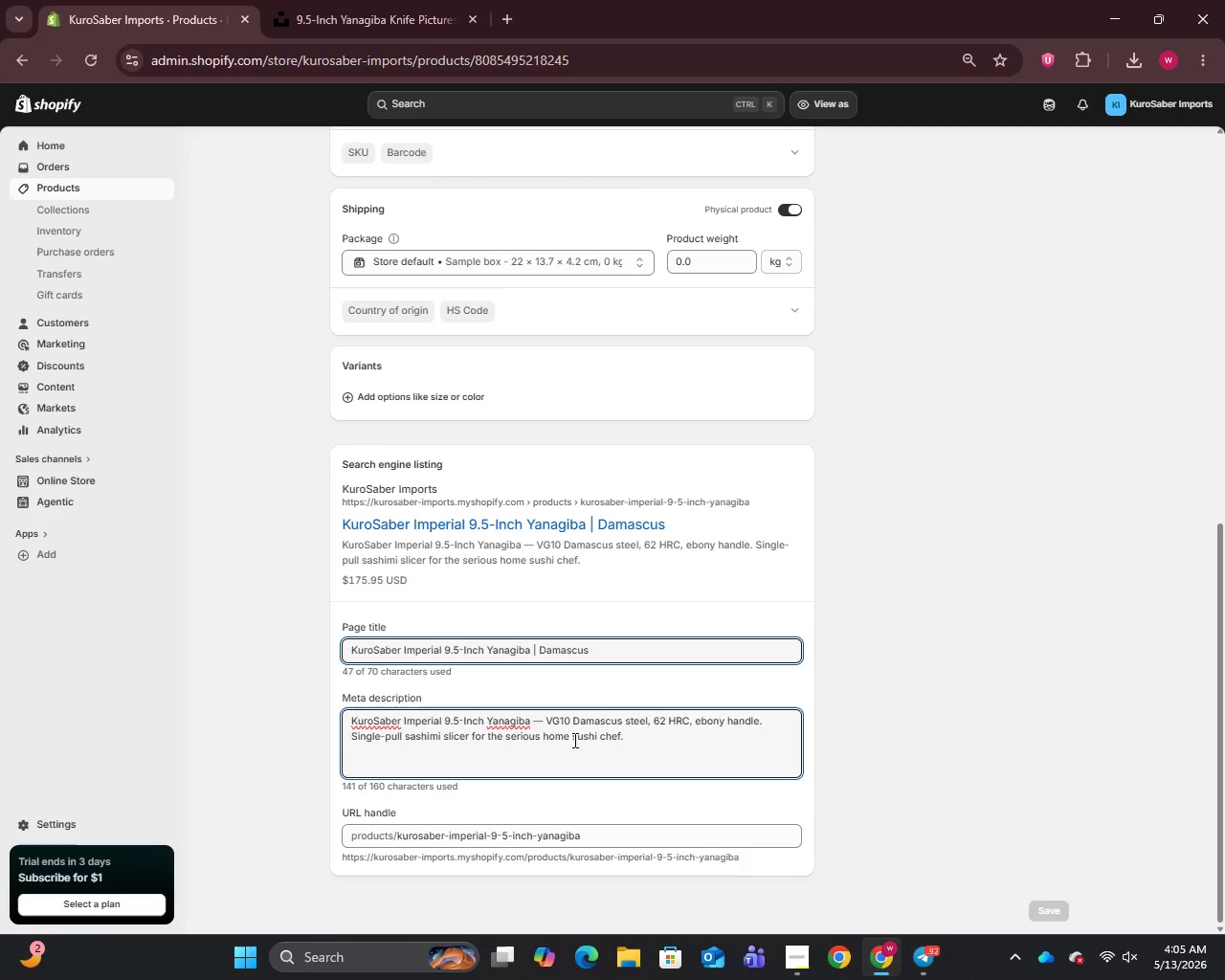 
key(Backspace)
 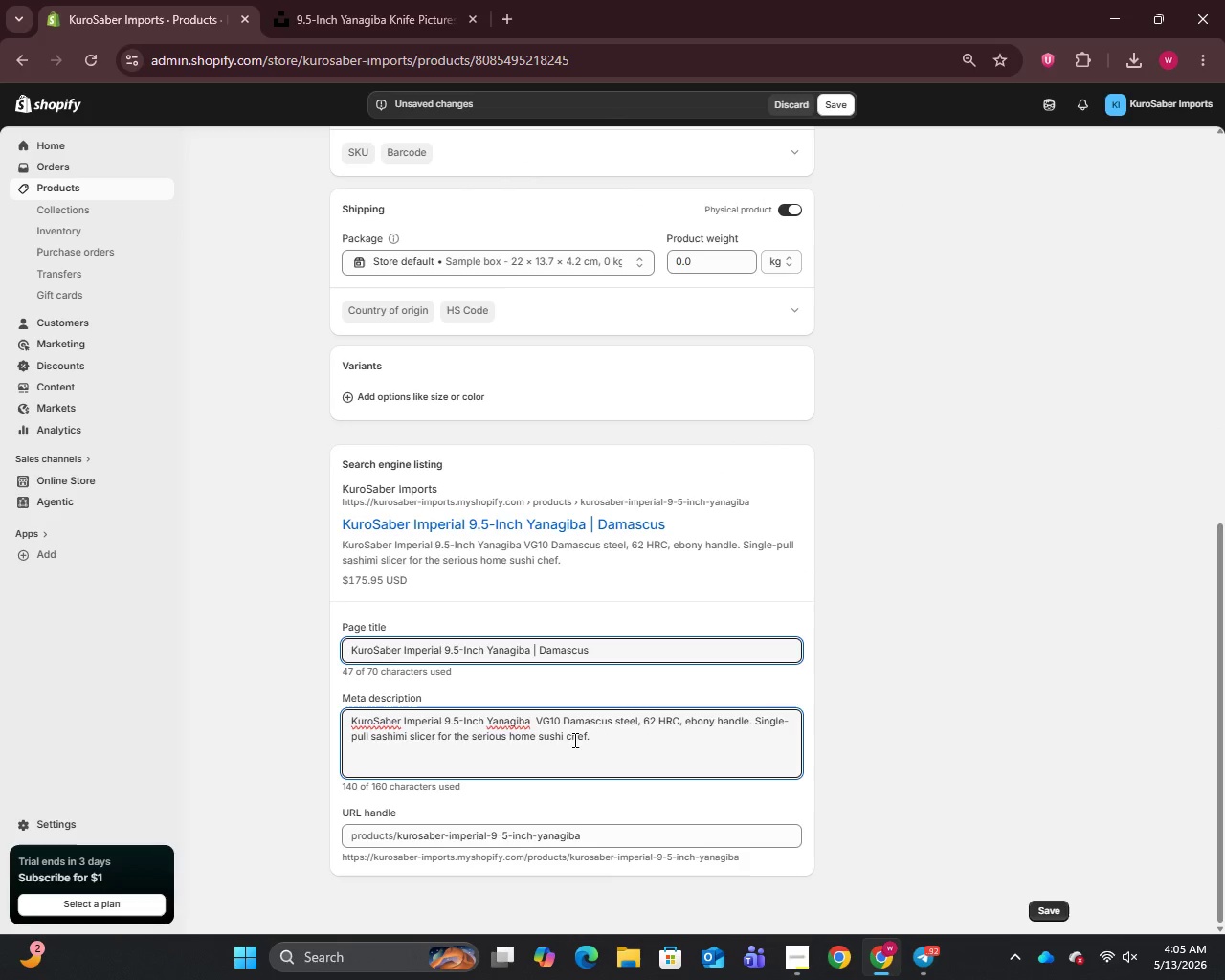 
key(Minus)
 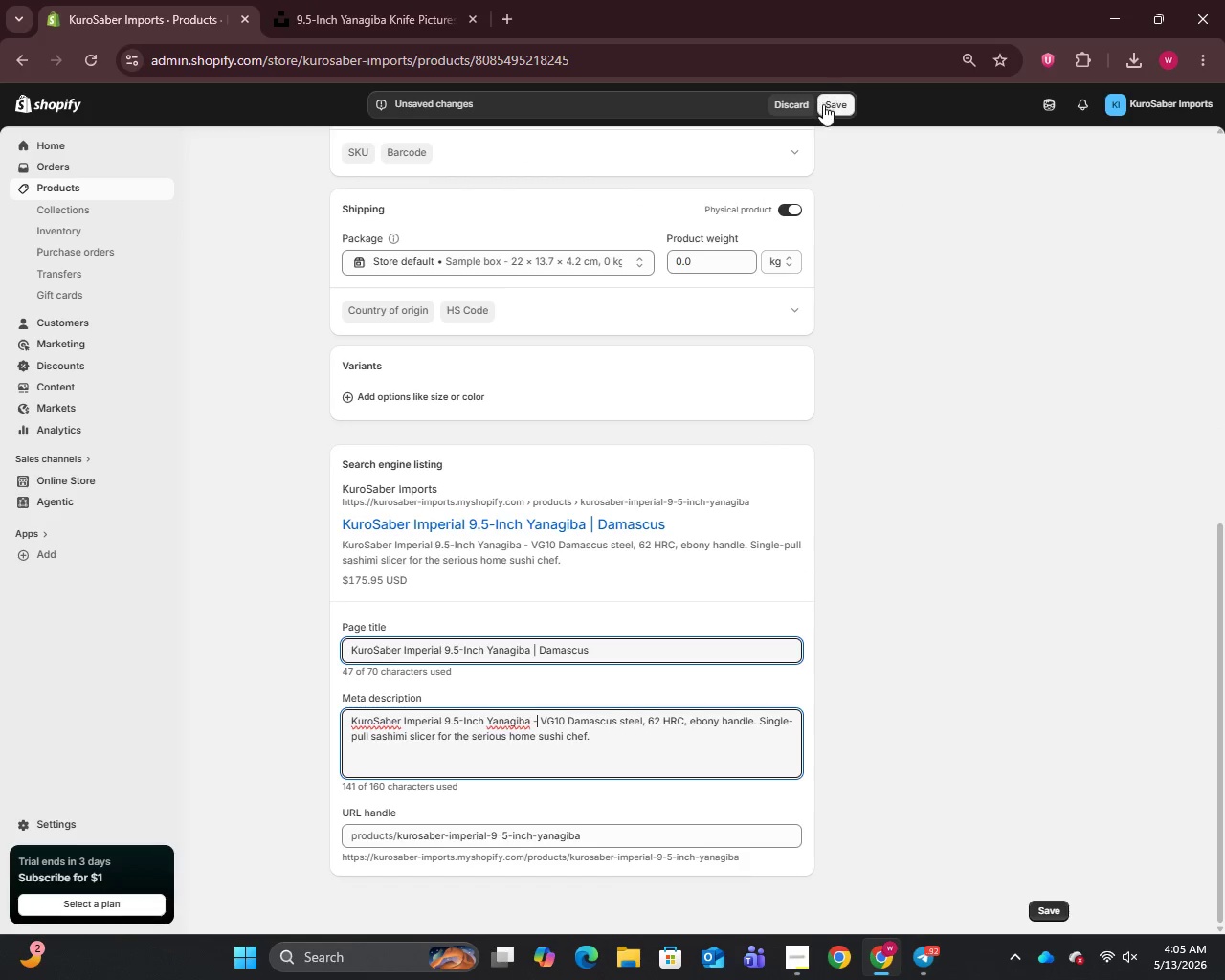 
left_click([826, 105])
 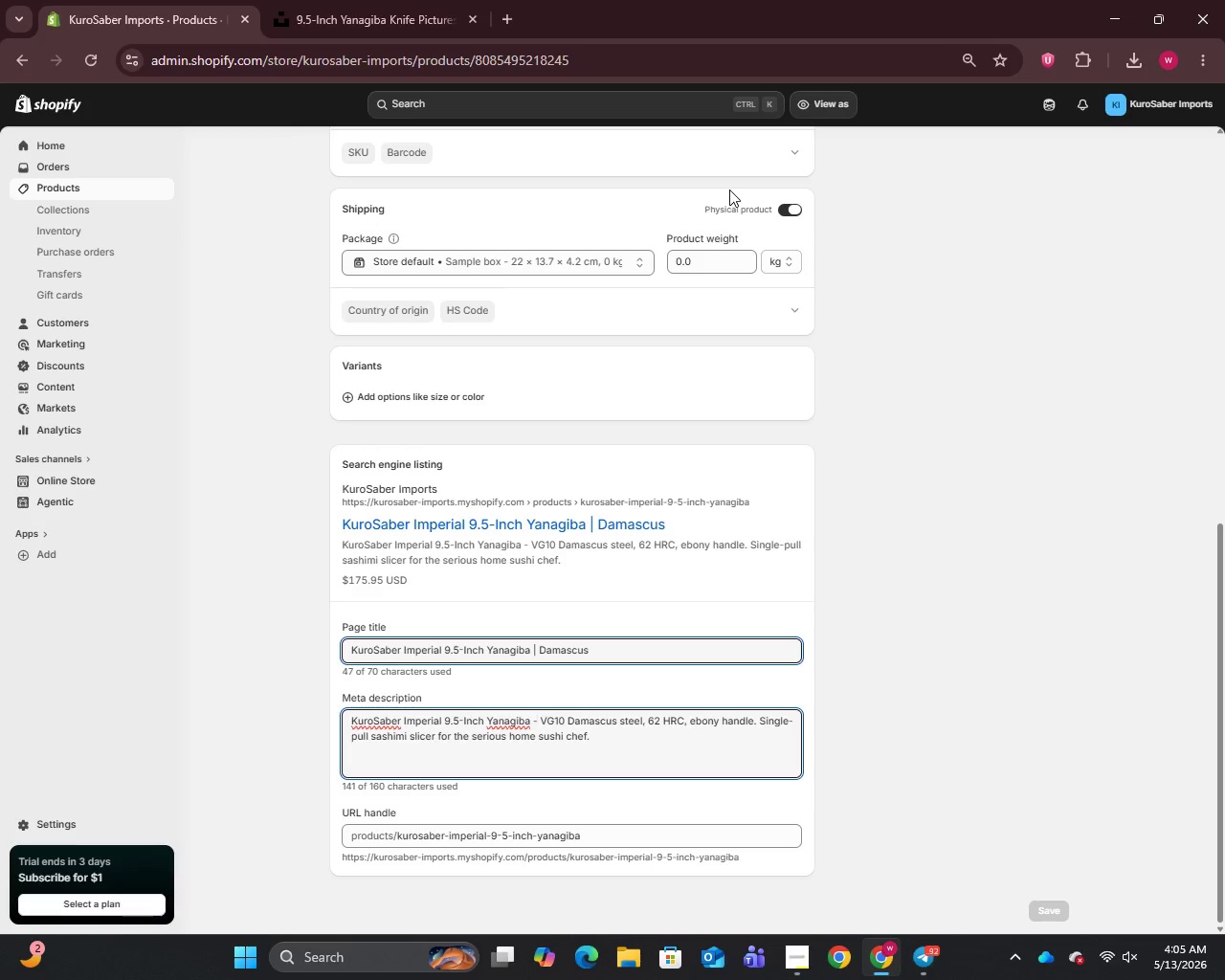 
wait(27.11)
 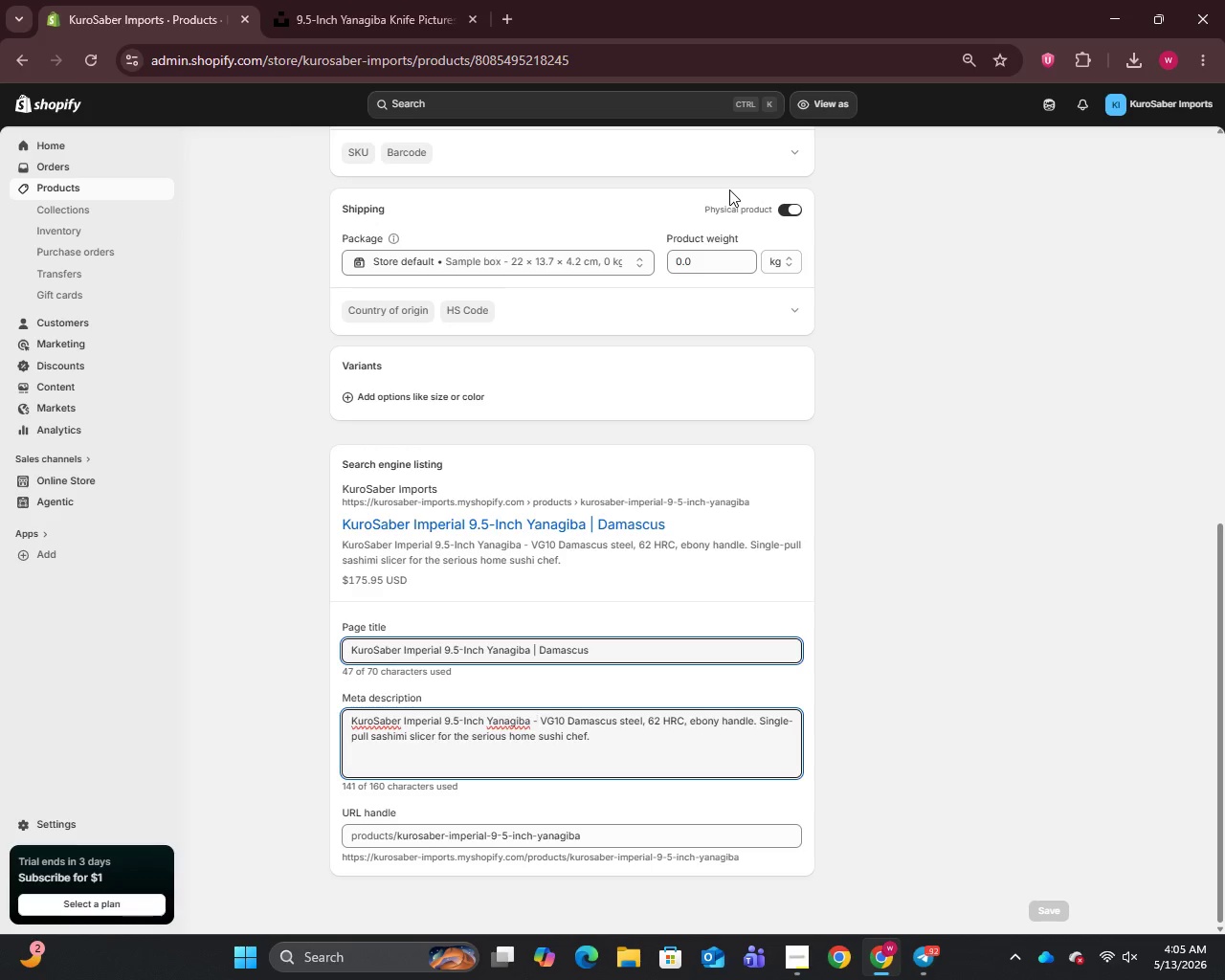 
left_click([55, 185])
 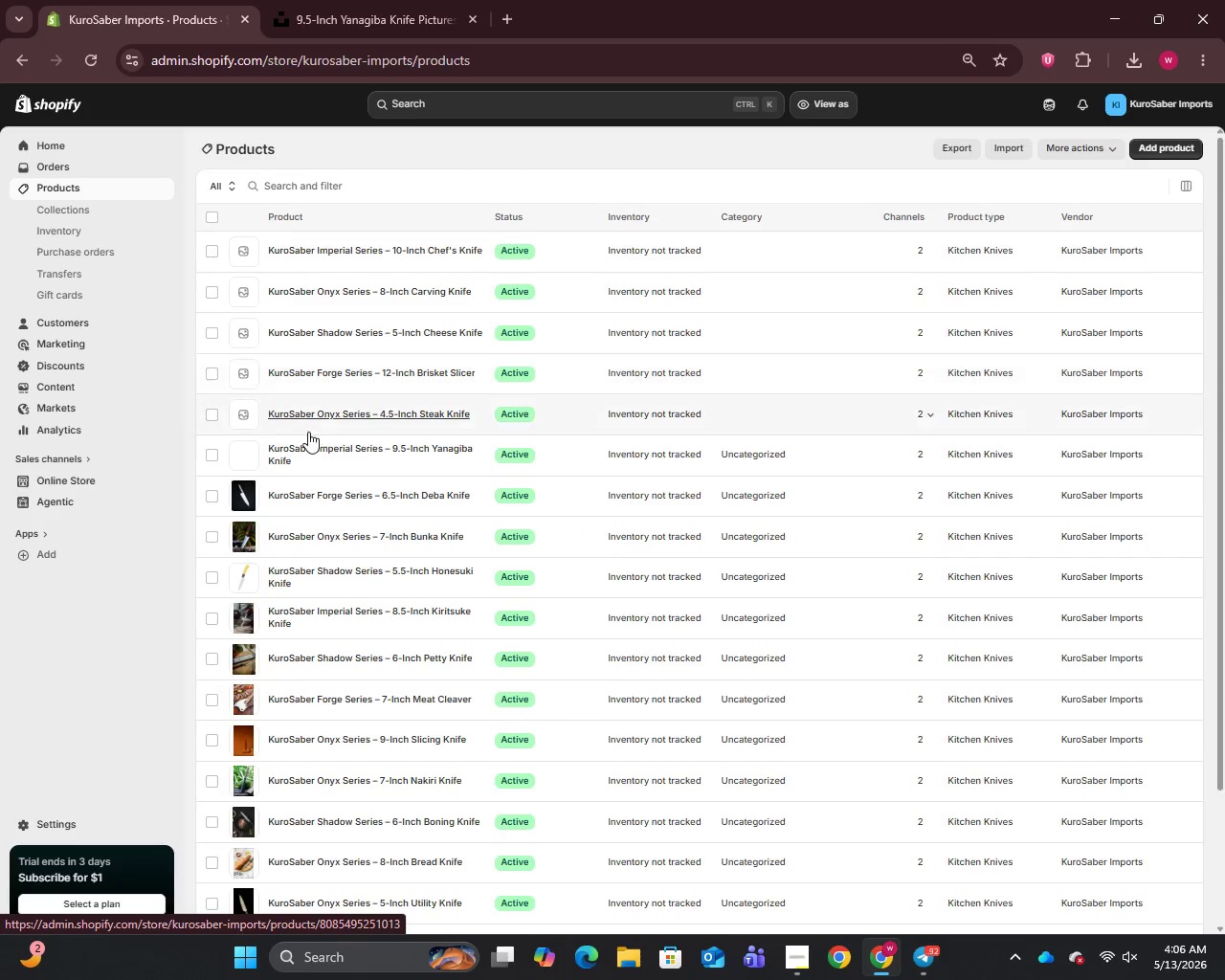 
left_click([305, 416])
 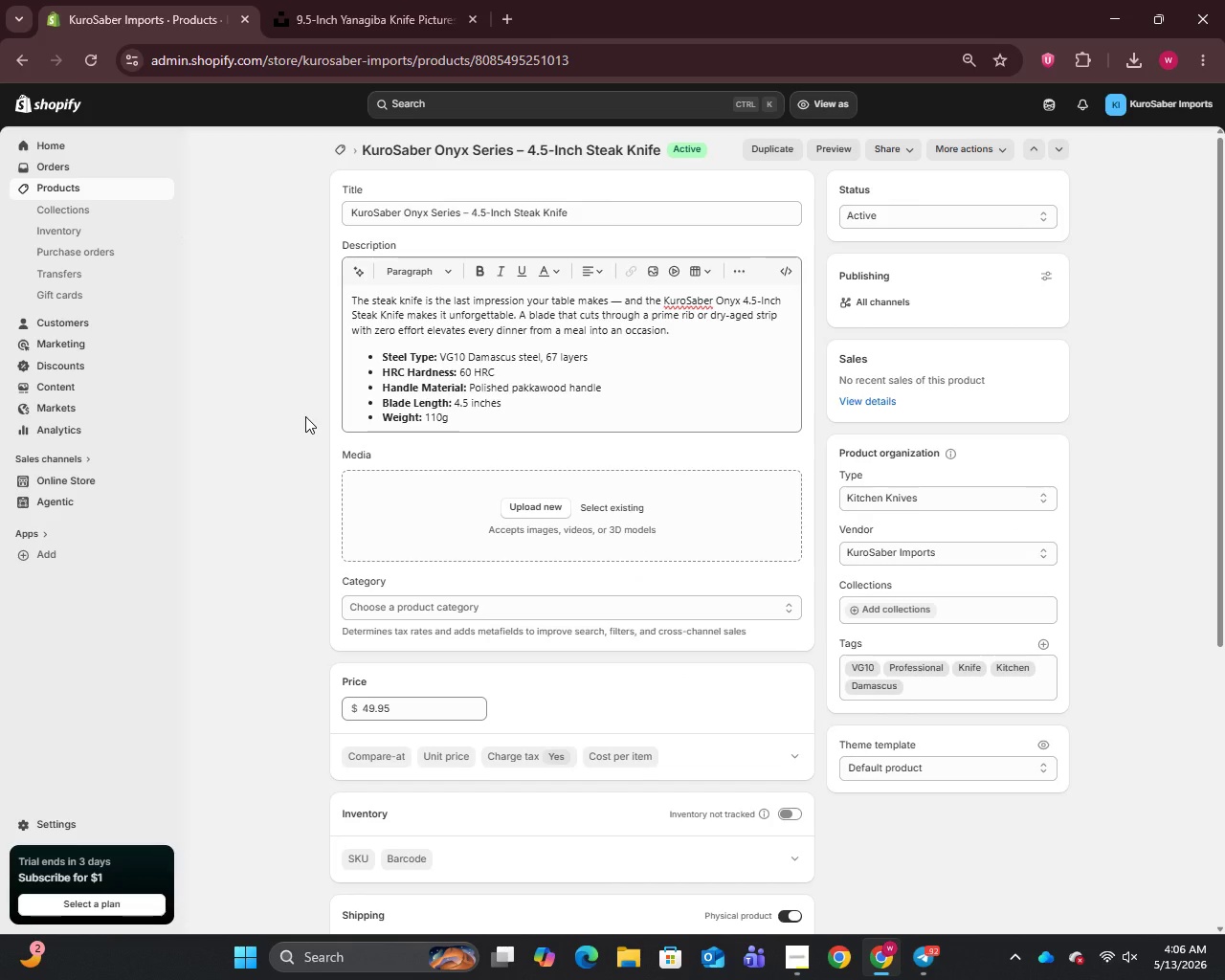 
wait(9.34)
 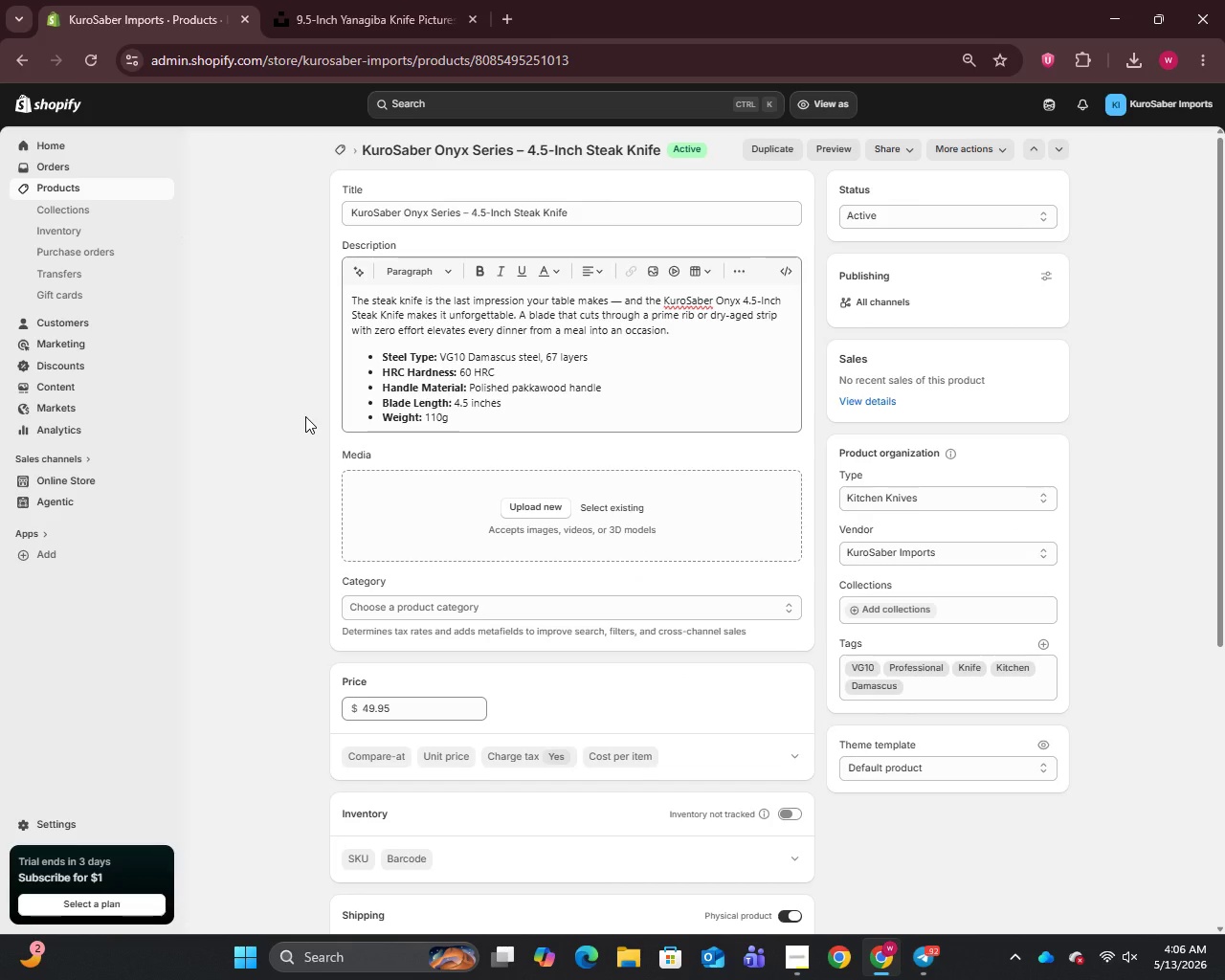 
left_click([620, 301])
 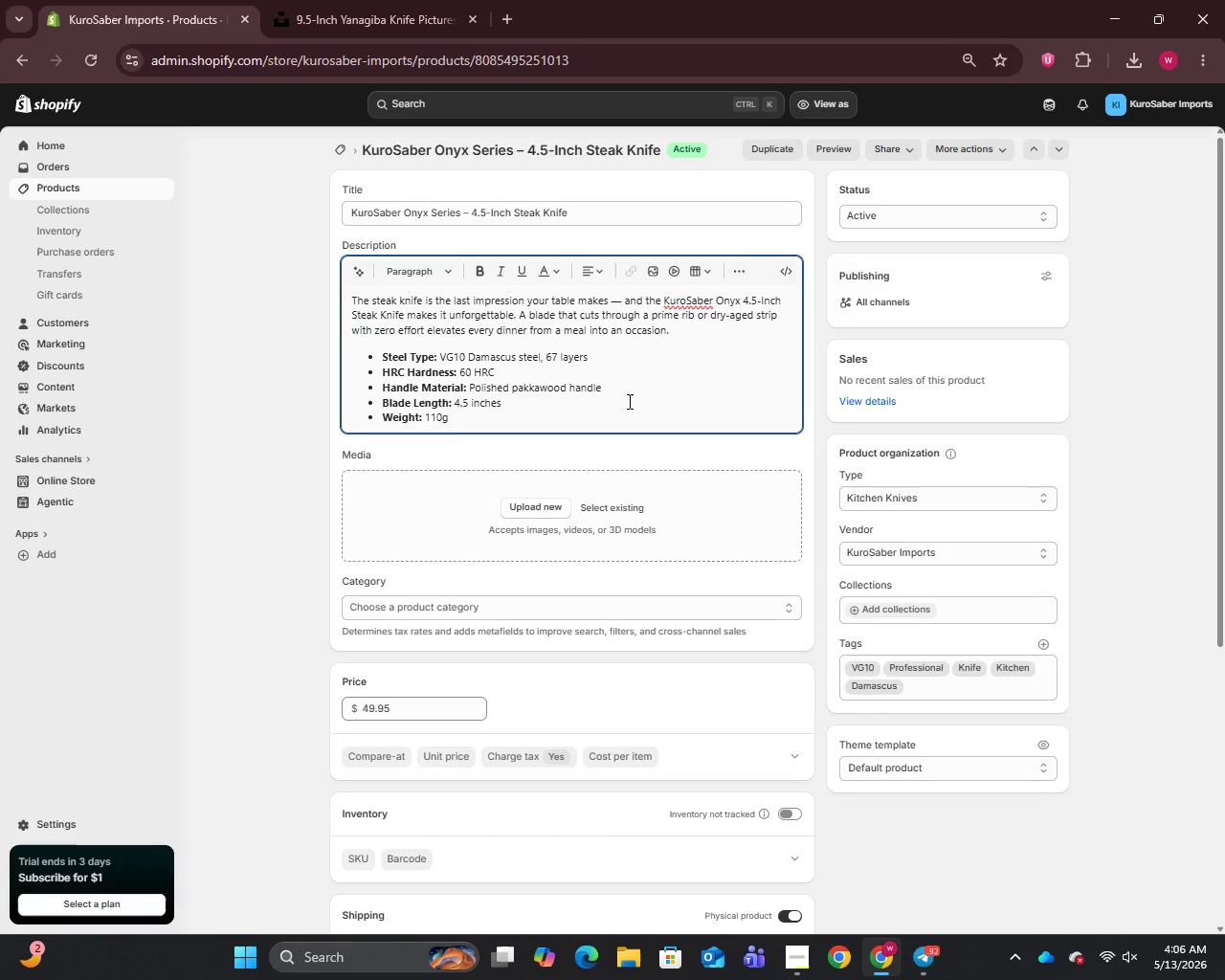 
key(Backspace)
 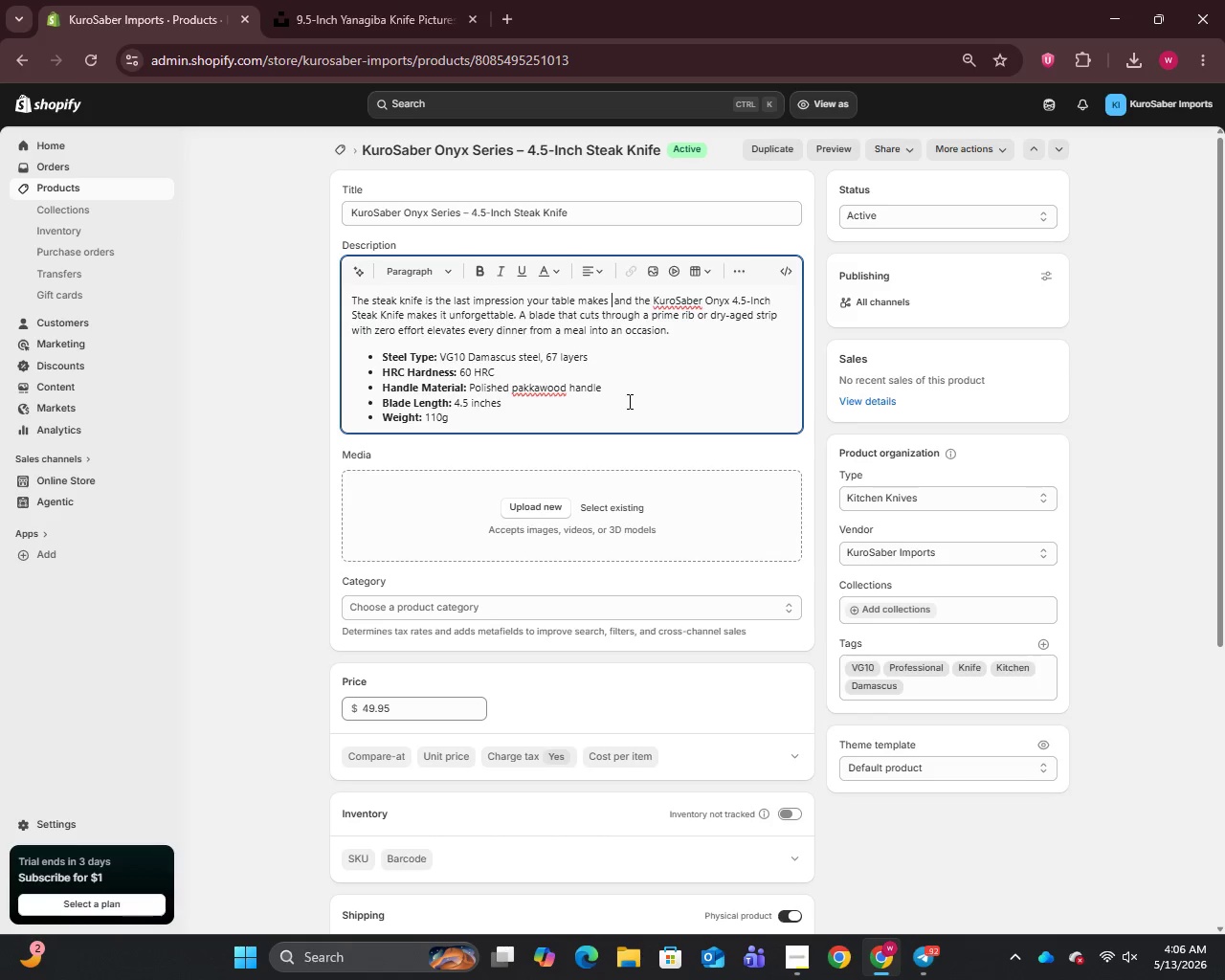 
key(Backspace)
 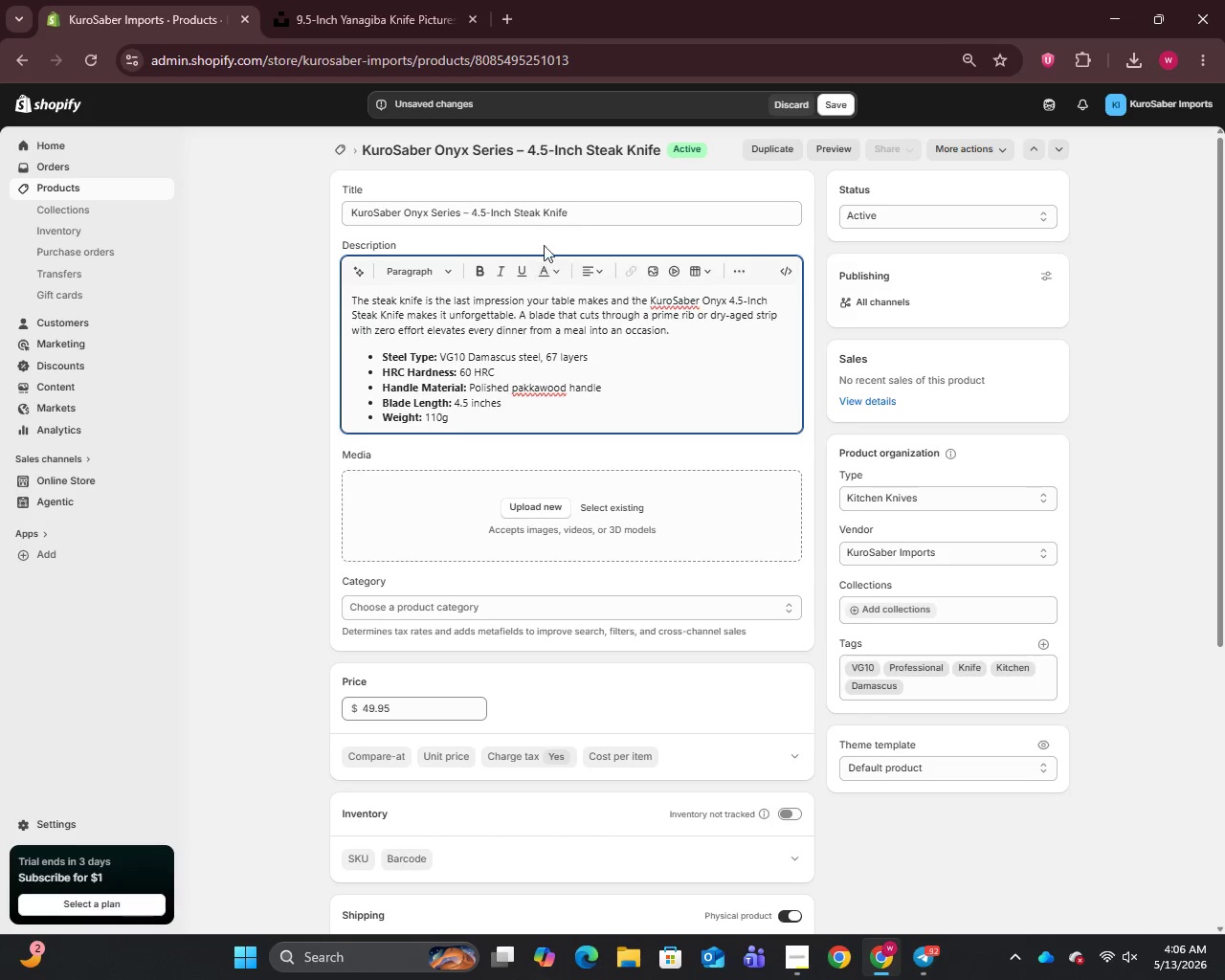 
left_click_drag(start_coordinate=[473, 214], to_coordinate=[592, 213])
 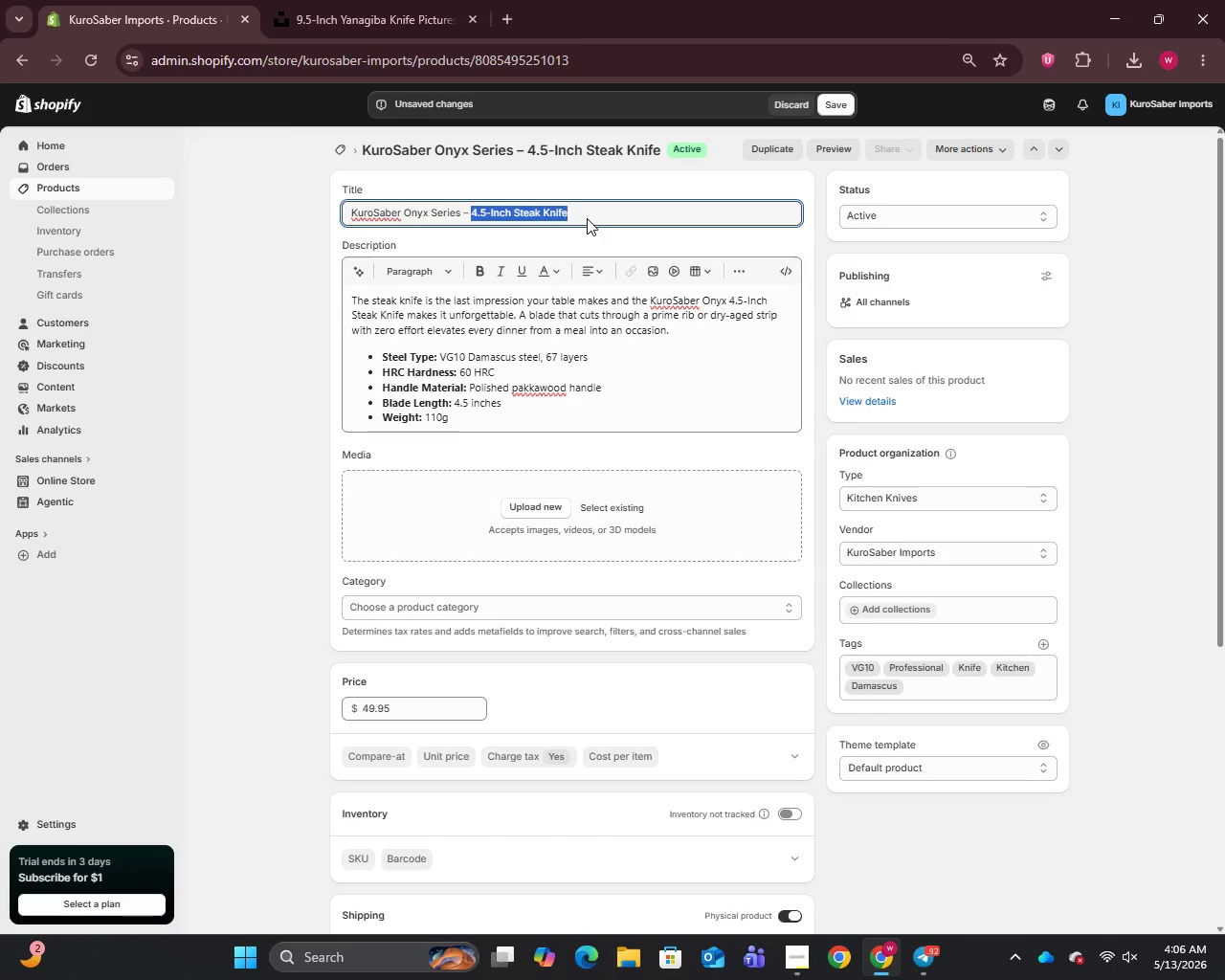 
key(Control+C)
 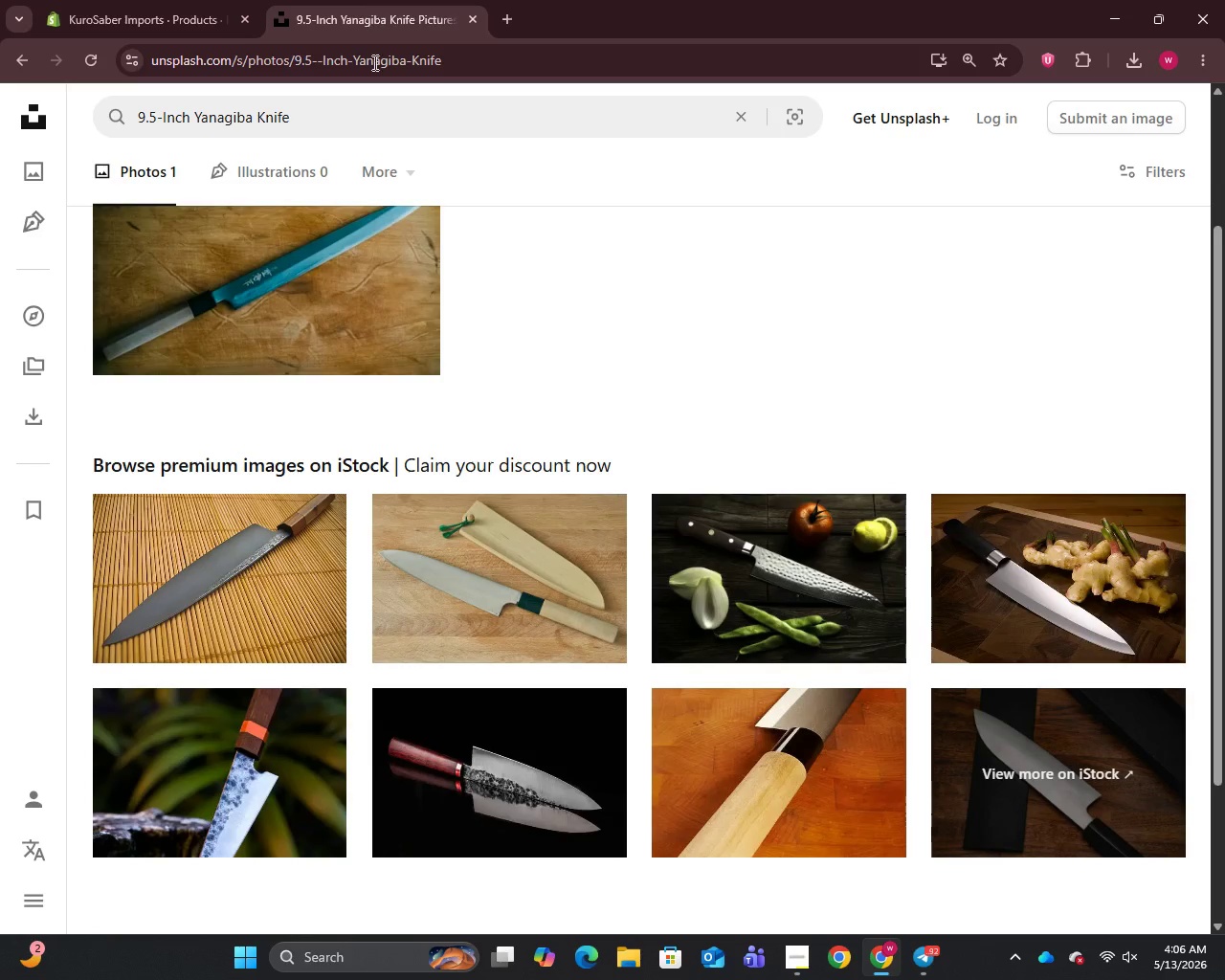 
left_click([373, 112])
 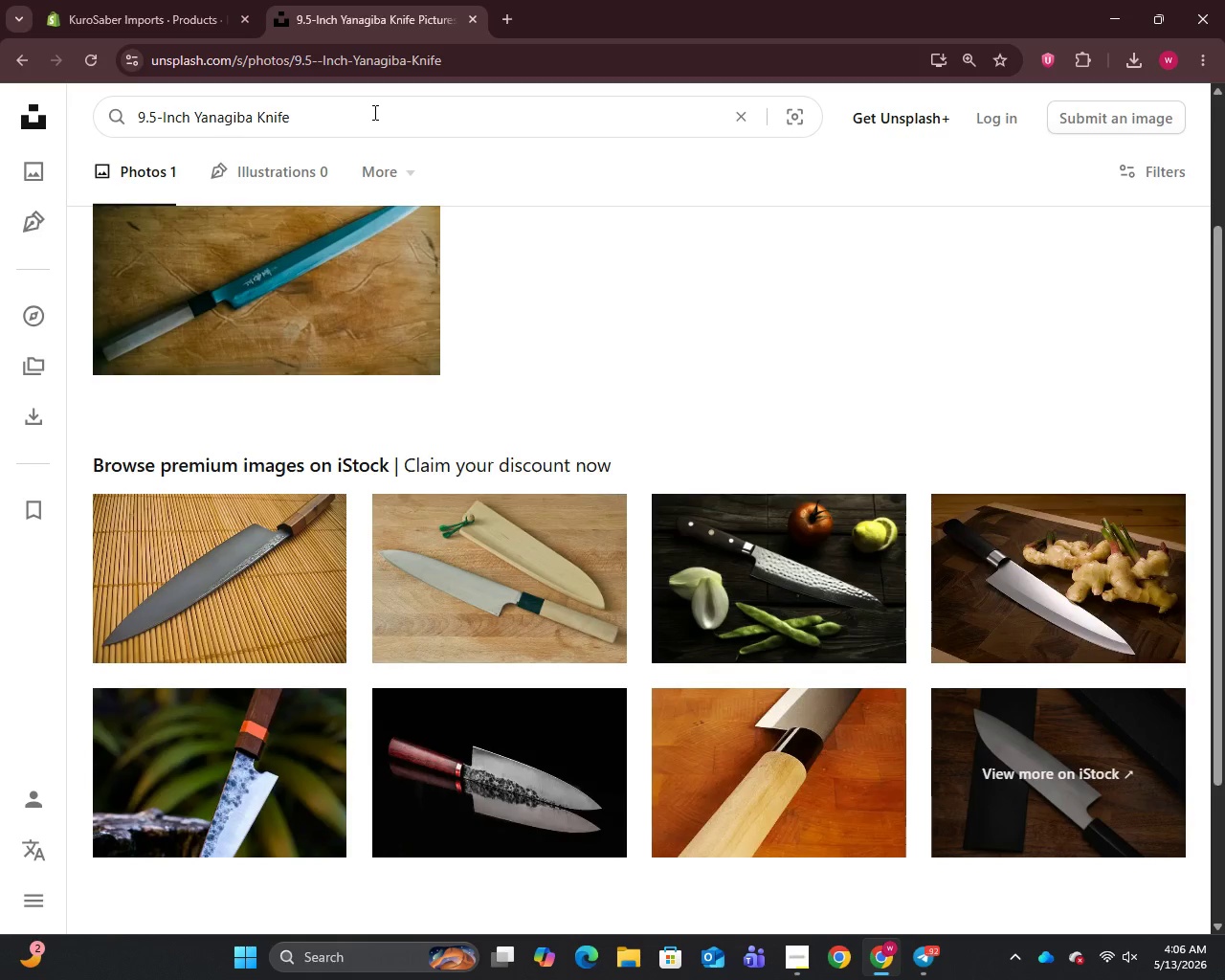 
key(Control+A)
 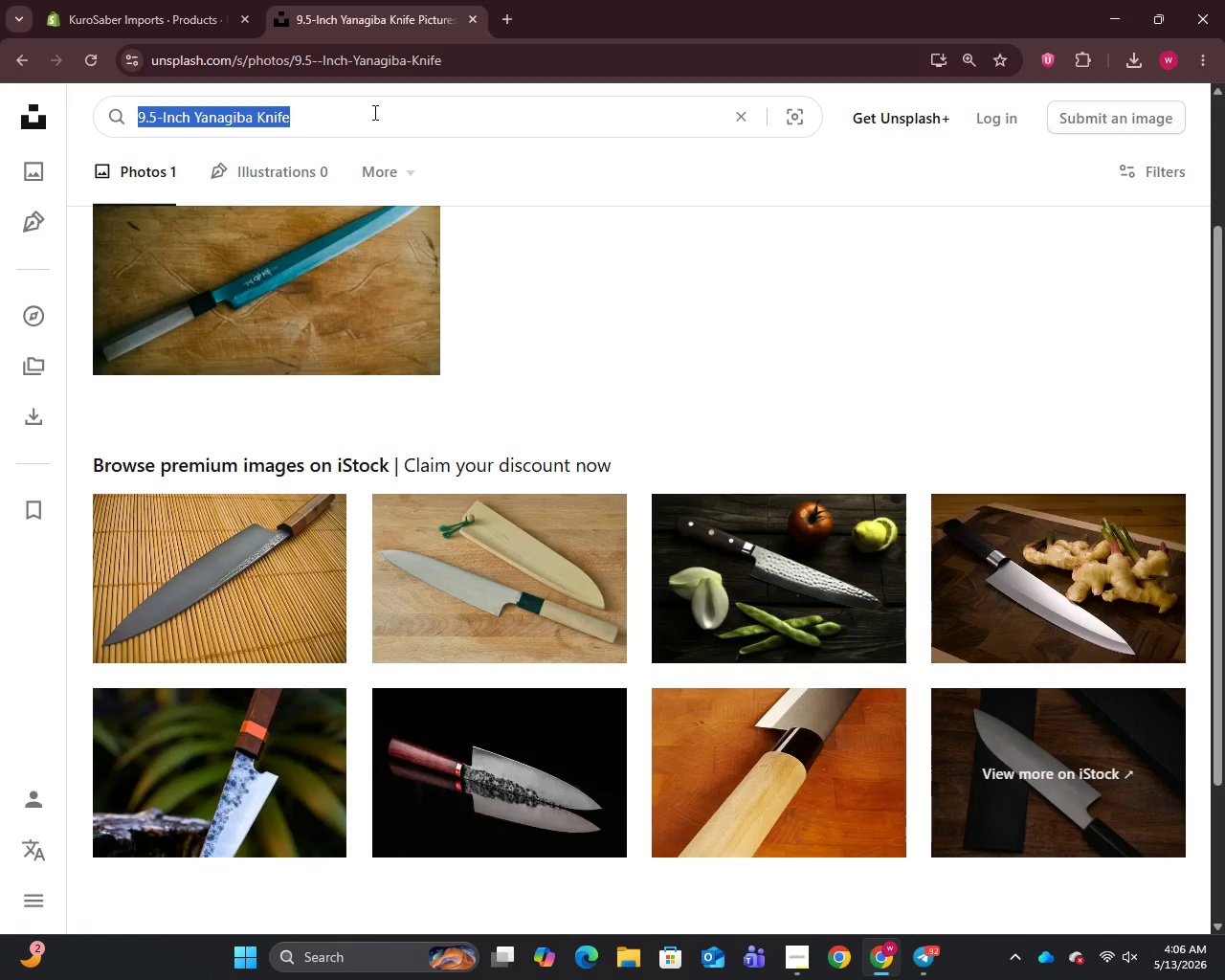 
key(Control+V)
 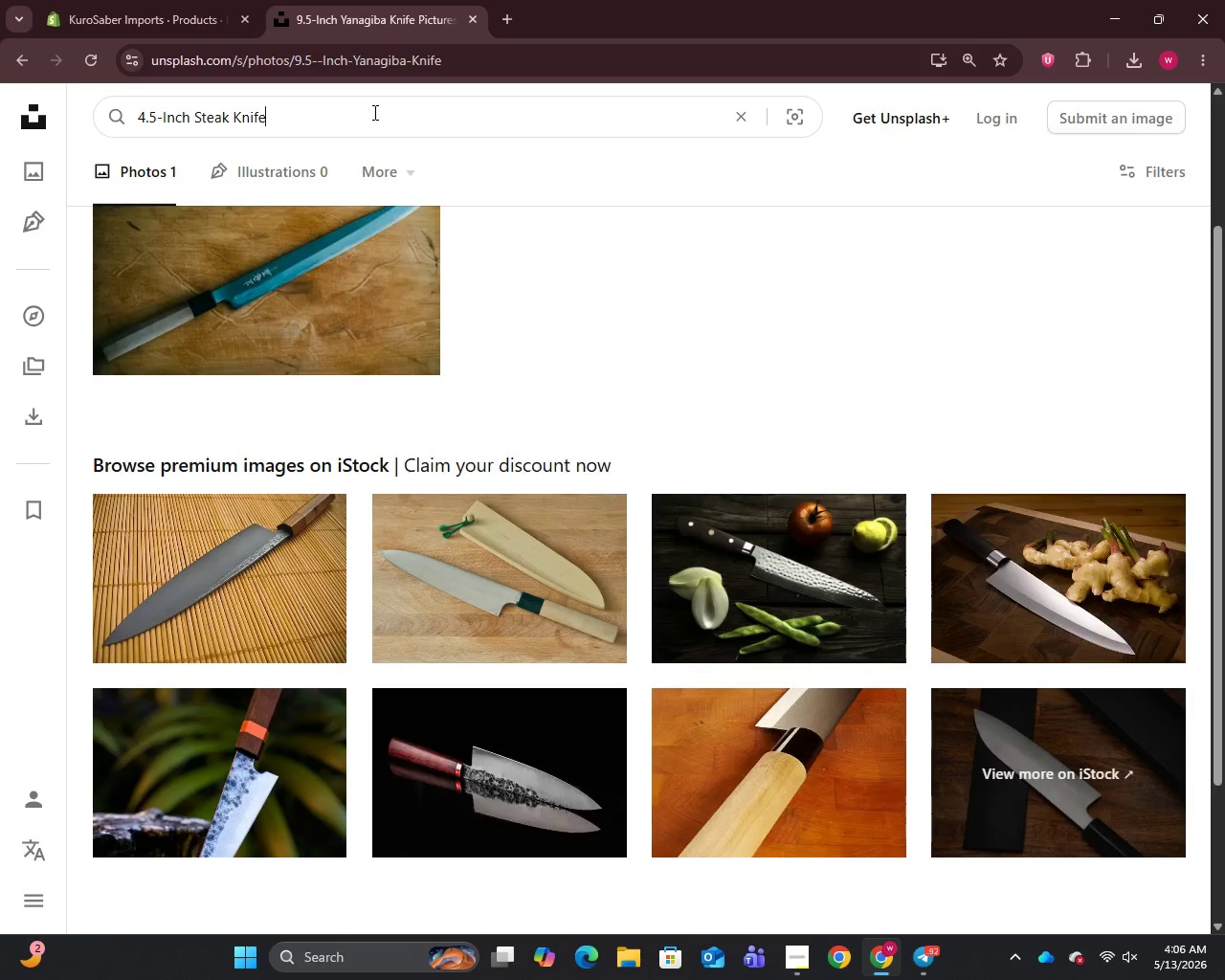 
key(Enter)
 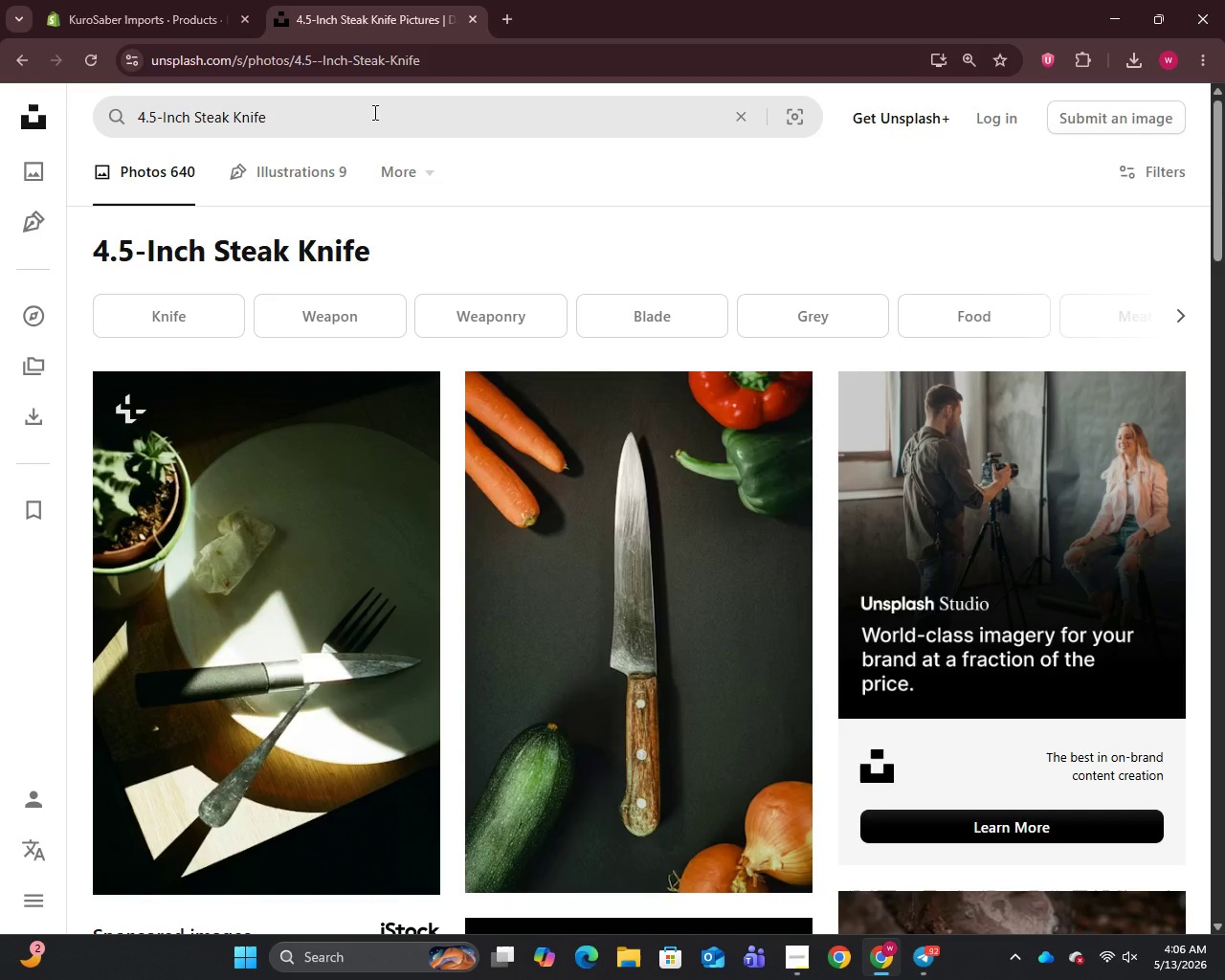 
mouse_move([416, 390])
 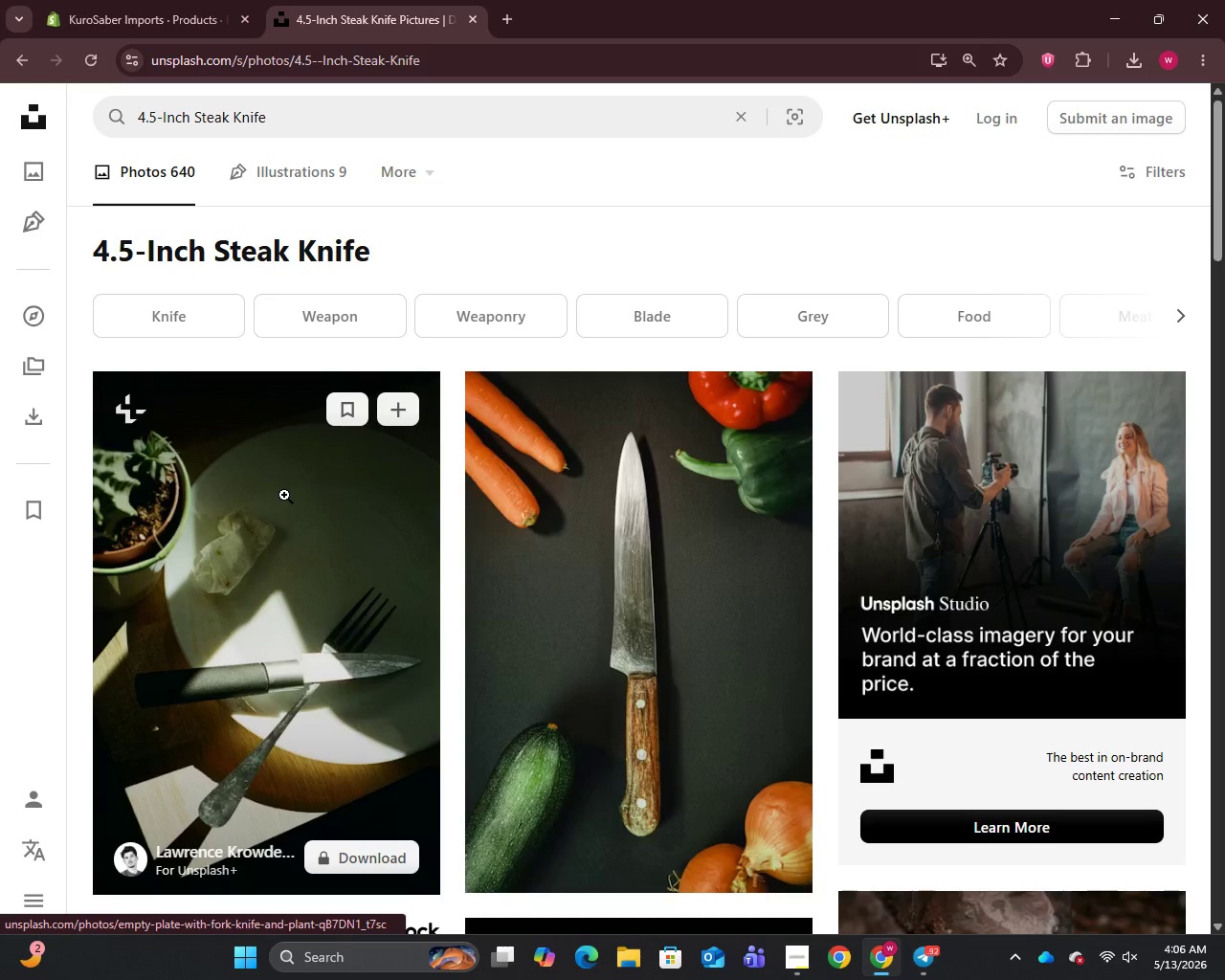 
right_click([284, 495])
 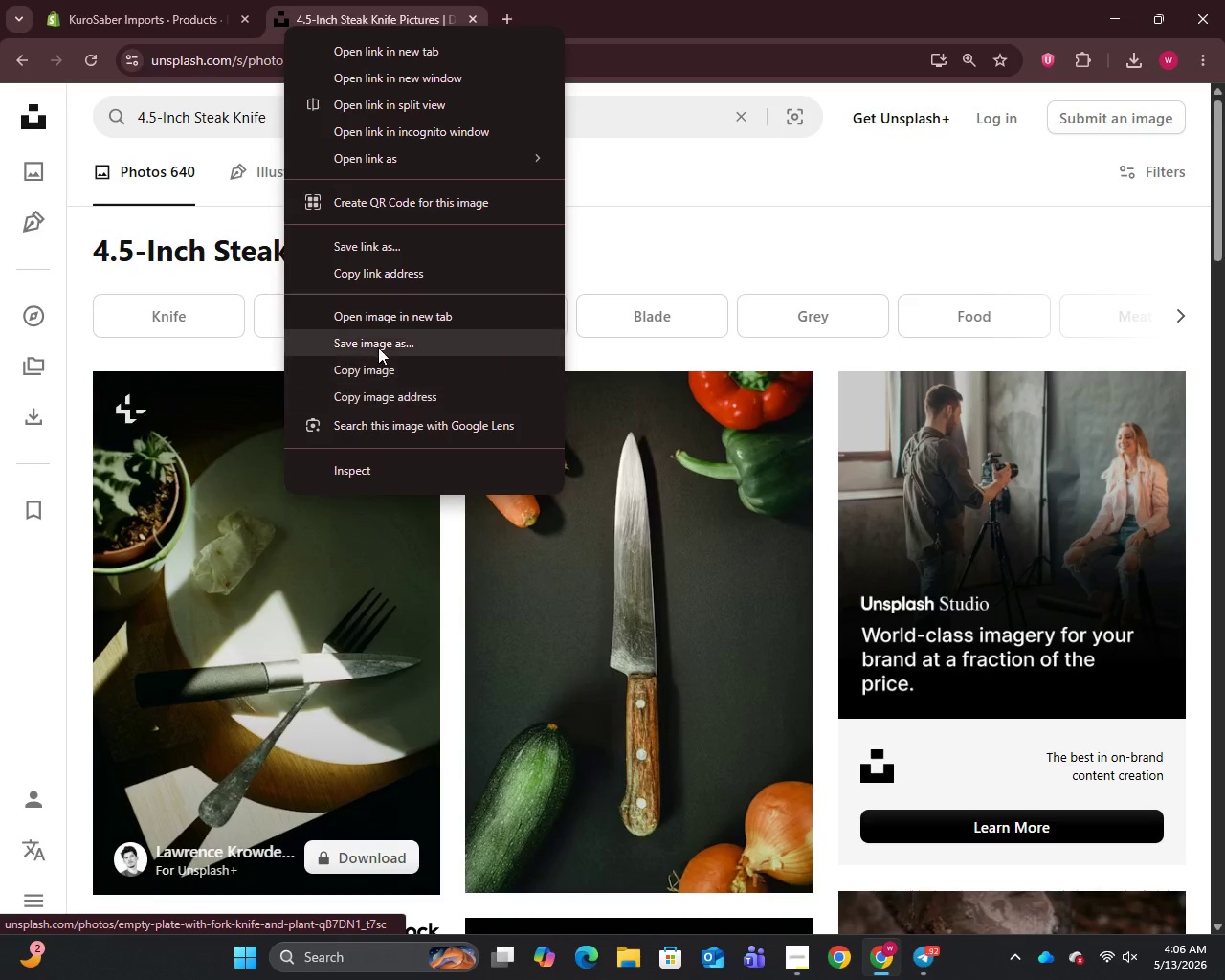 
left_click([378, 334])
 